 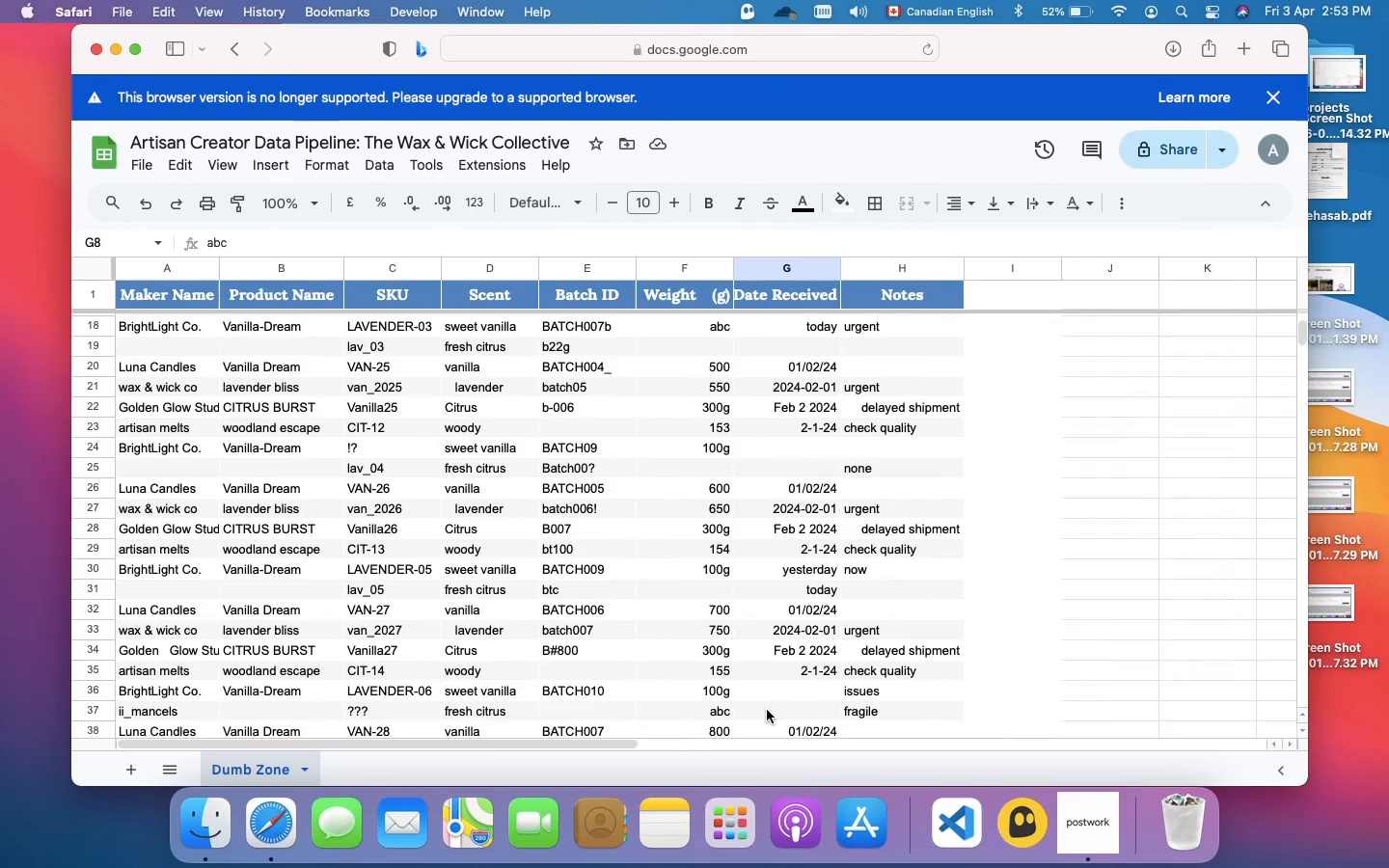 
left_click([819, 448])
 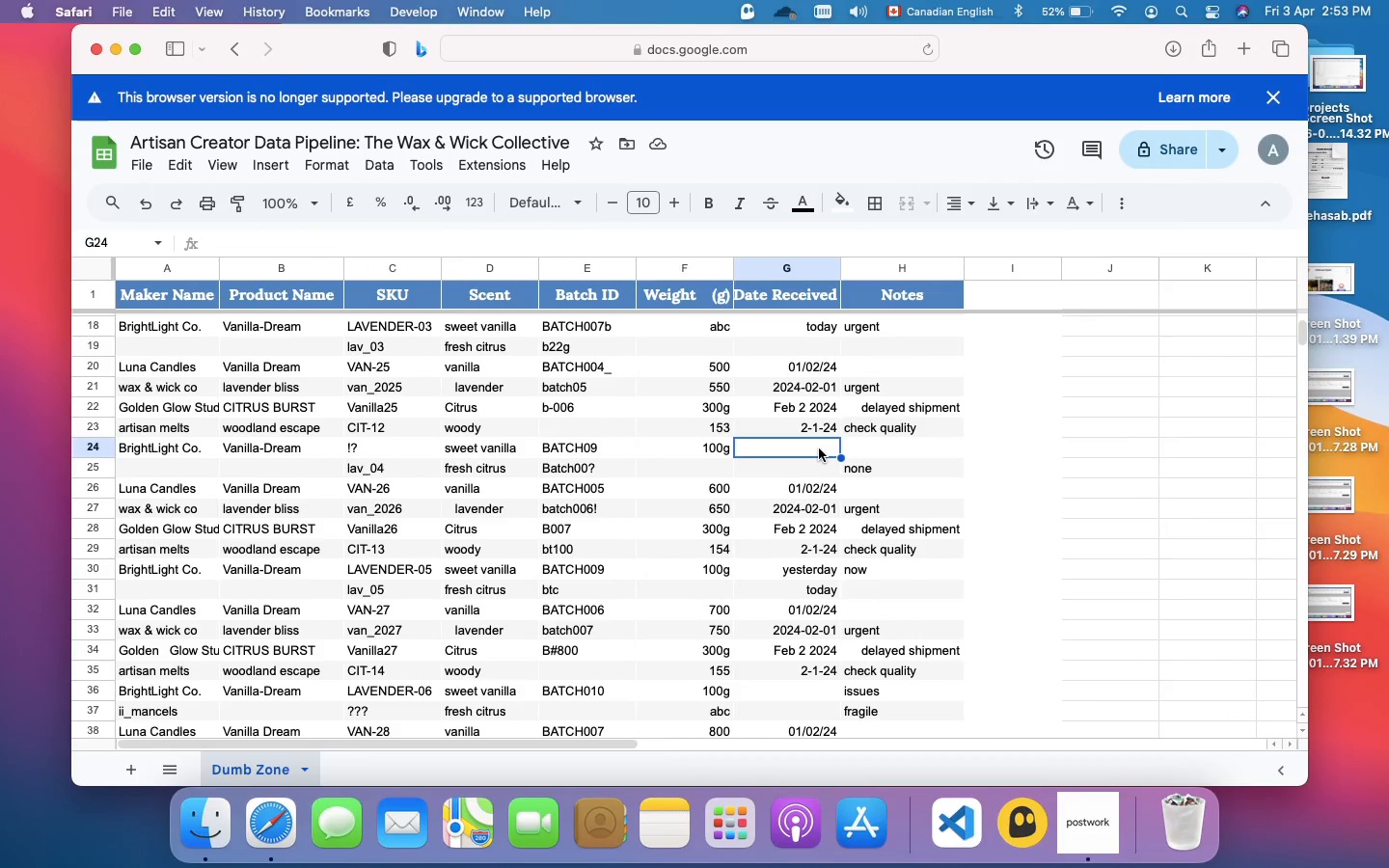 
wait(5.84)
 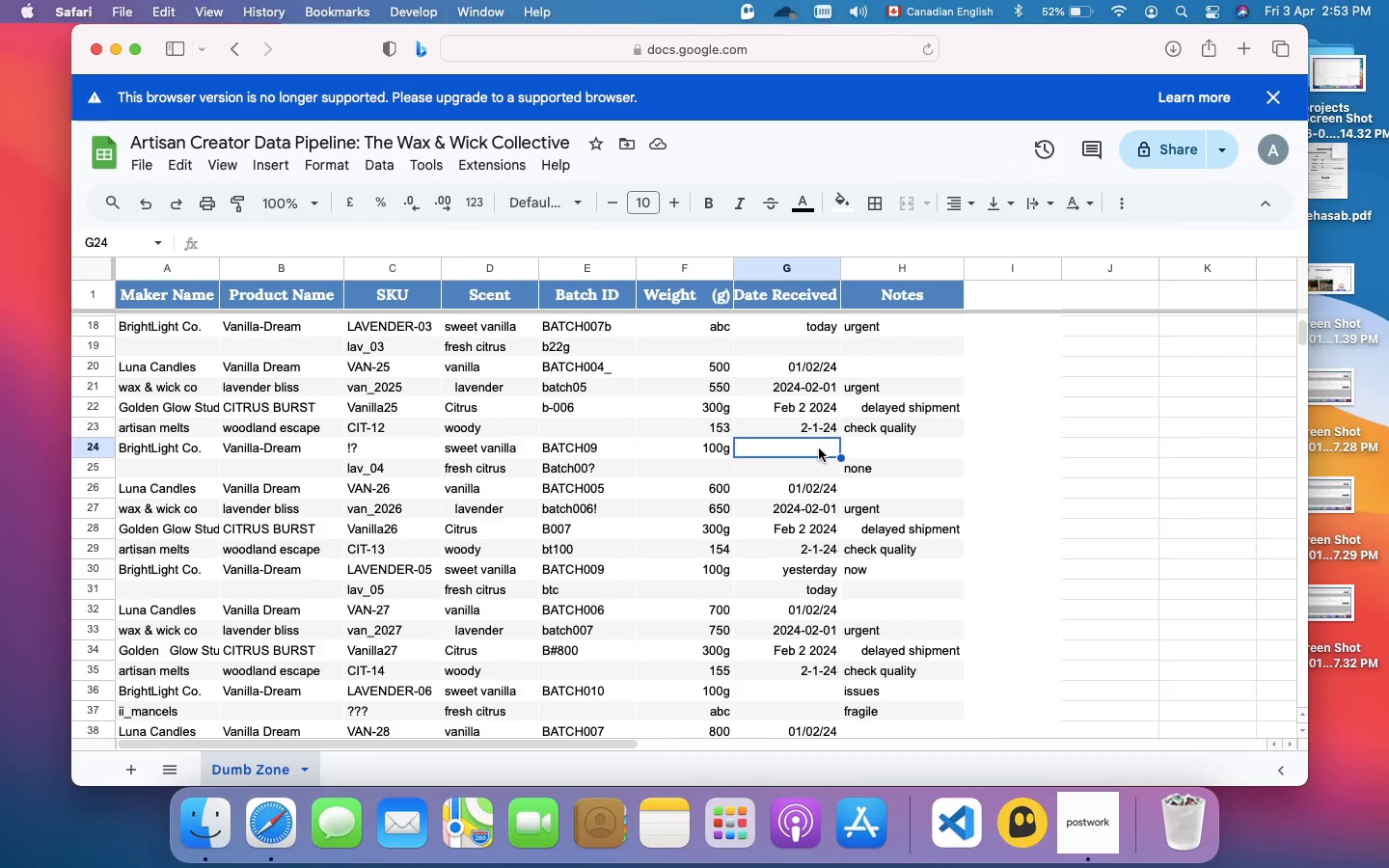 
type(03-)
 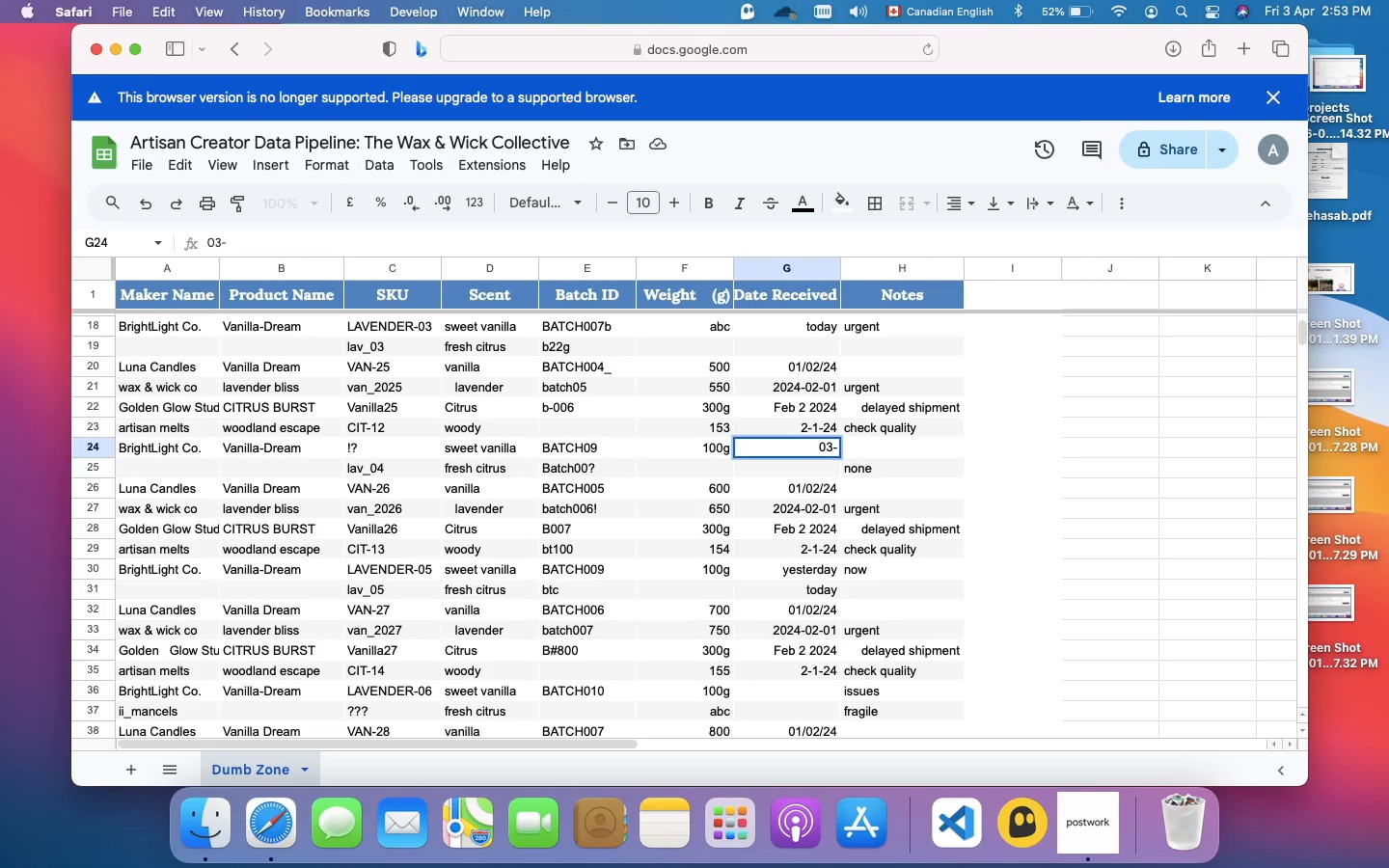 
type(04-2026)
 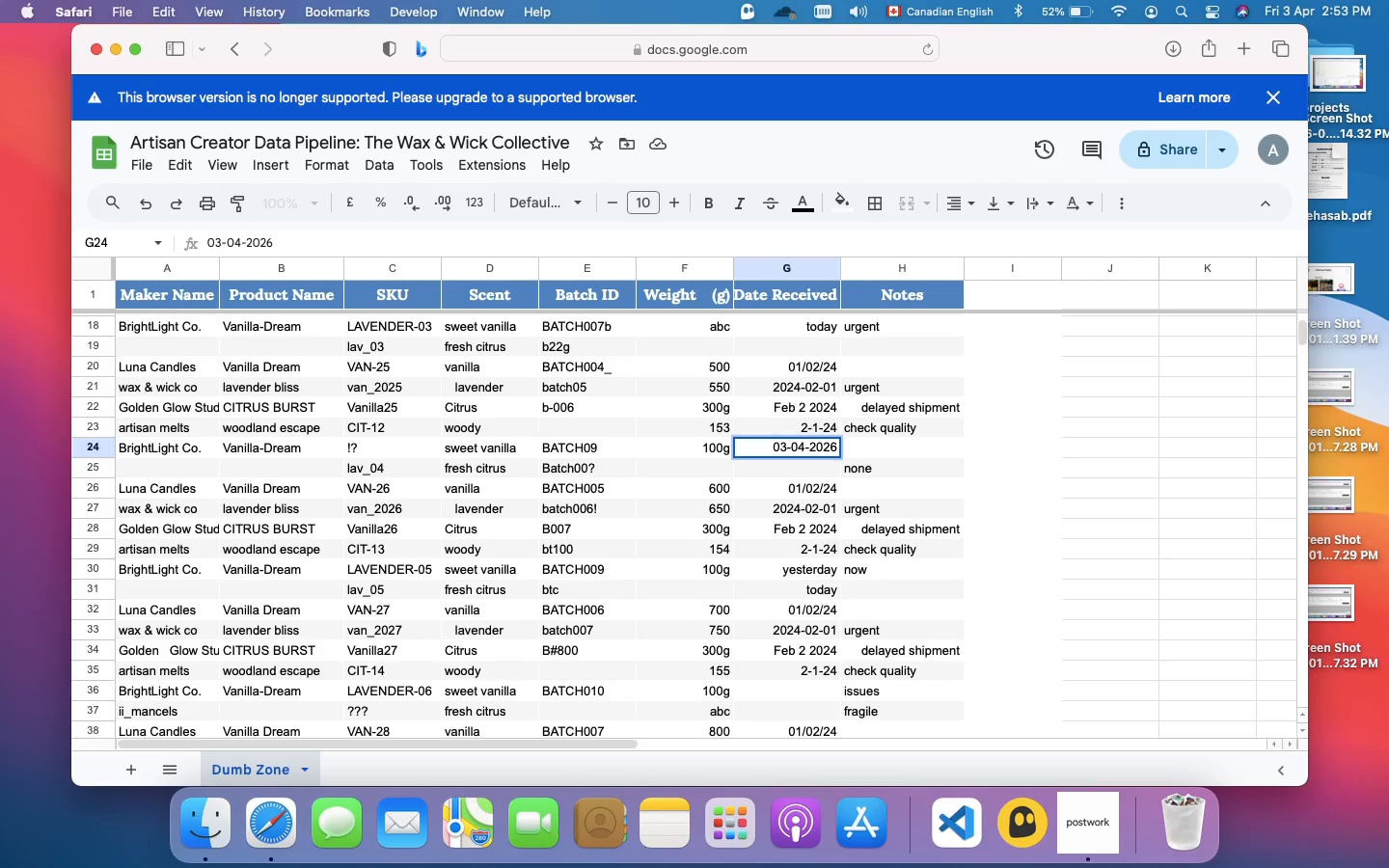 
key(Enter)
 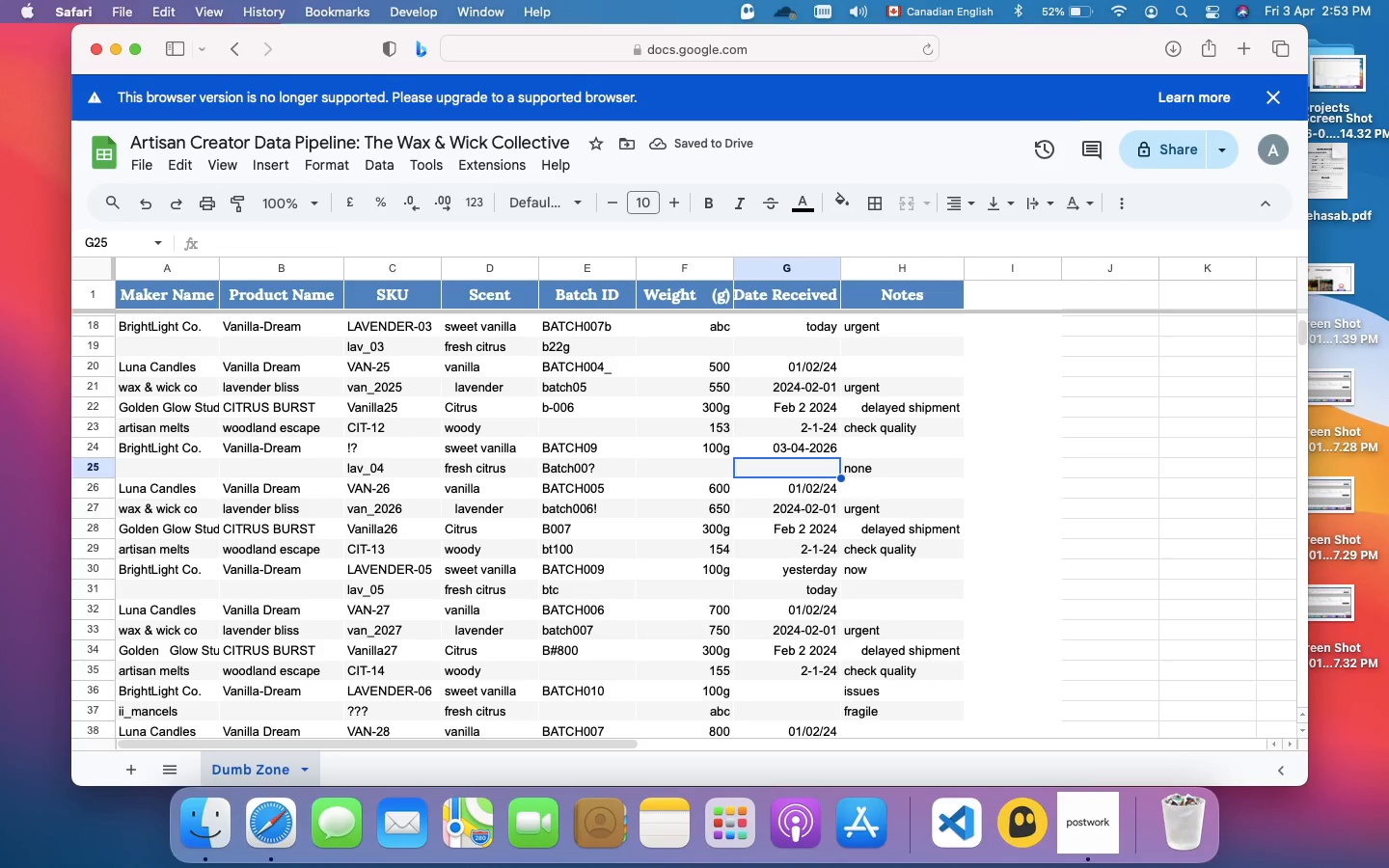 
type(3/1/24)
 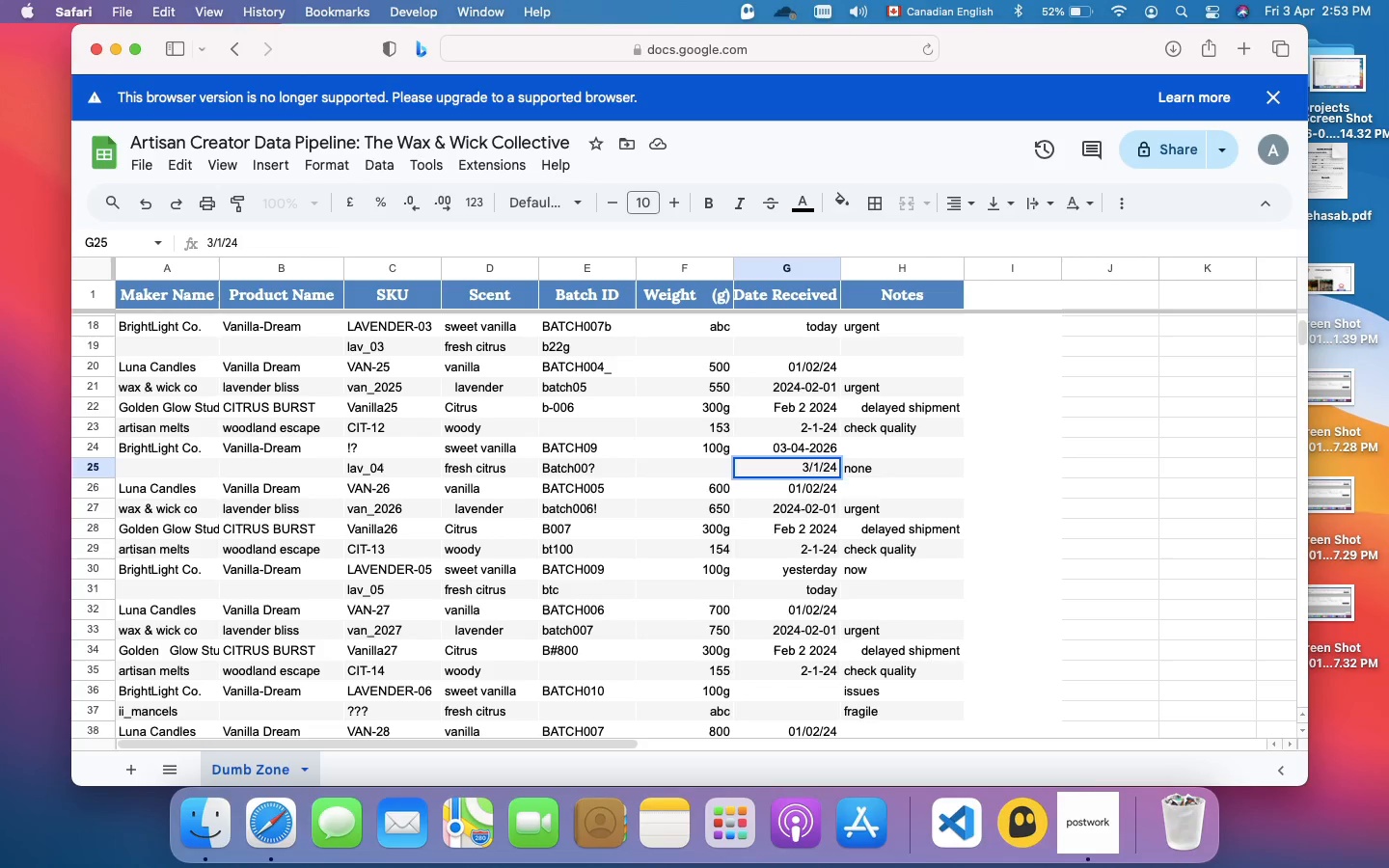 
key(Enter)
 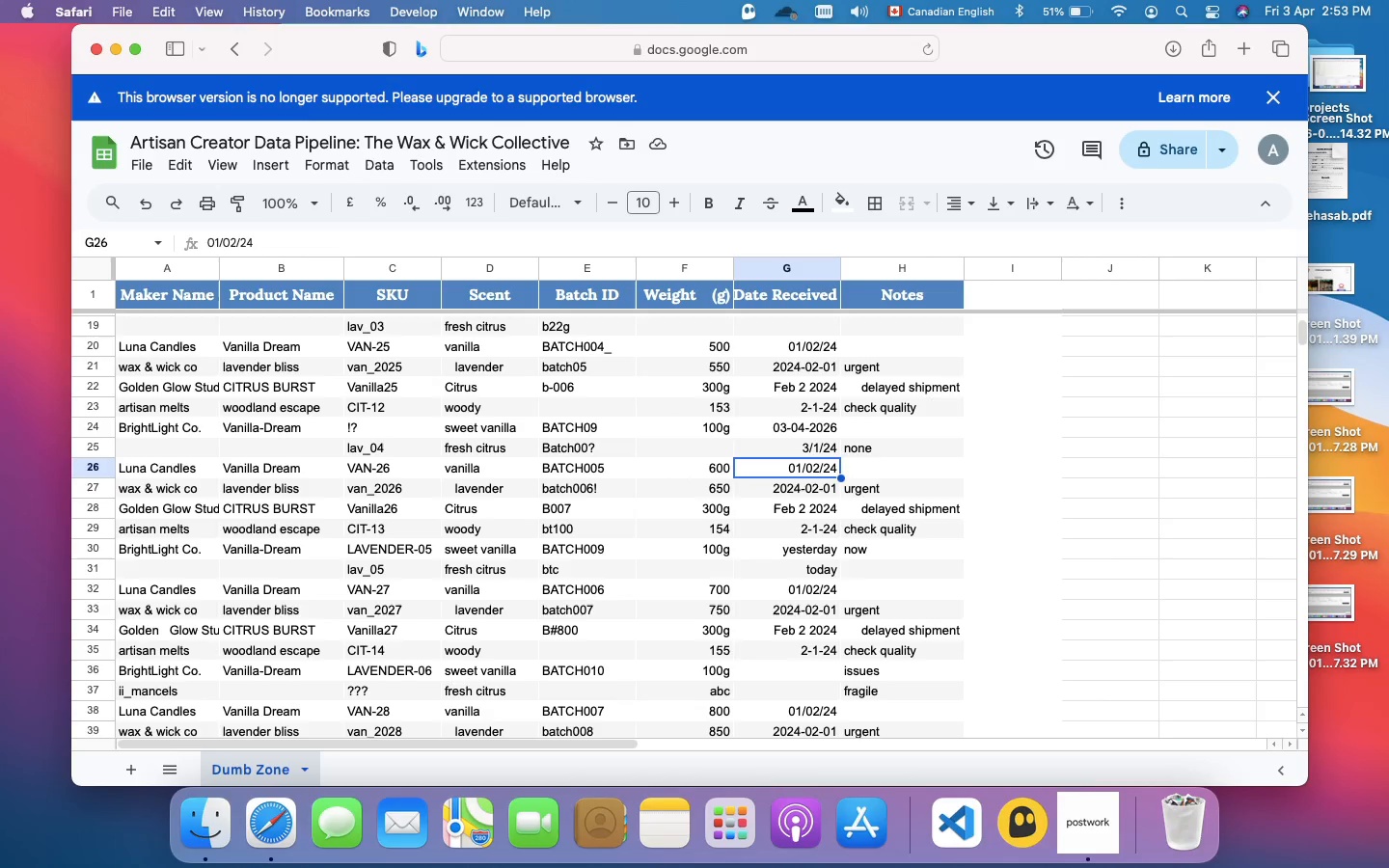 
wait(7.85)
 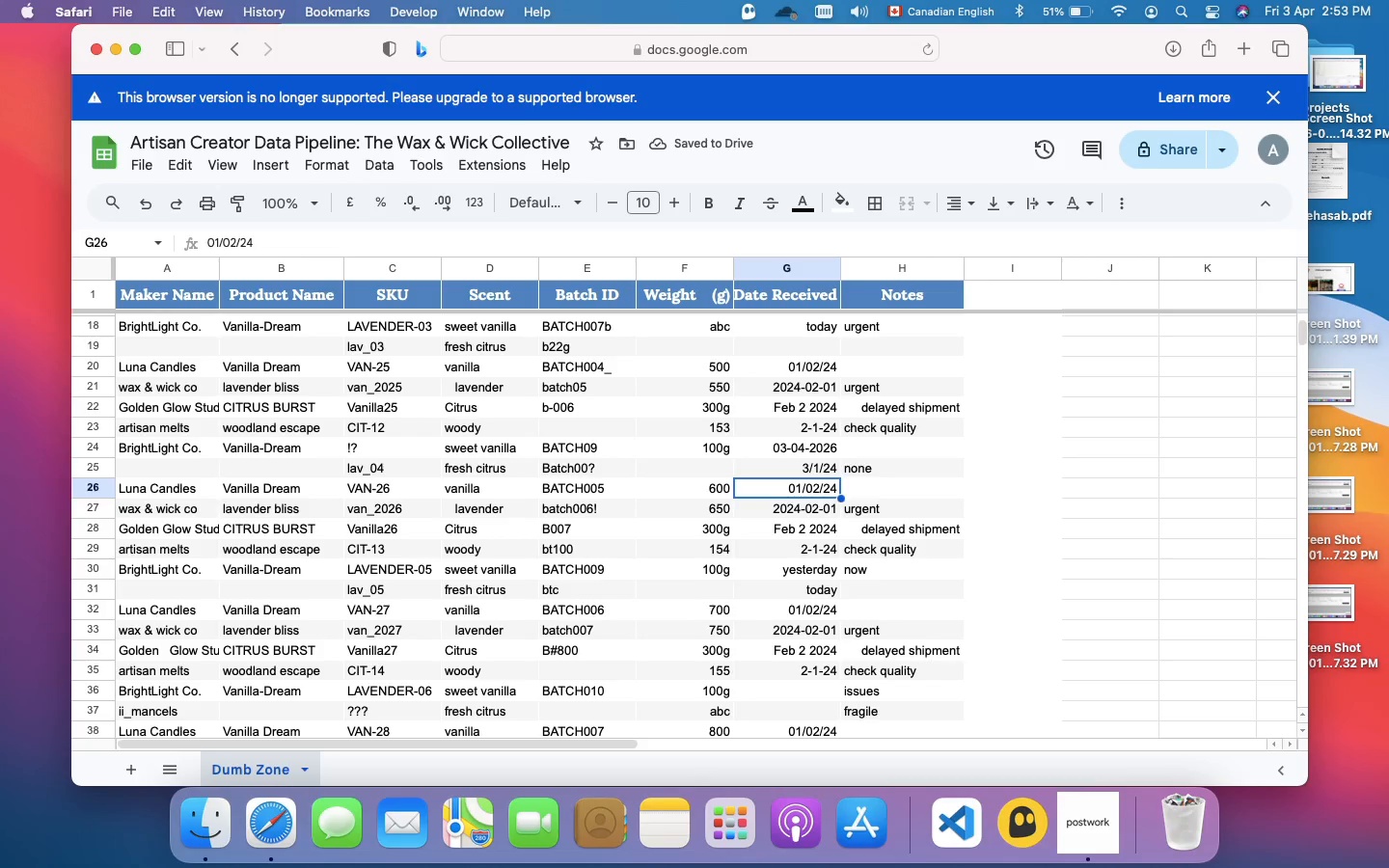 
double_click([367, 571])
 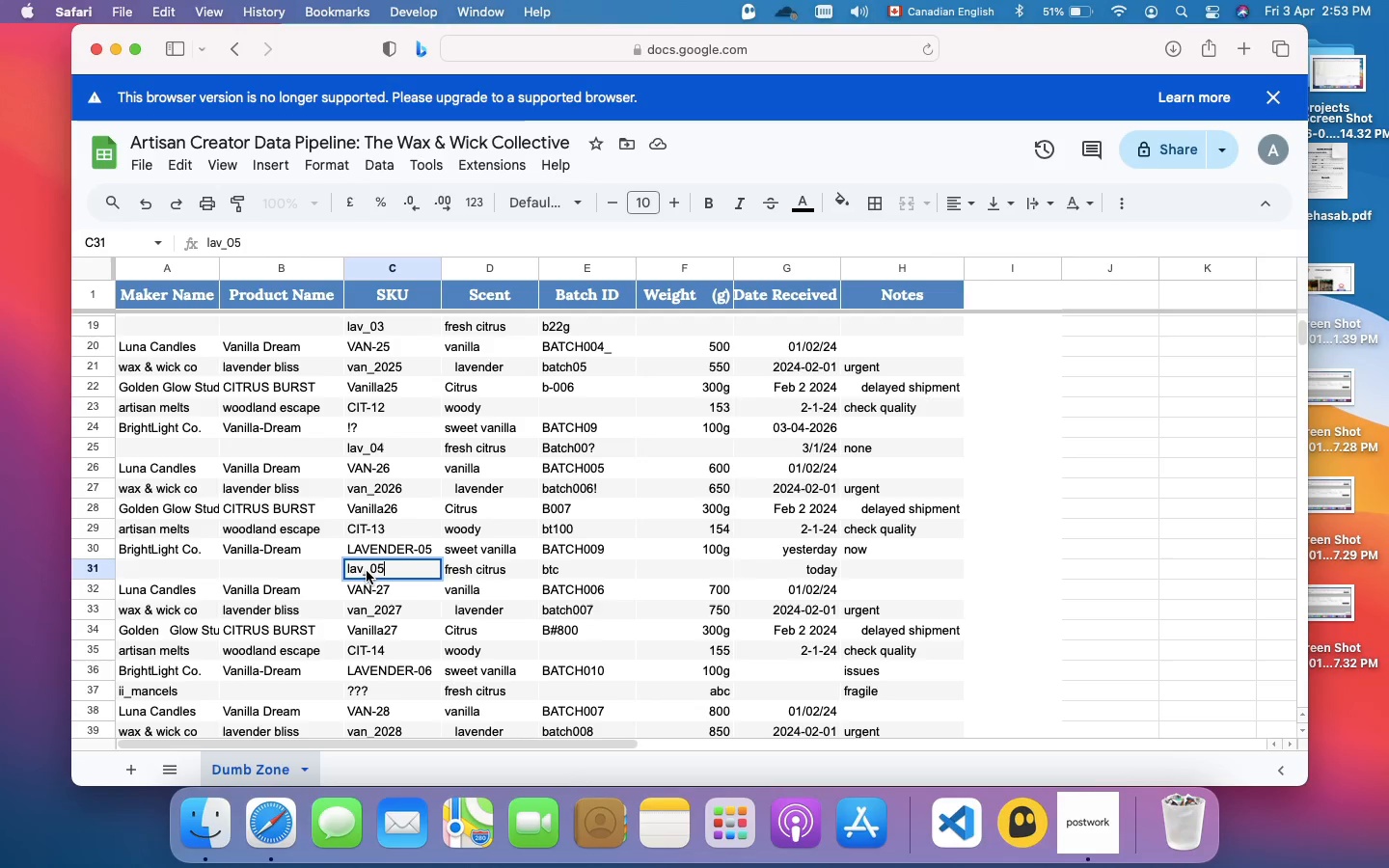 
key(Meta+A)
 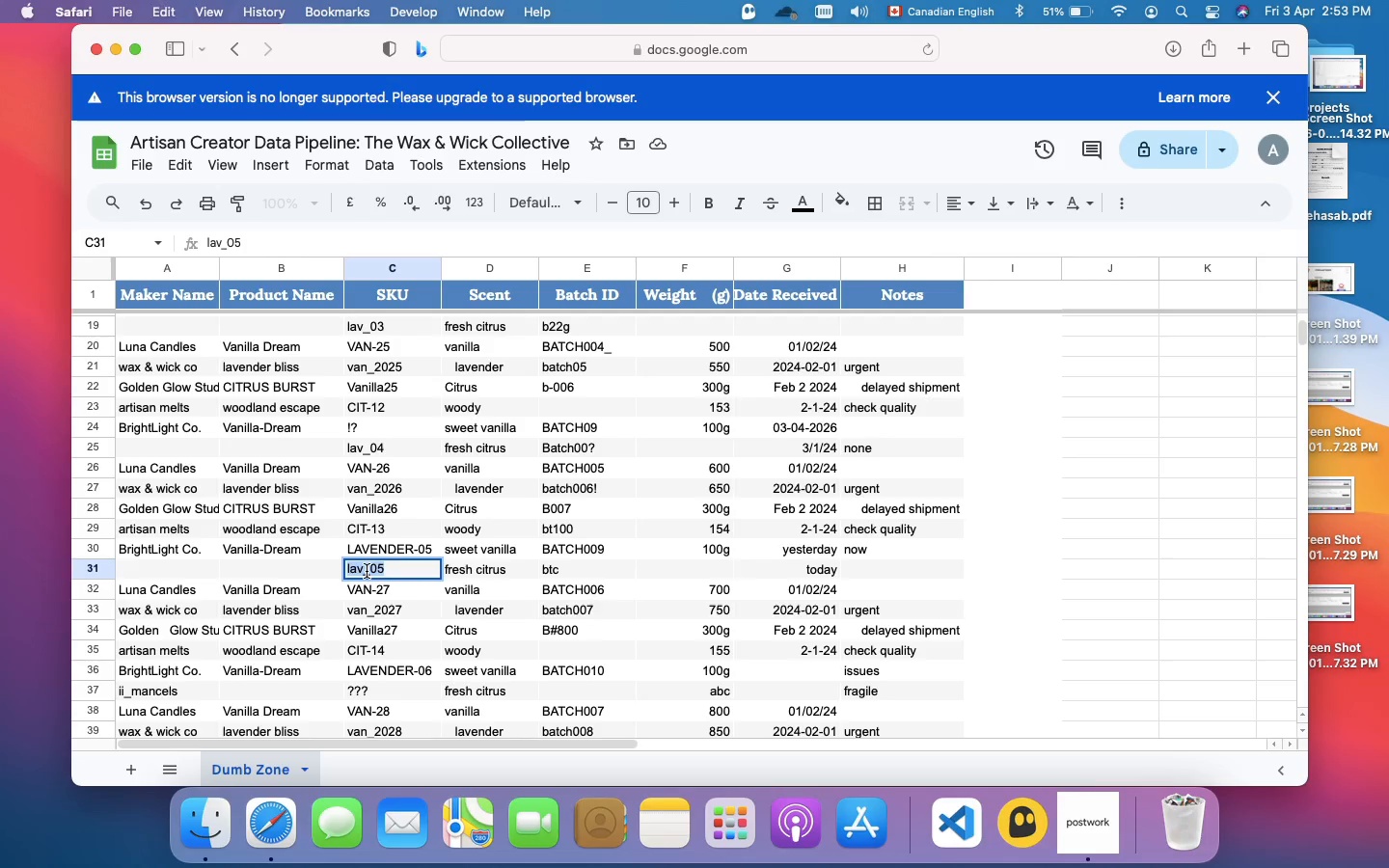 
key(Shift+Slash)
 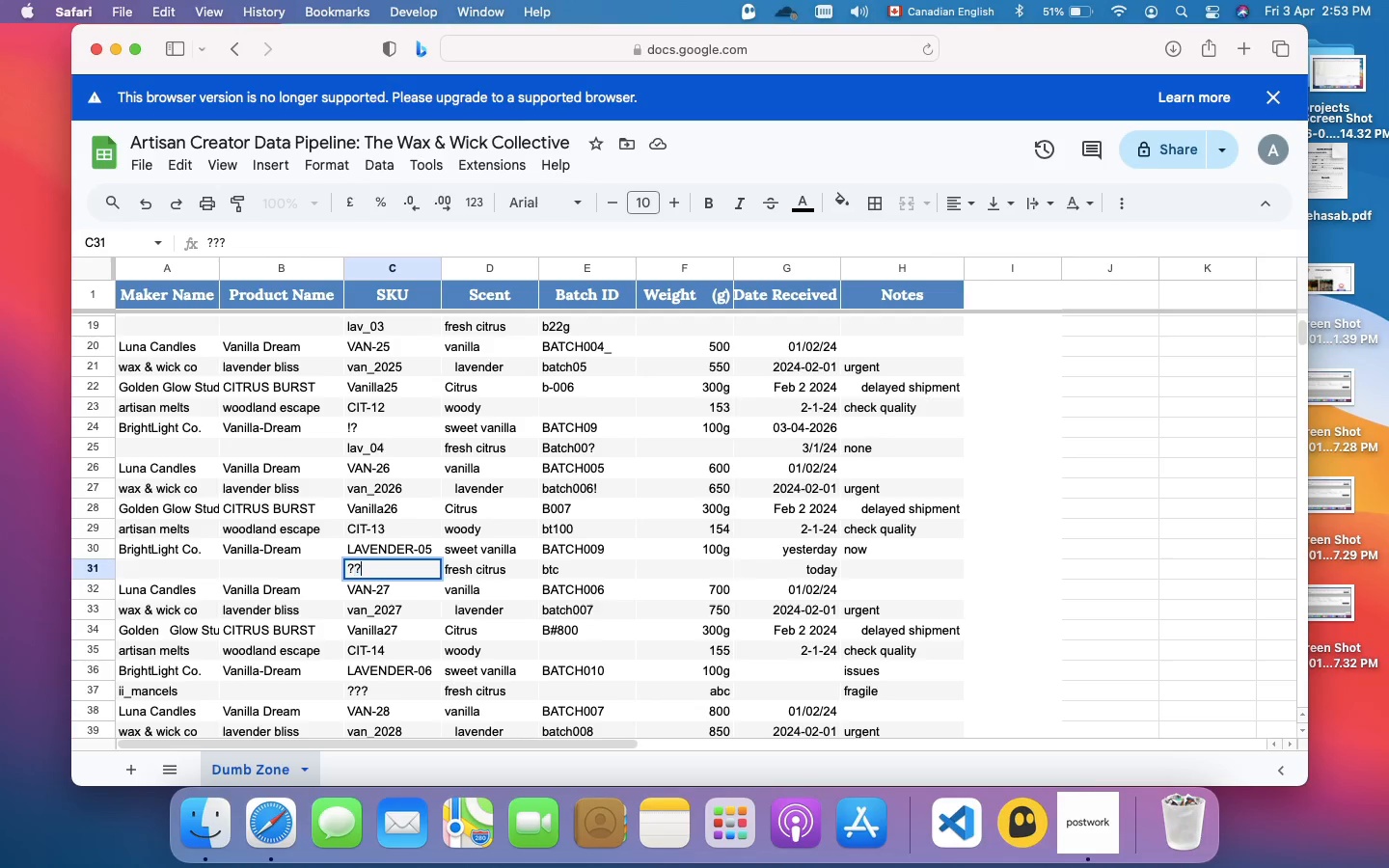 
key(Shift+Slash)
 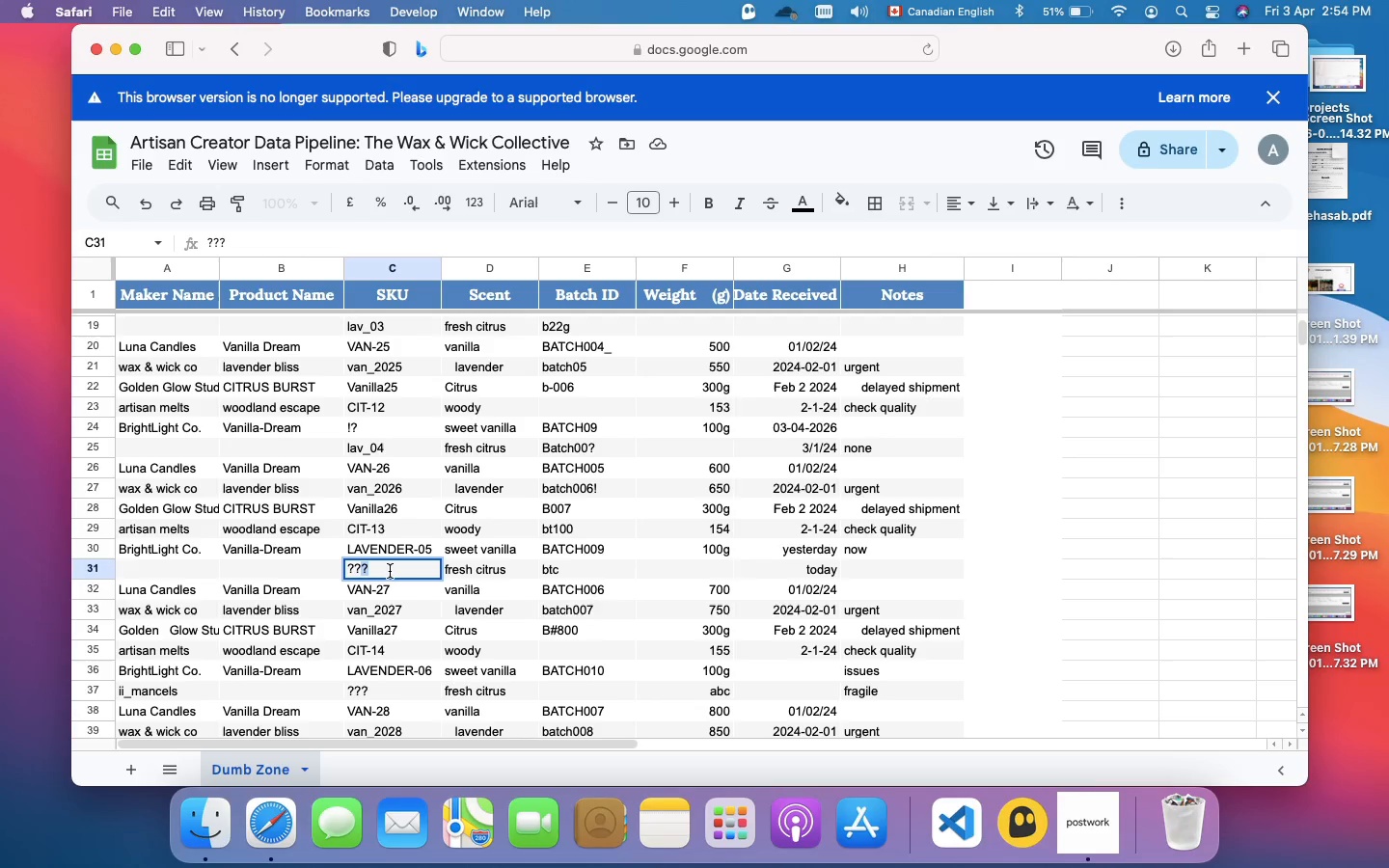 
wait(5.52)
 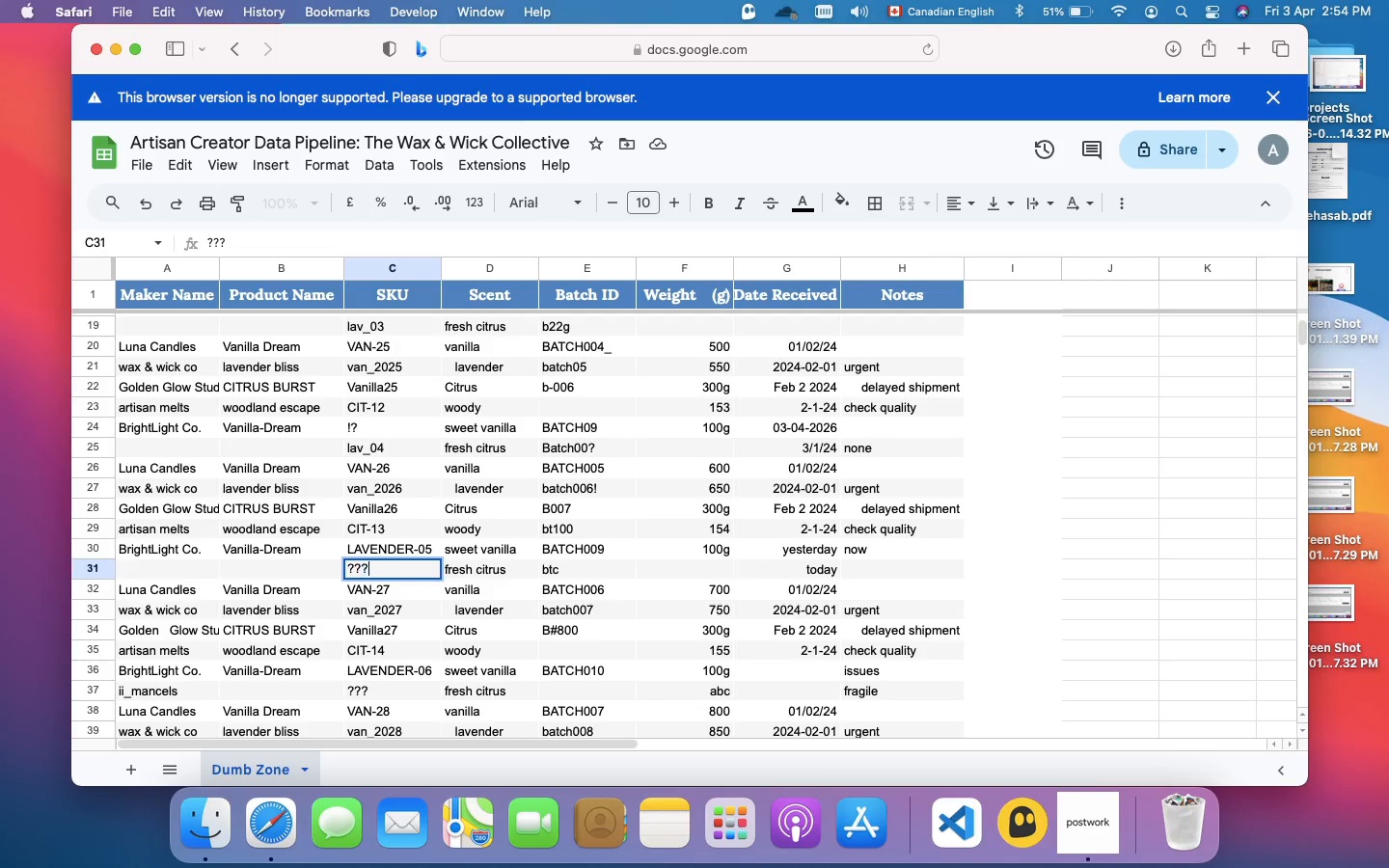 
key(Shift+Slash)
 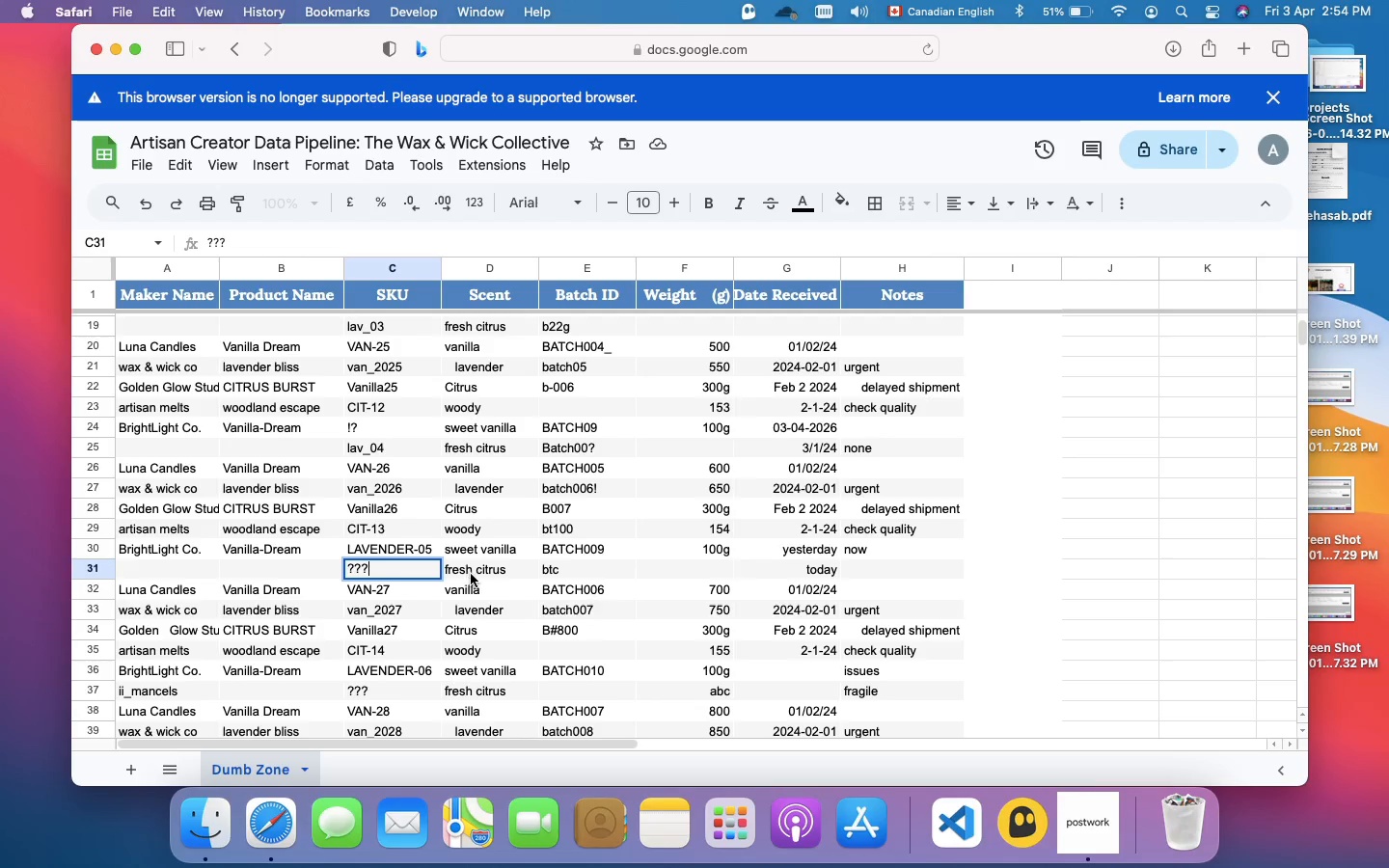 
left_click([474, 572])
 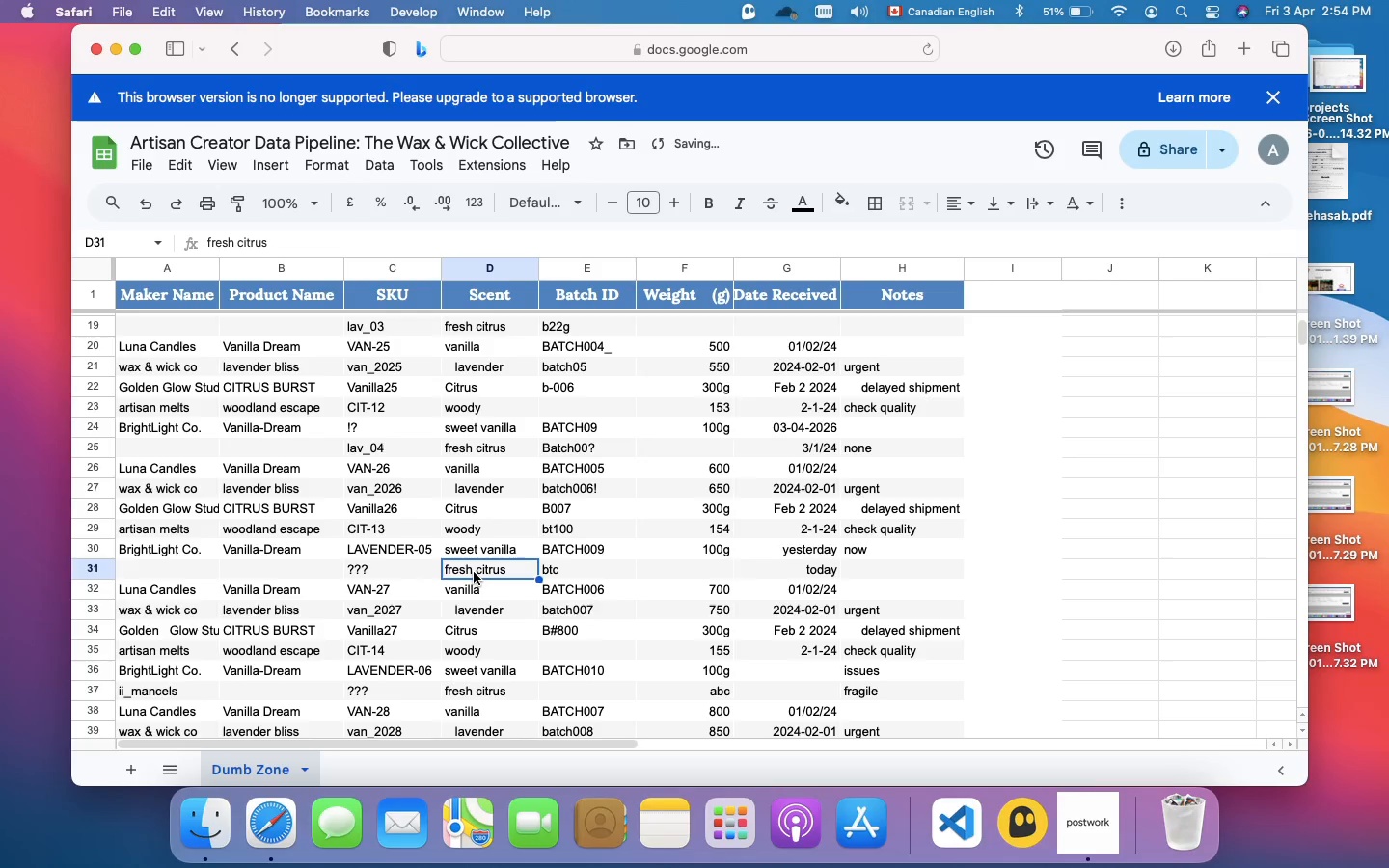 
key(Meta+A)
 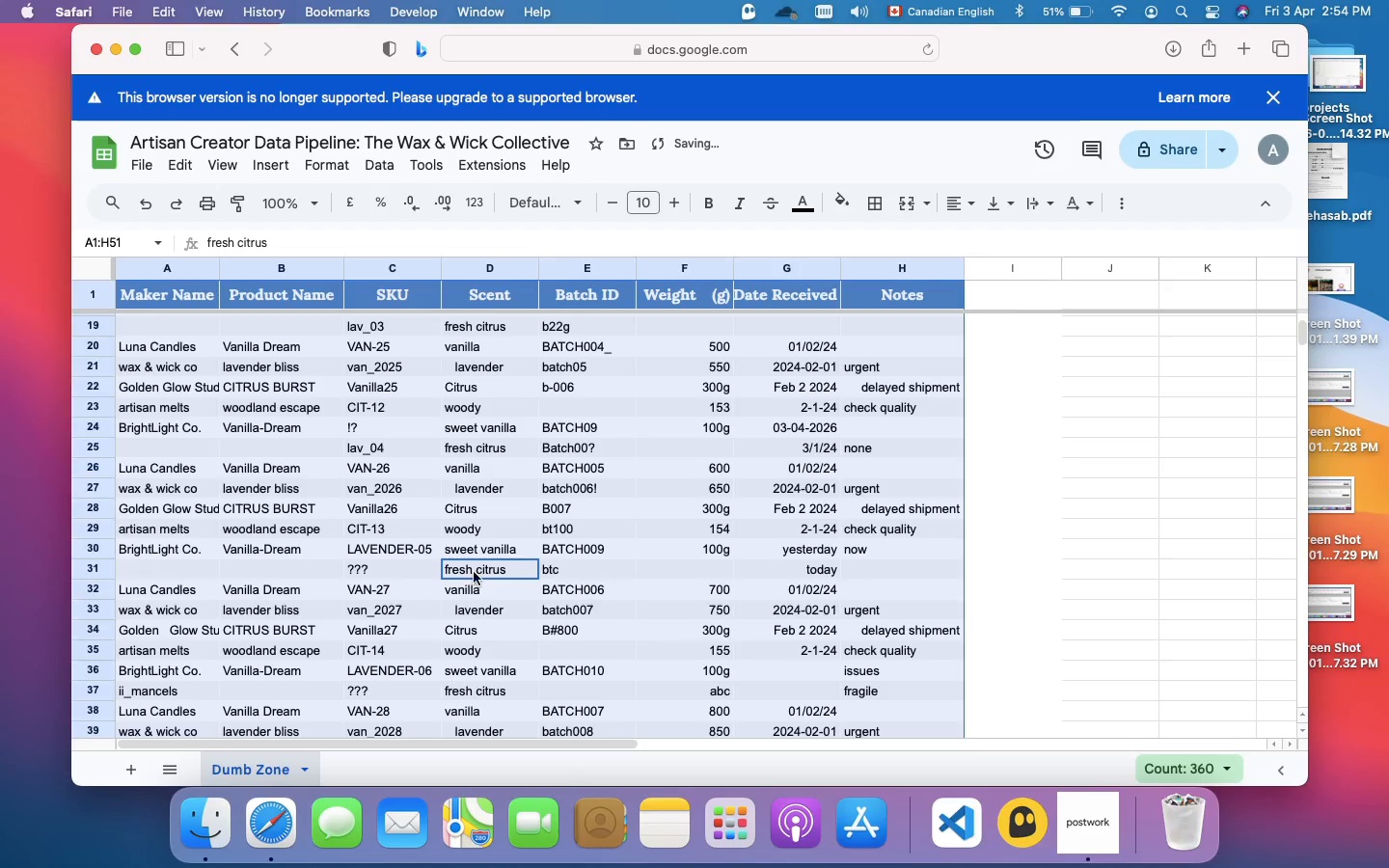 
double_click([474, 572])
 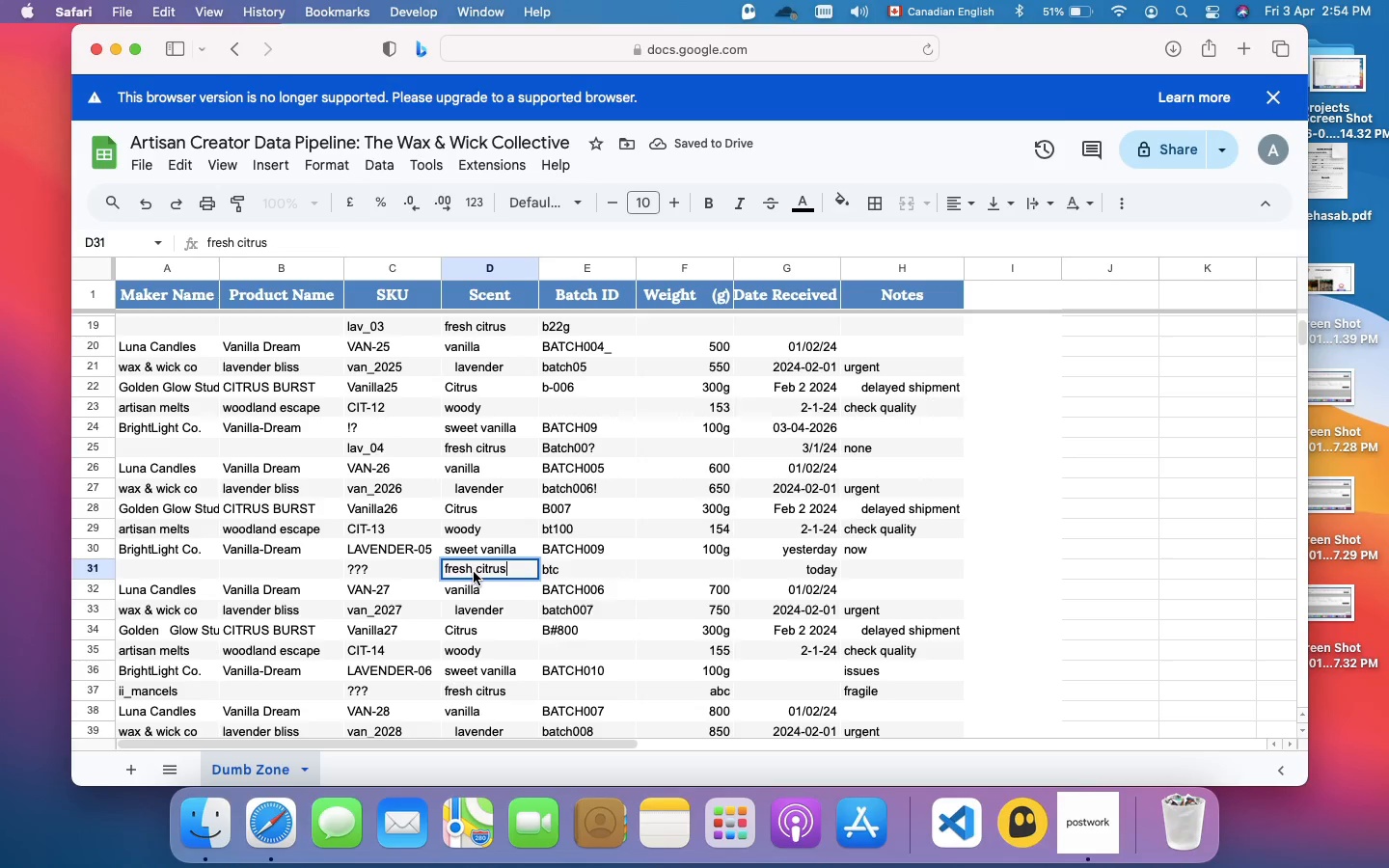 
key(Meta+A)
 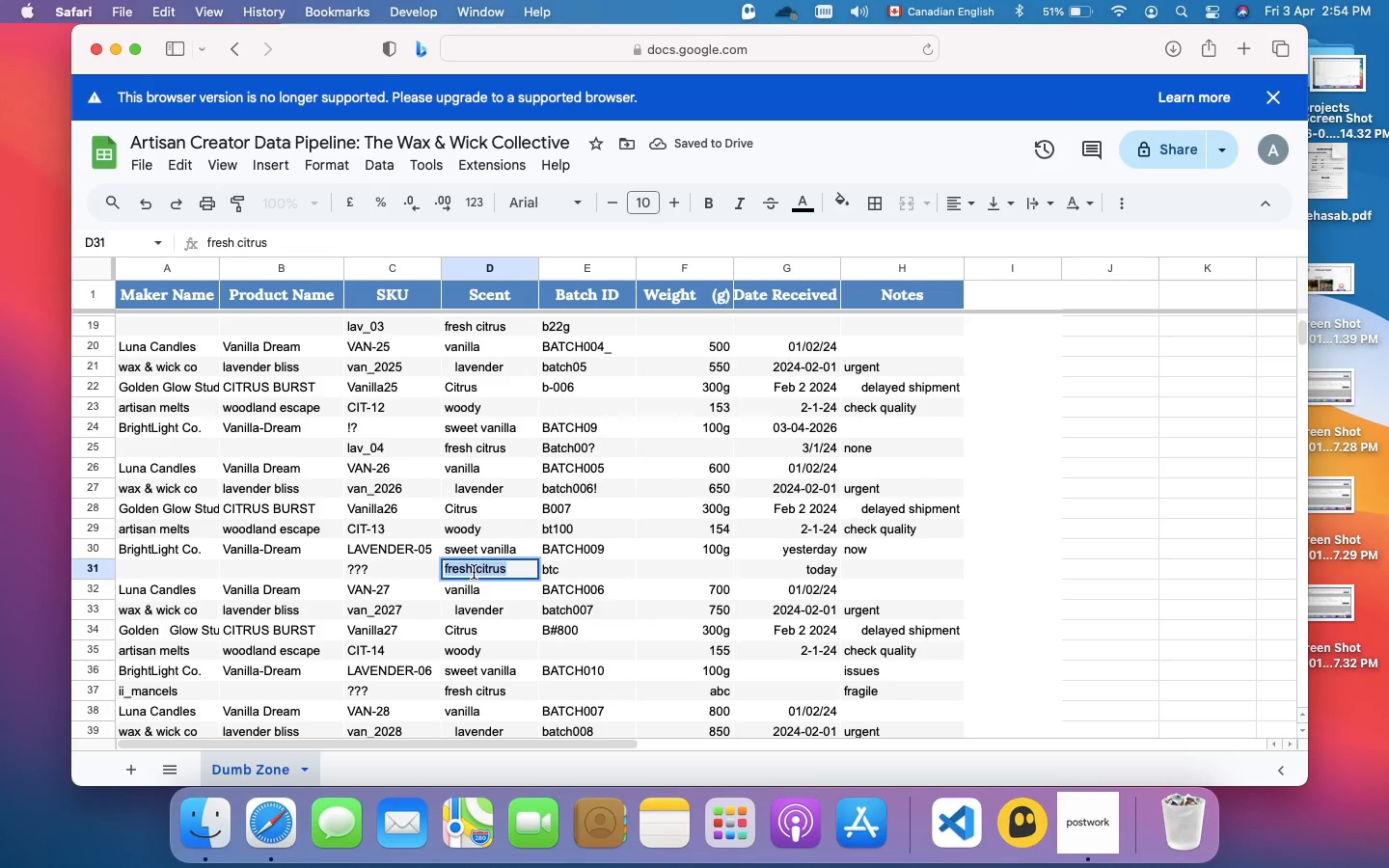 
key(Shift+Slash)
 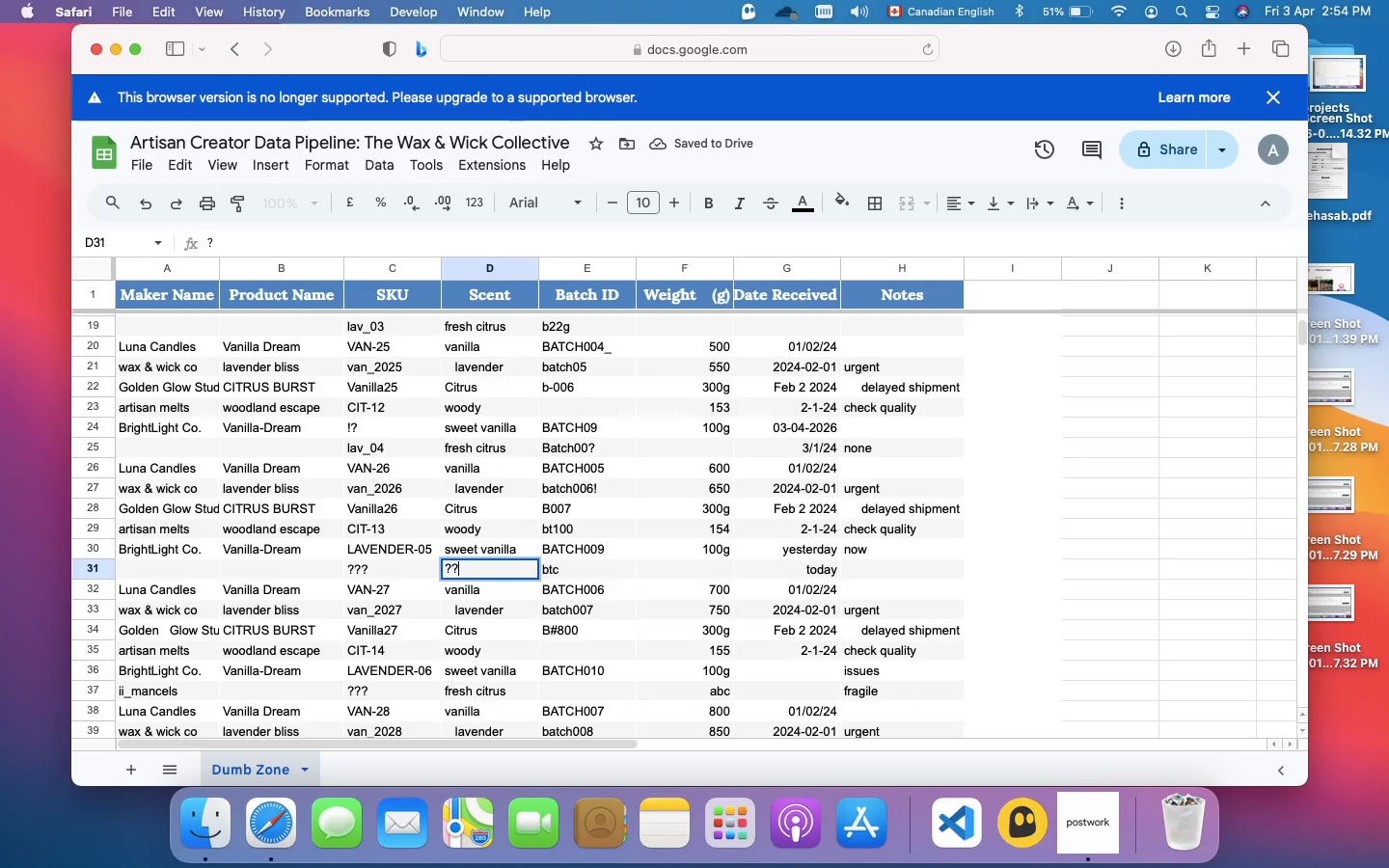 
key(Shift+Slash)
 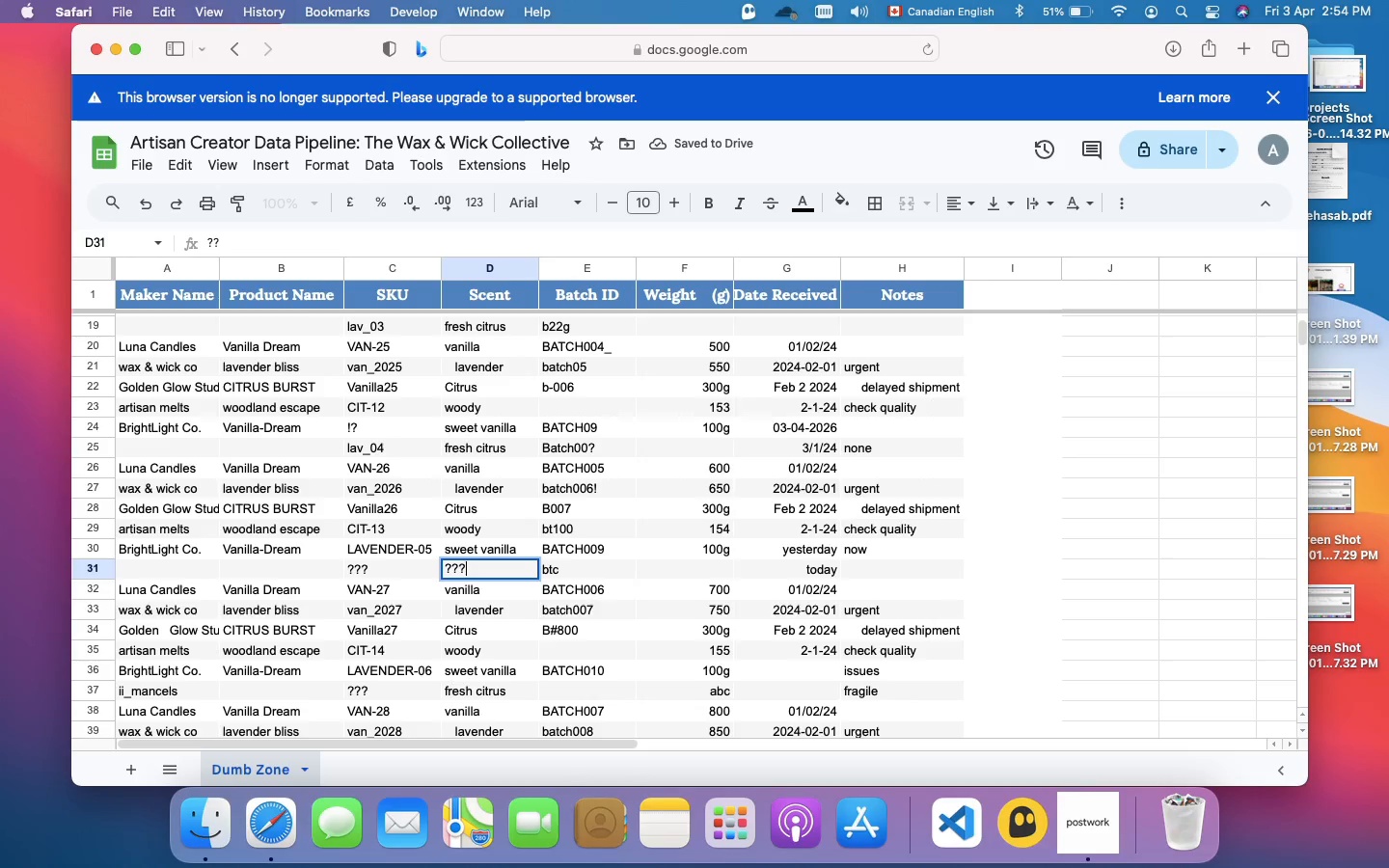 
key(Shift+Slash)
 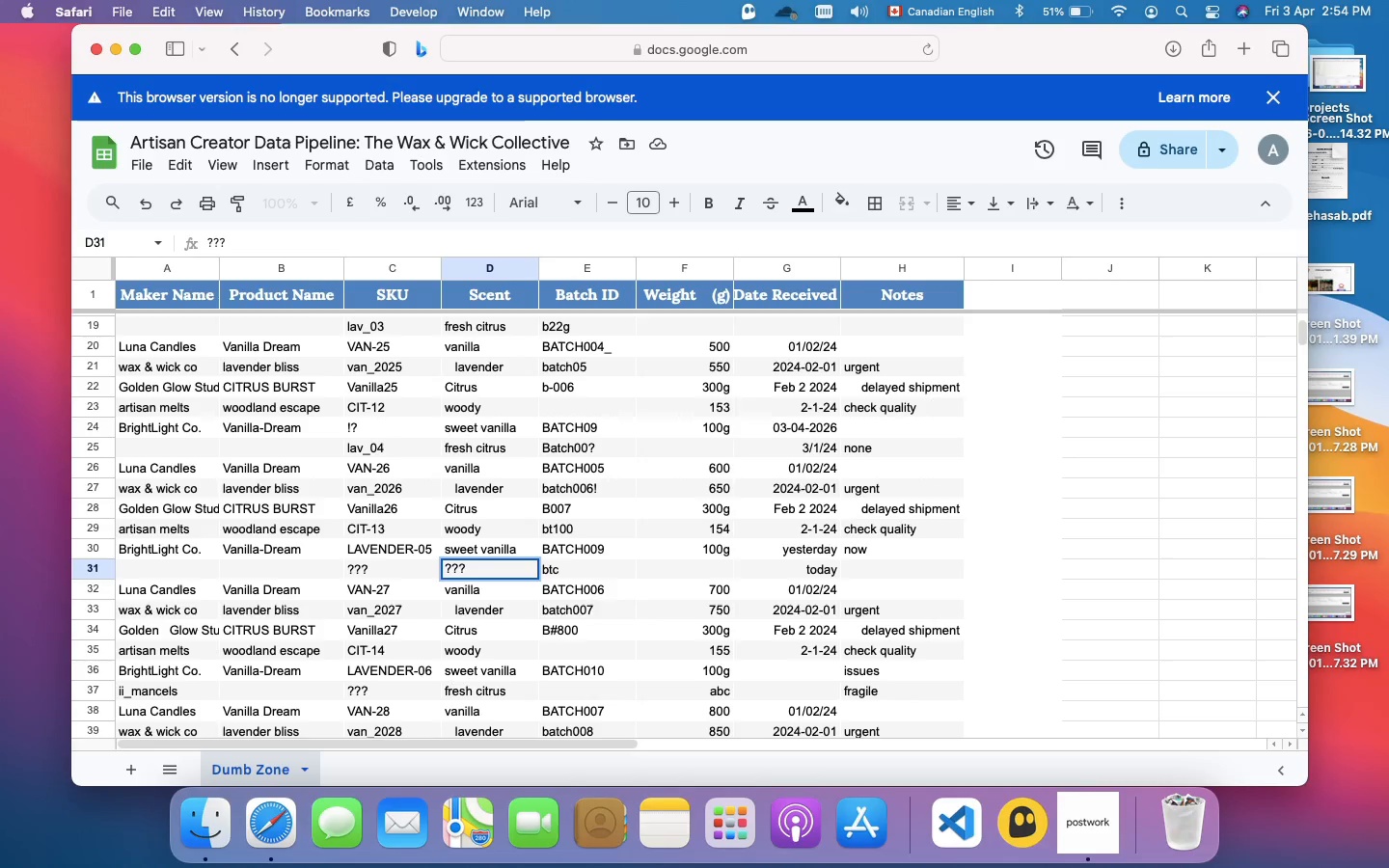 
key(Enter)
 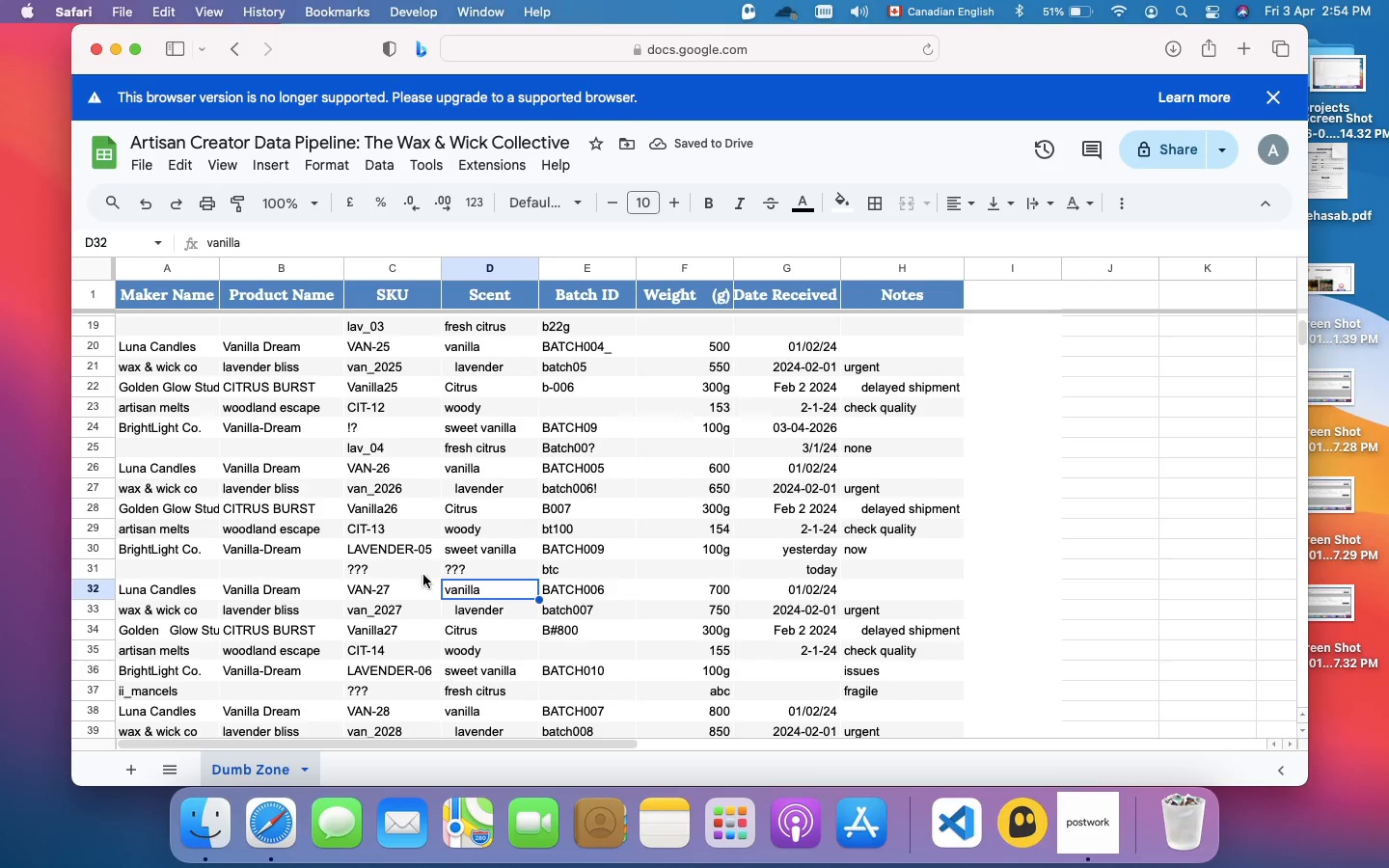 
wait(5.32)
 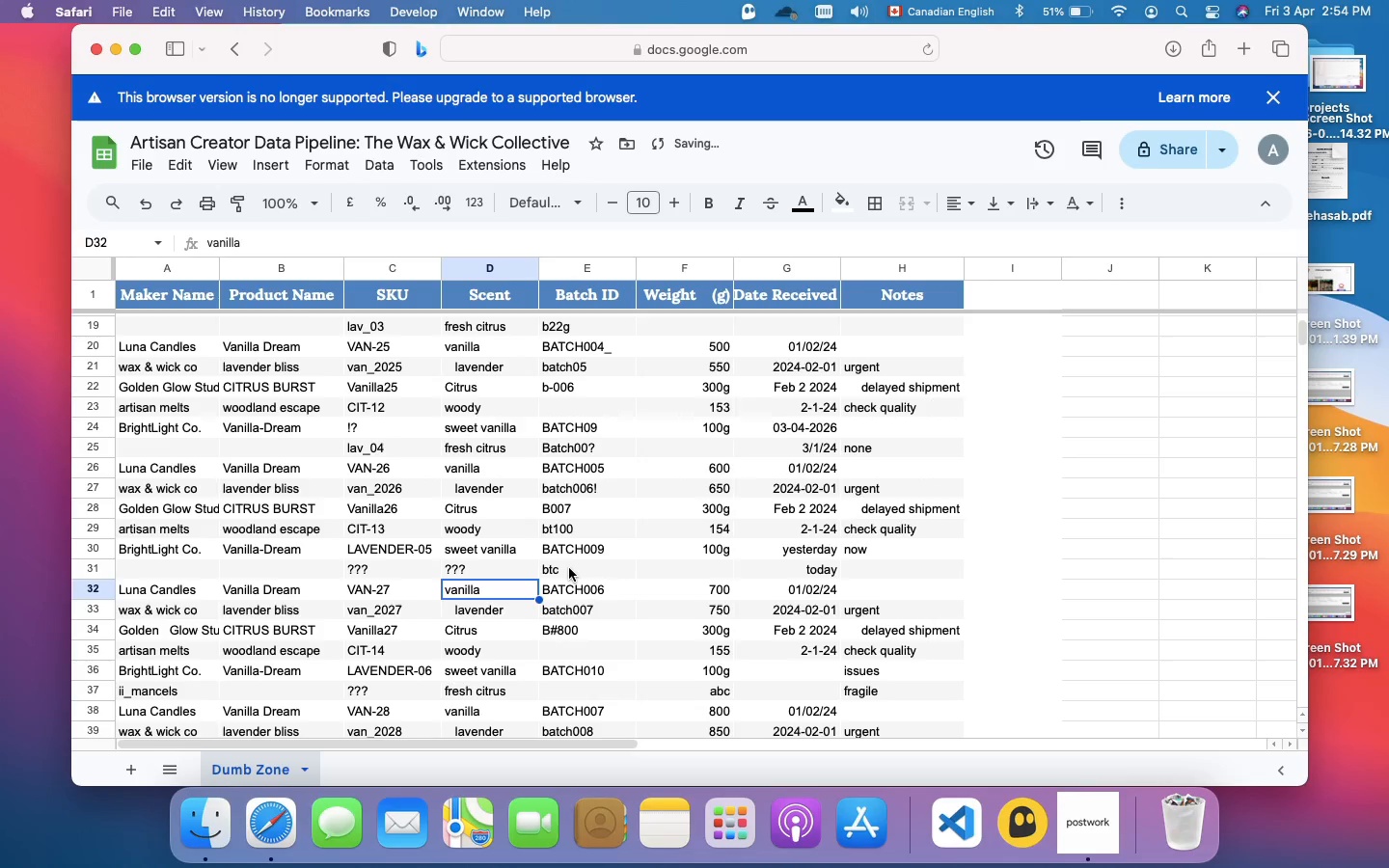 
double_click([552, 566])
 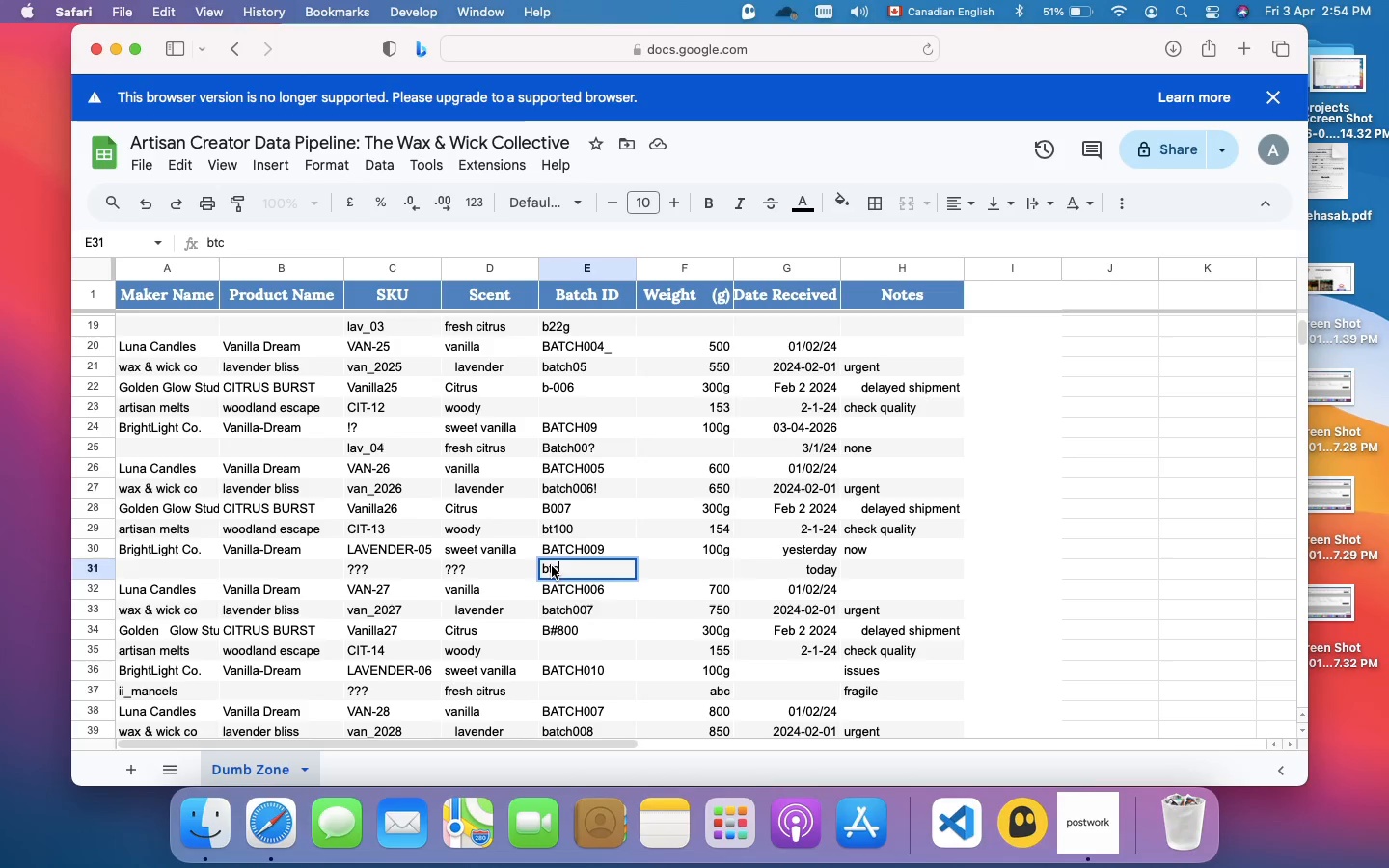 
key(Meta+A)
 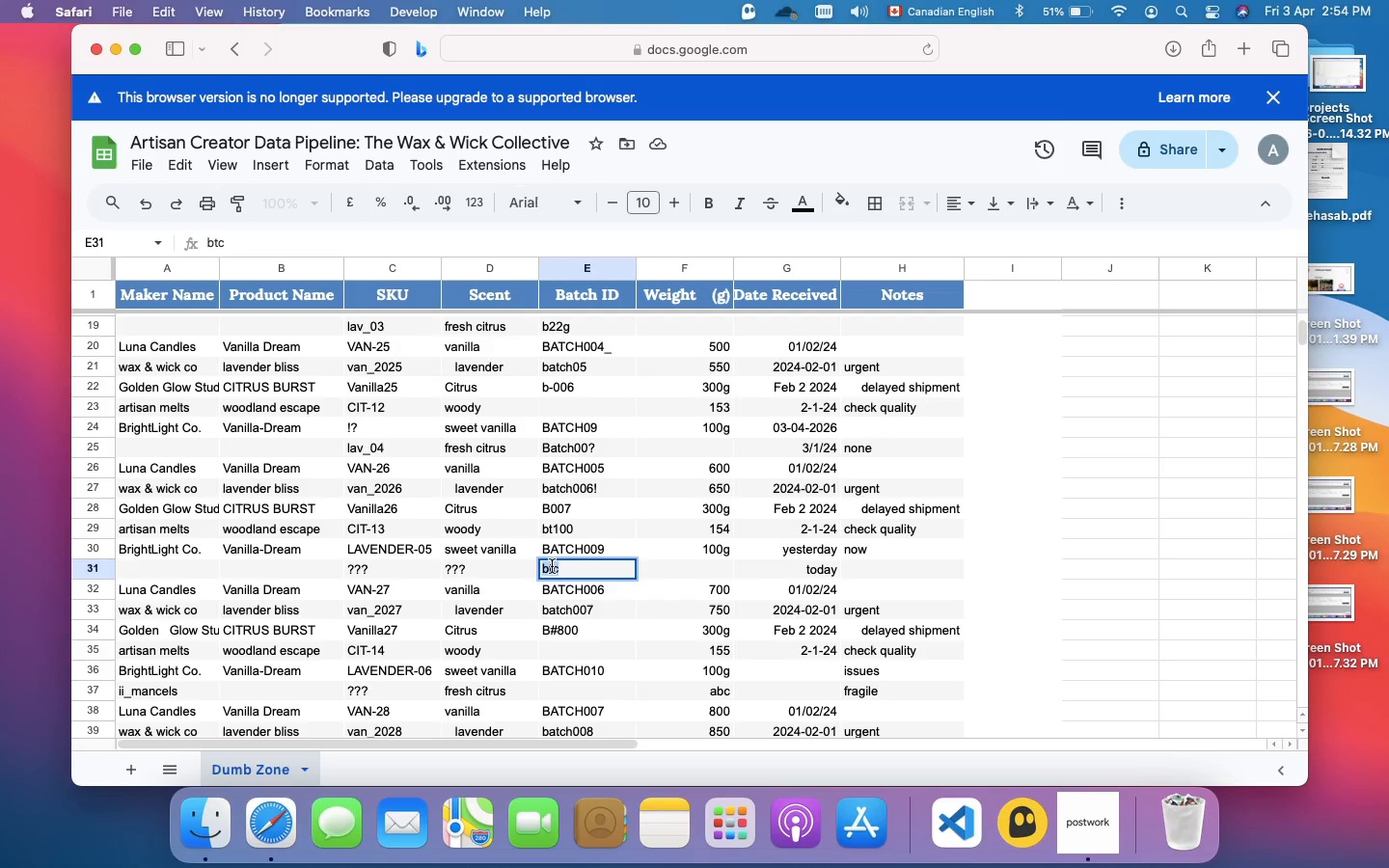 
key(Shift+Slash)
 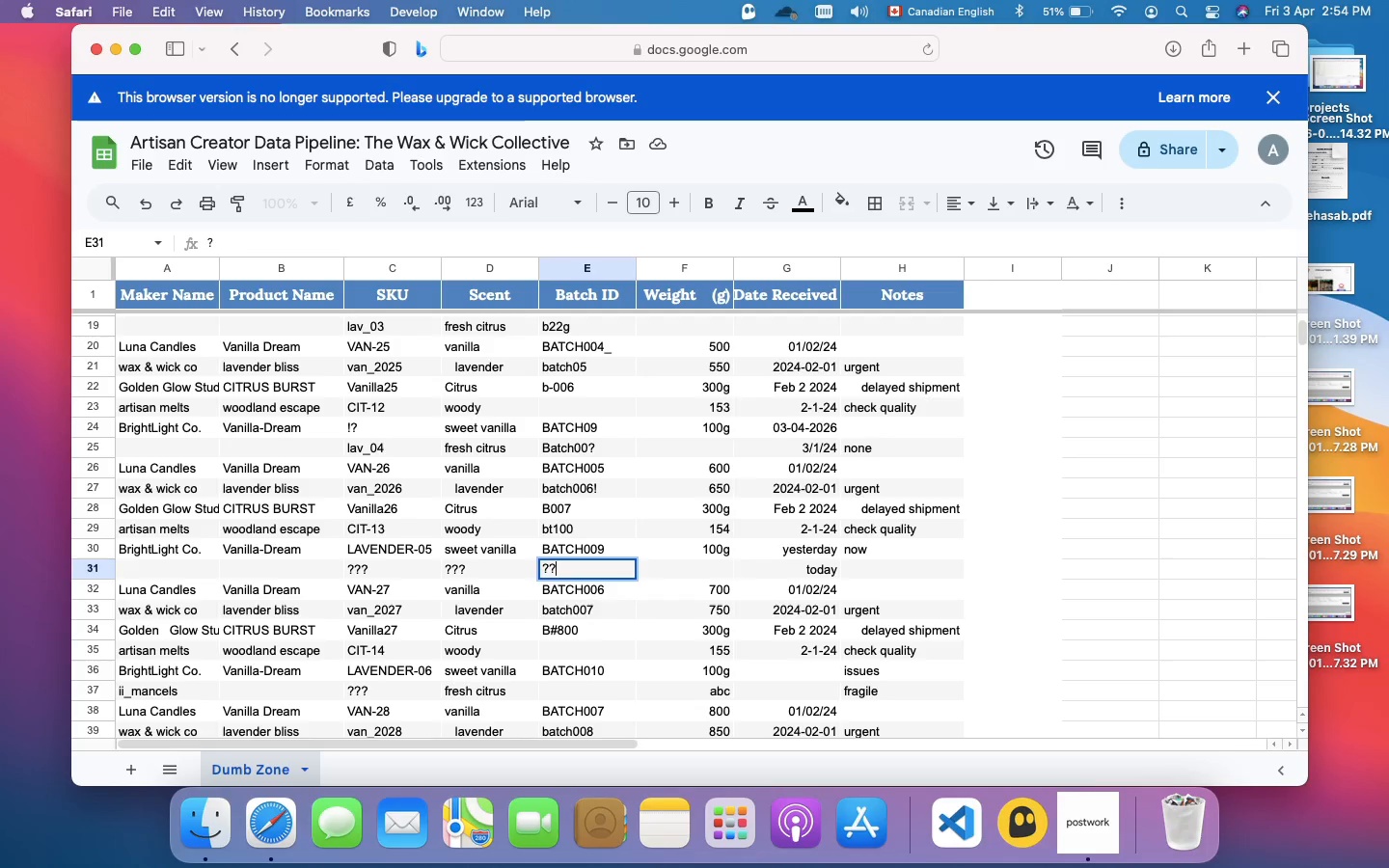 
key(Shift+Slash)
 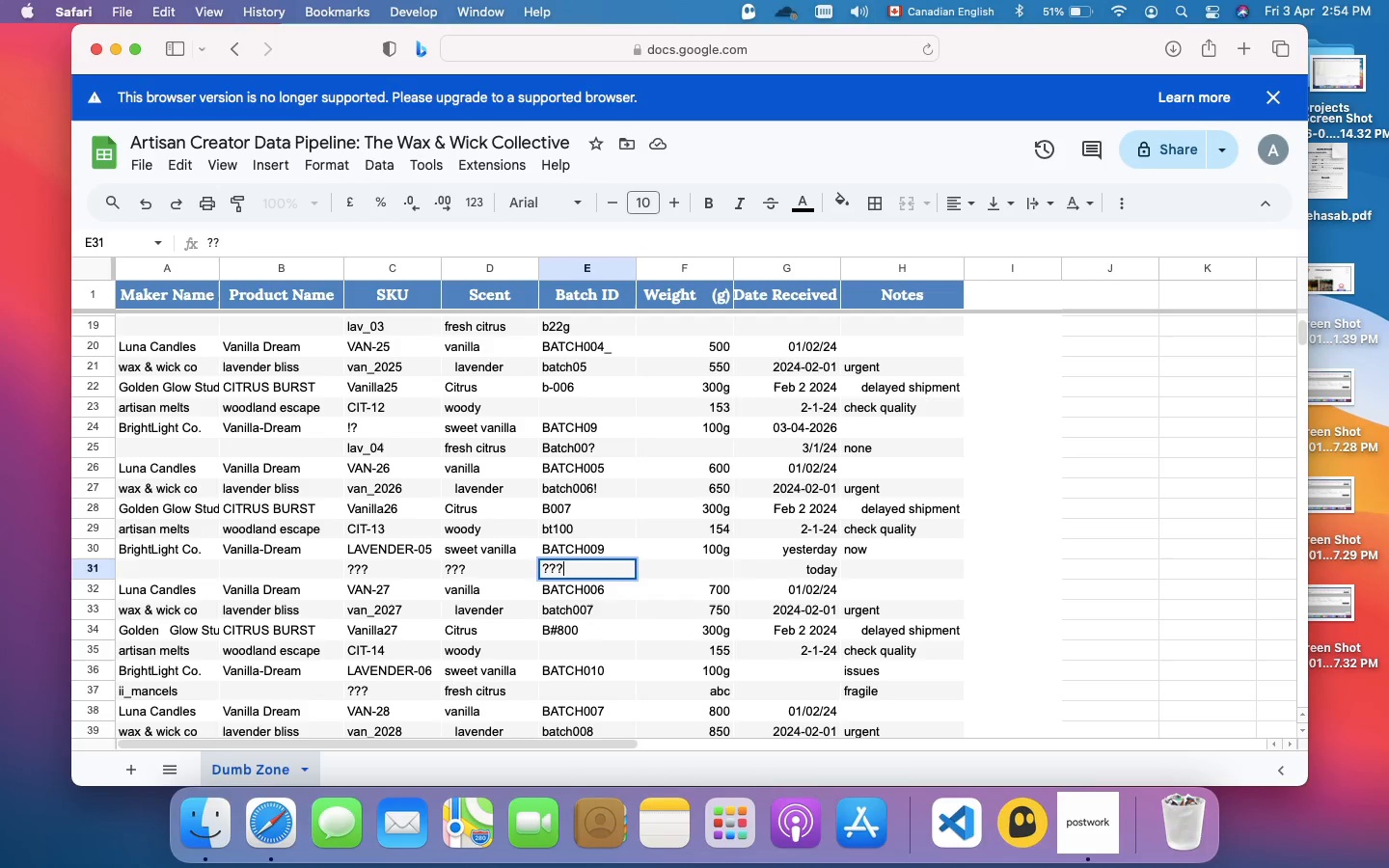 
key(Shift+Slash)
 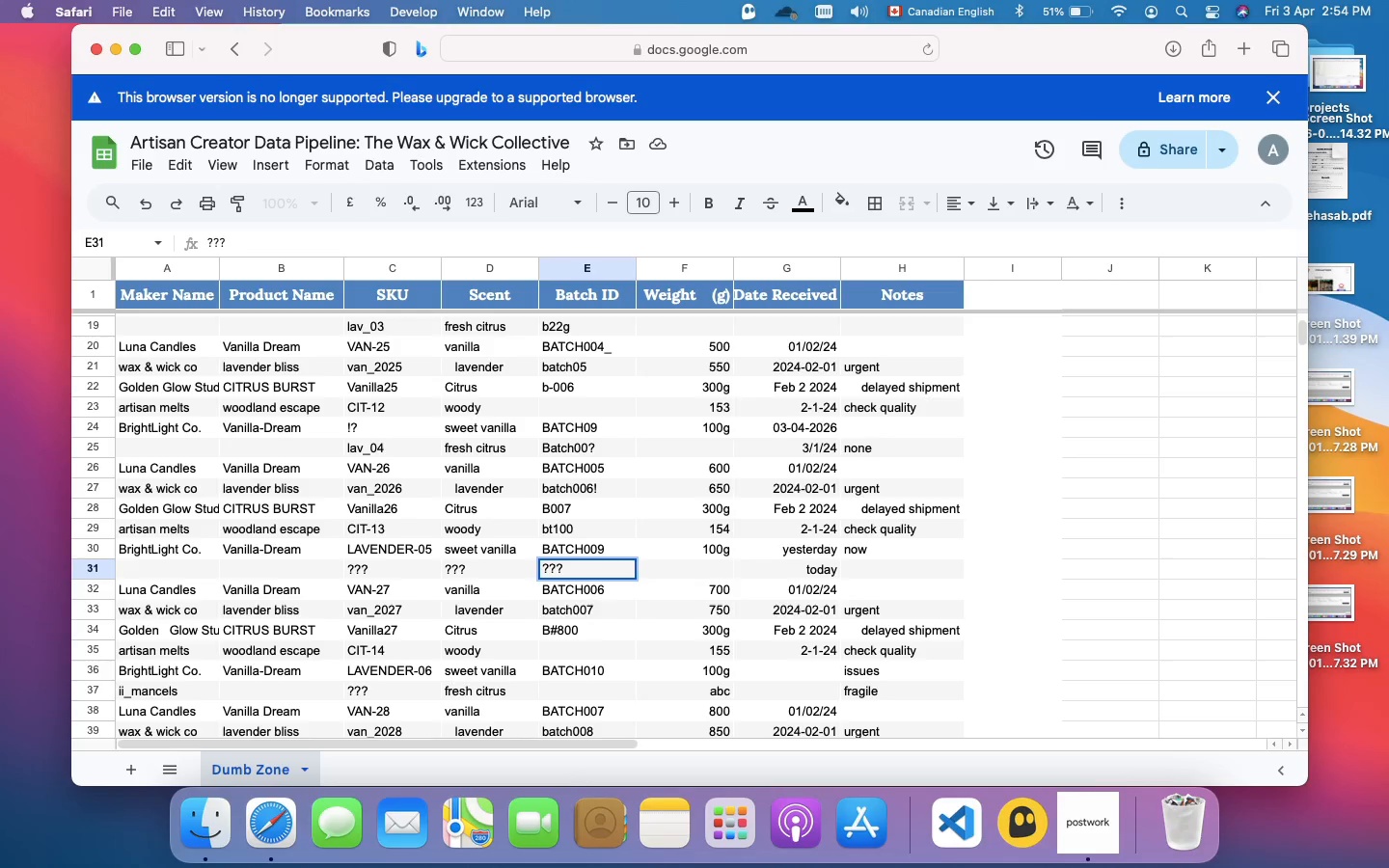 
key(Enter)
 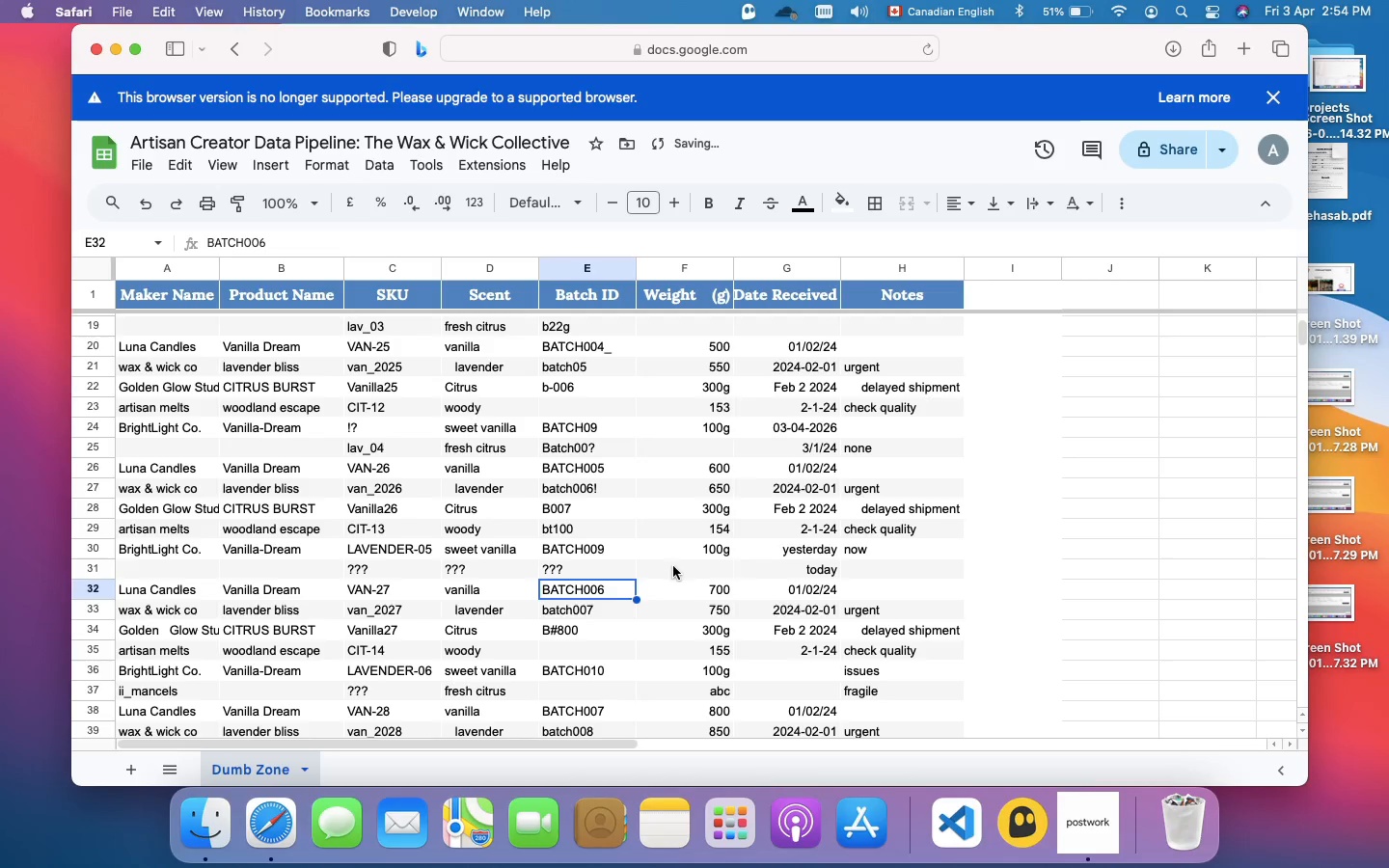 
left_click([676, 568])
 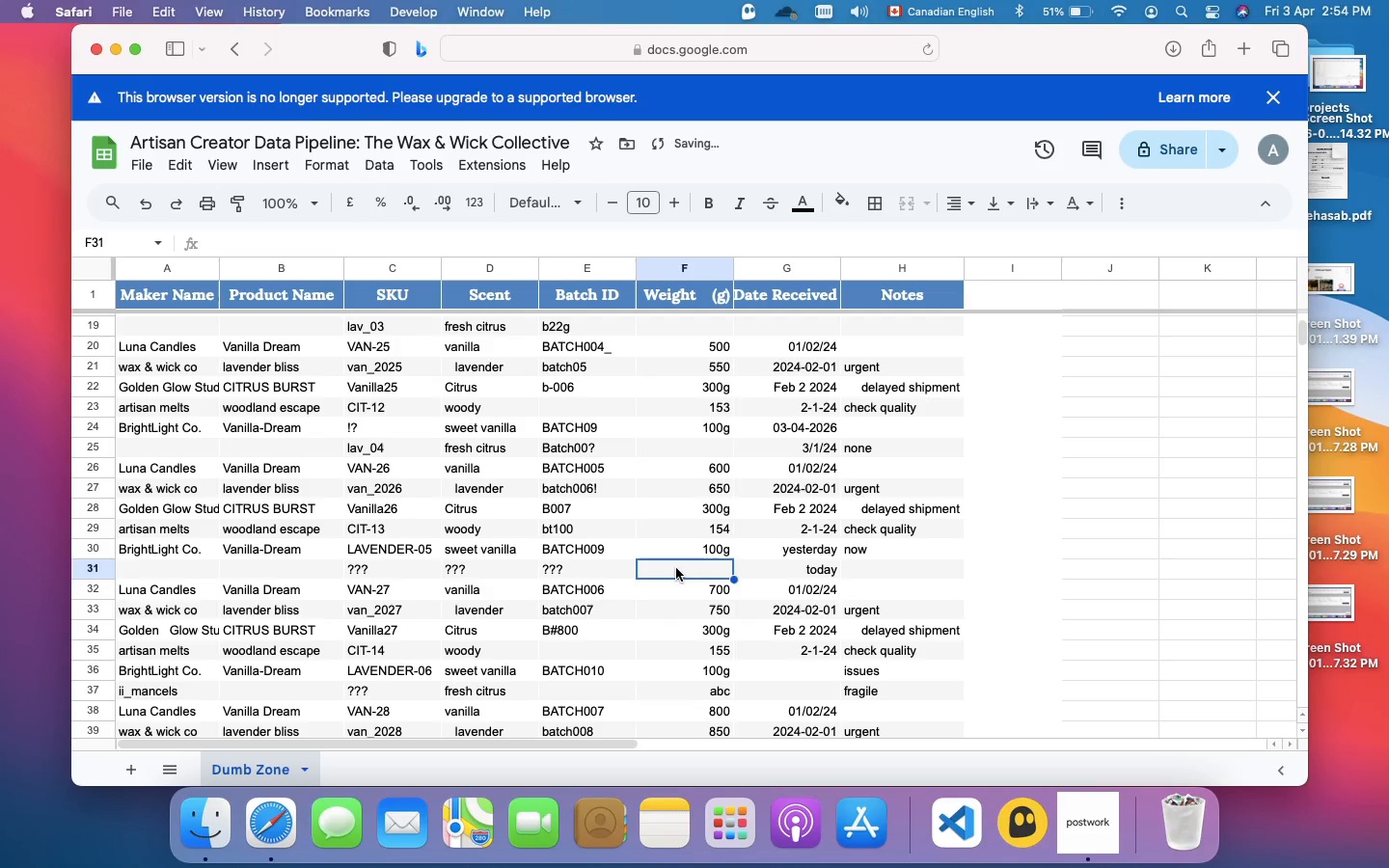 
key(Shift+Slash)
 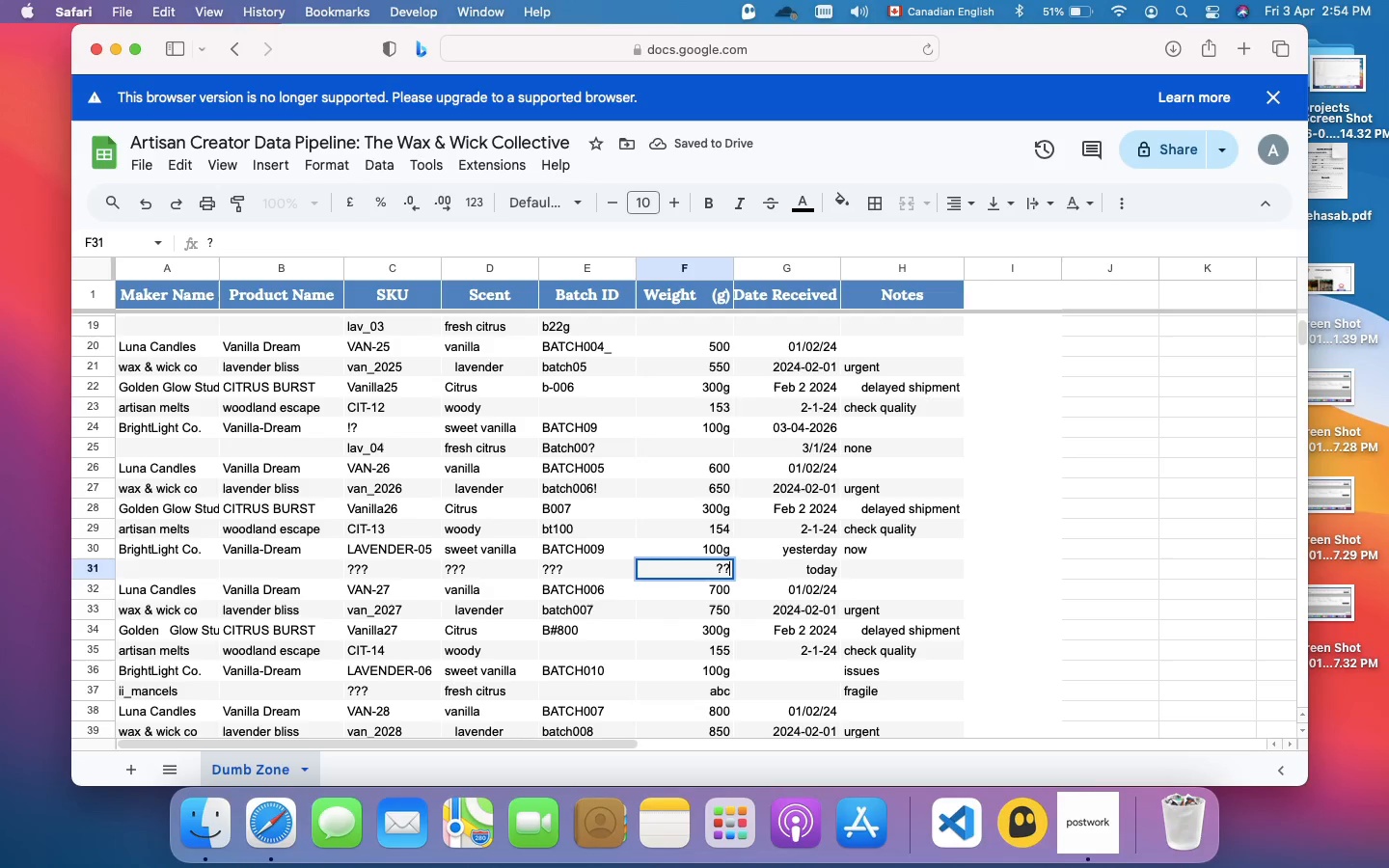 
key(Shift+Slash)
 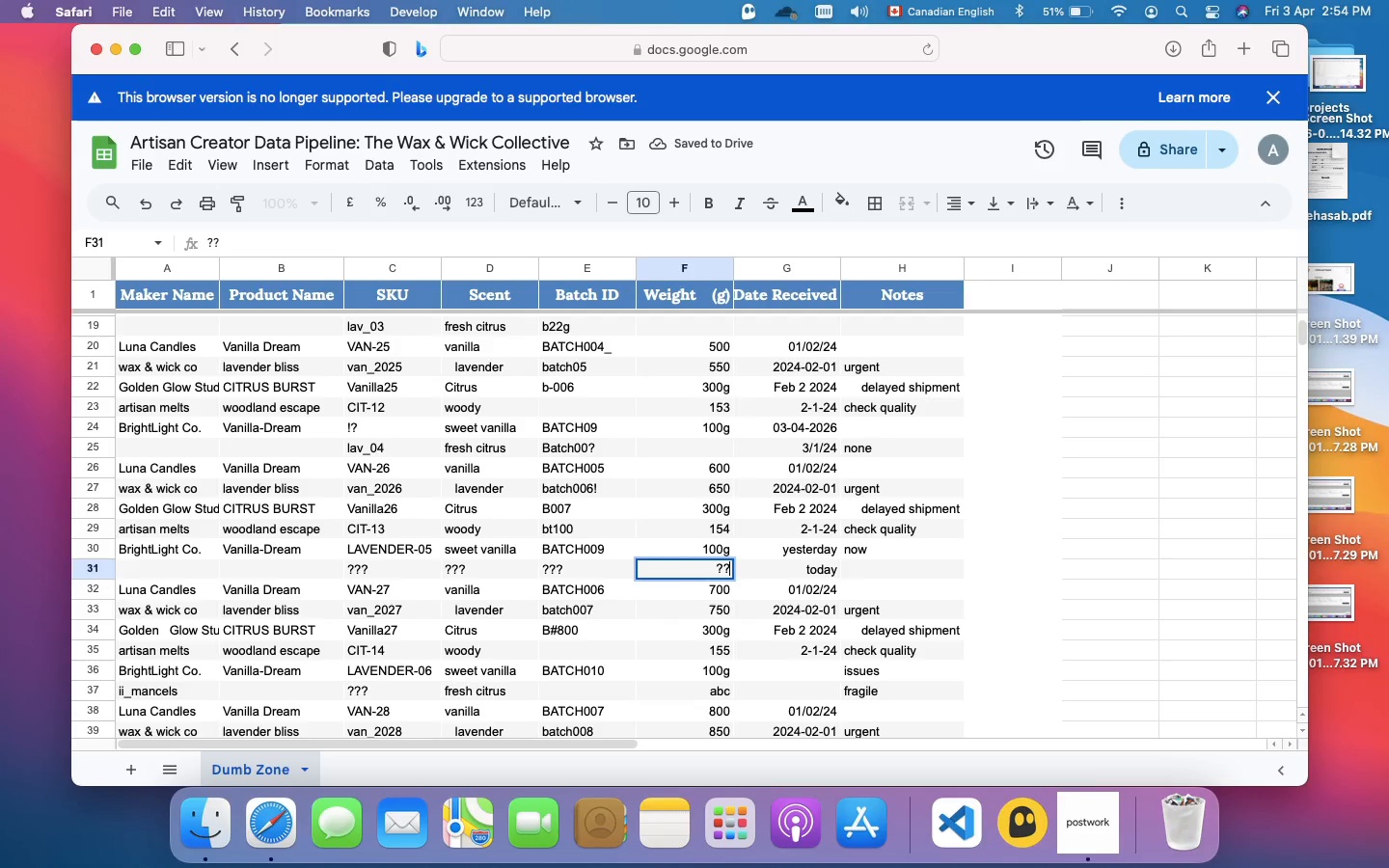 
key(Shift+Slash)
 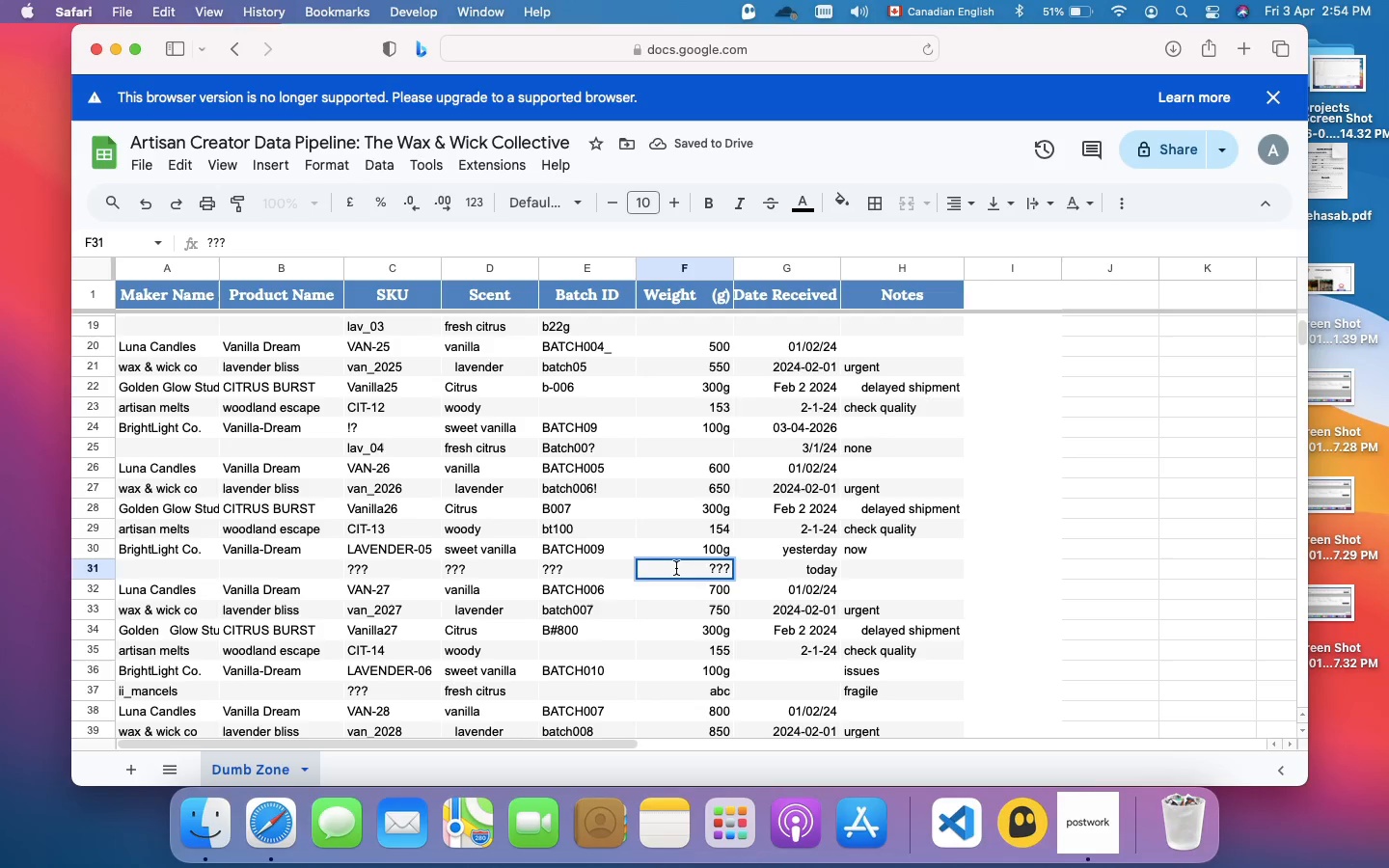 
key(Enter)
 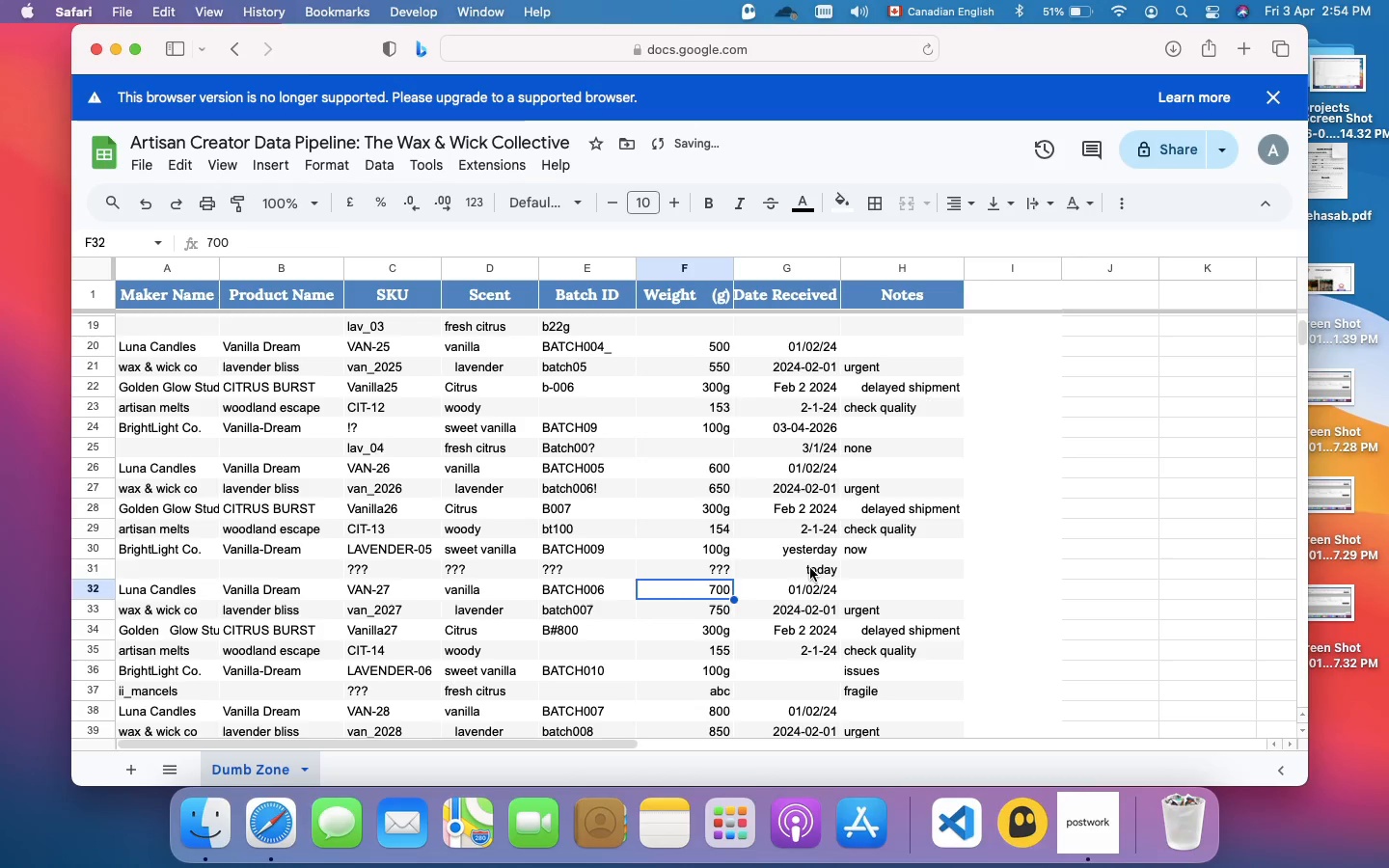 
double_click([811, 568])
 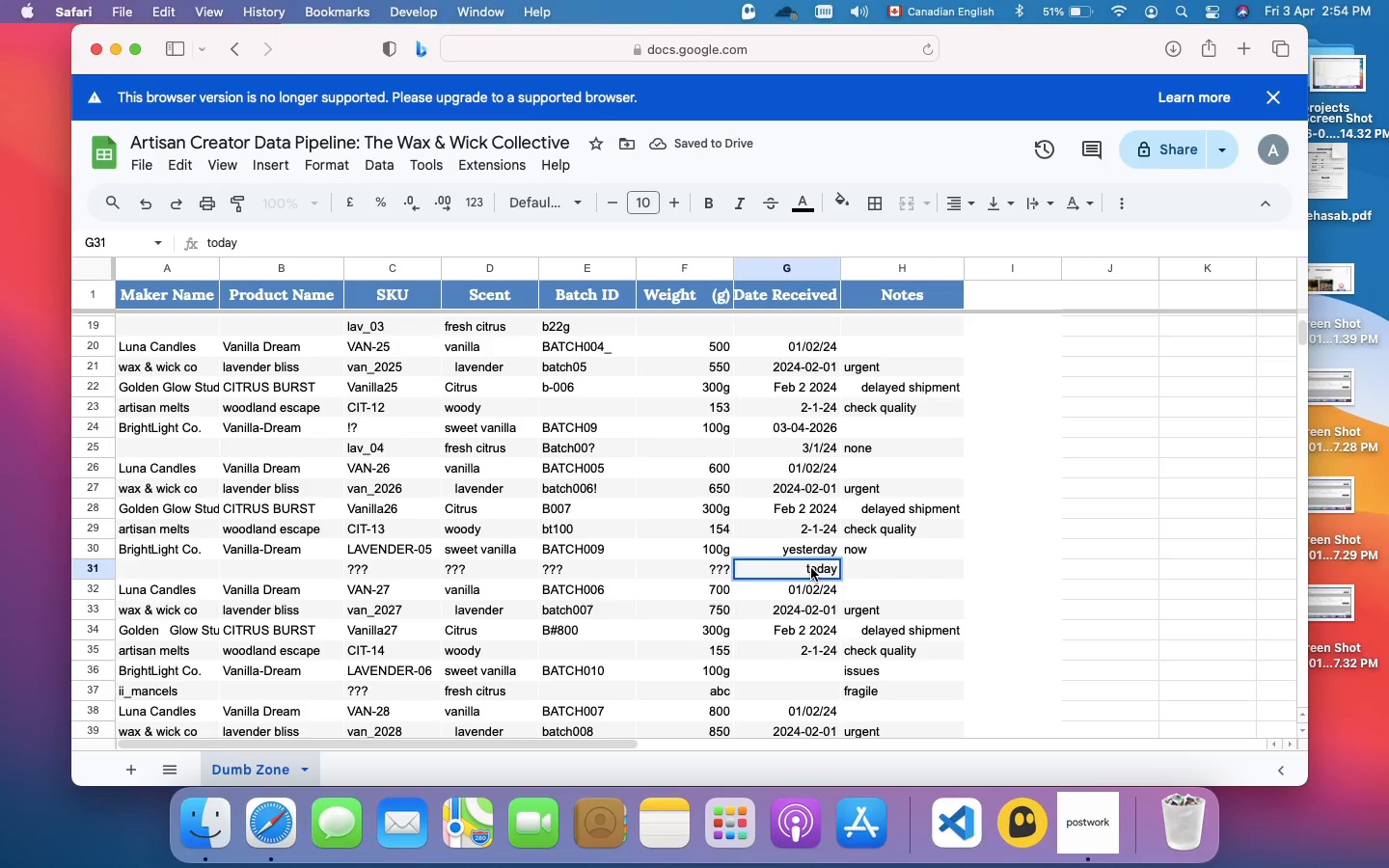 
key(Meta+A)
 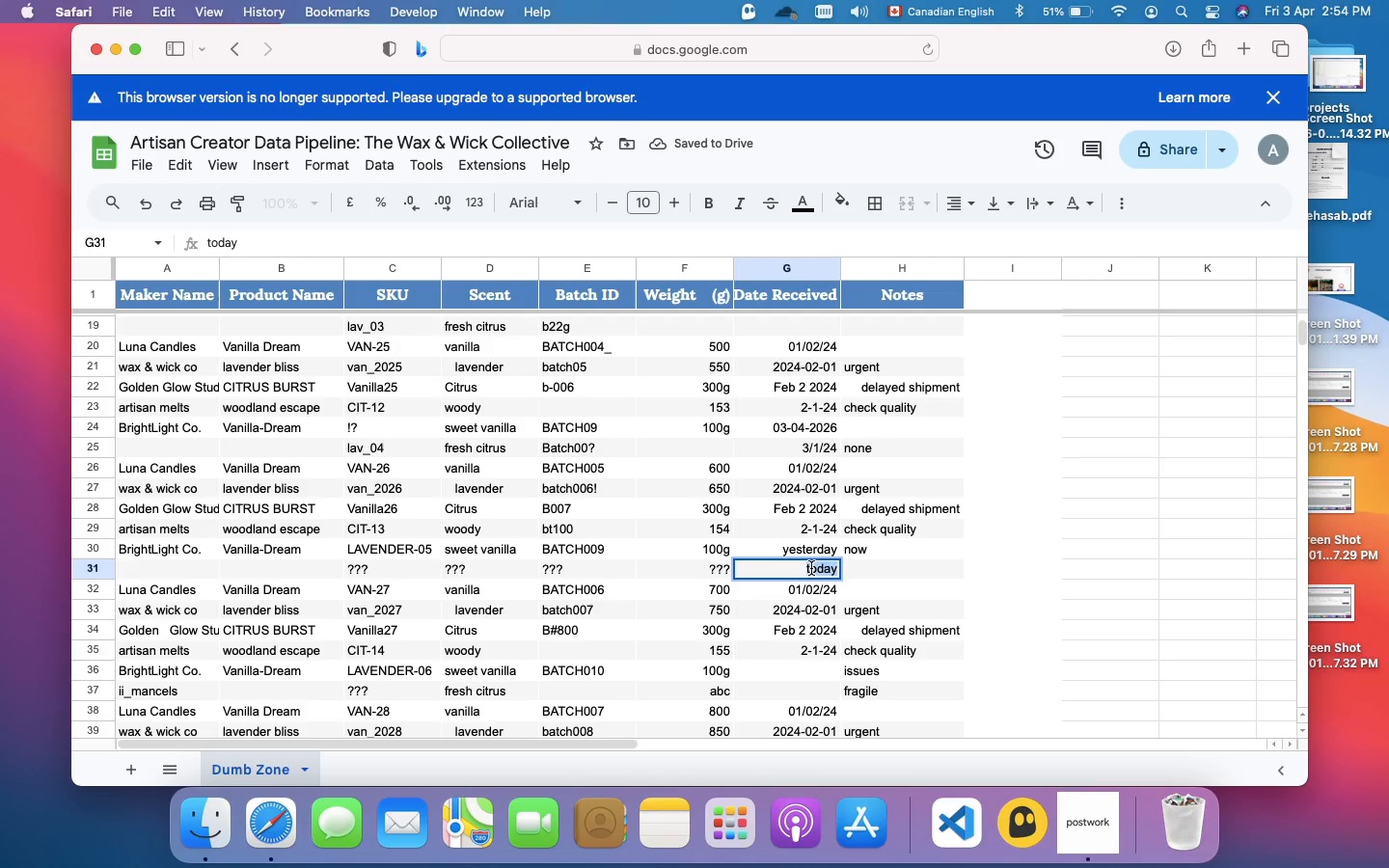 
key(Shift+Slash)
 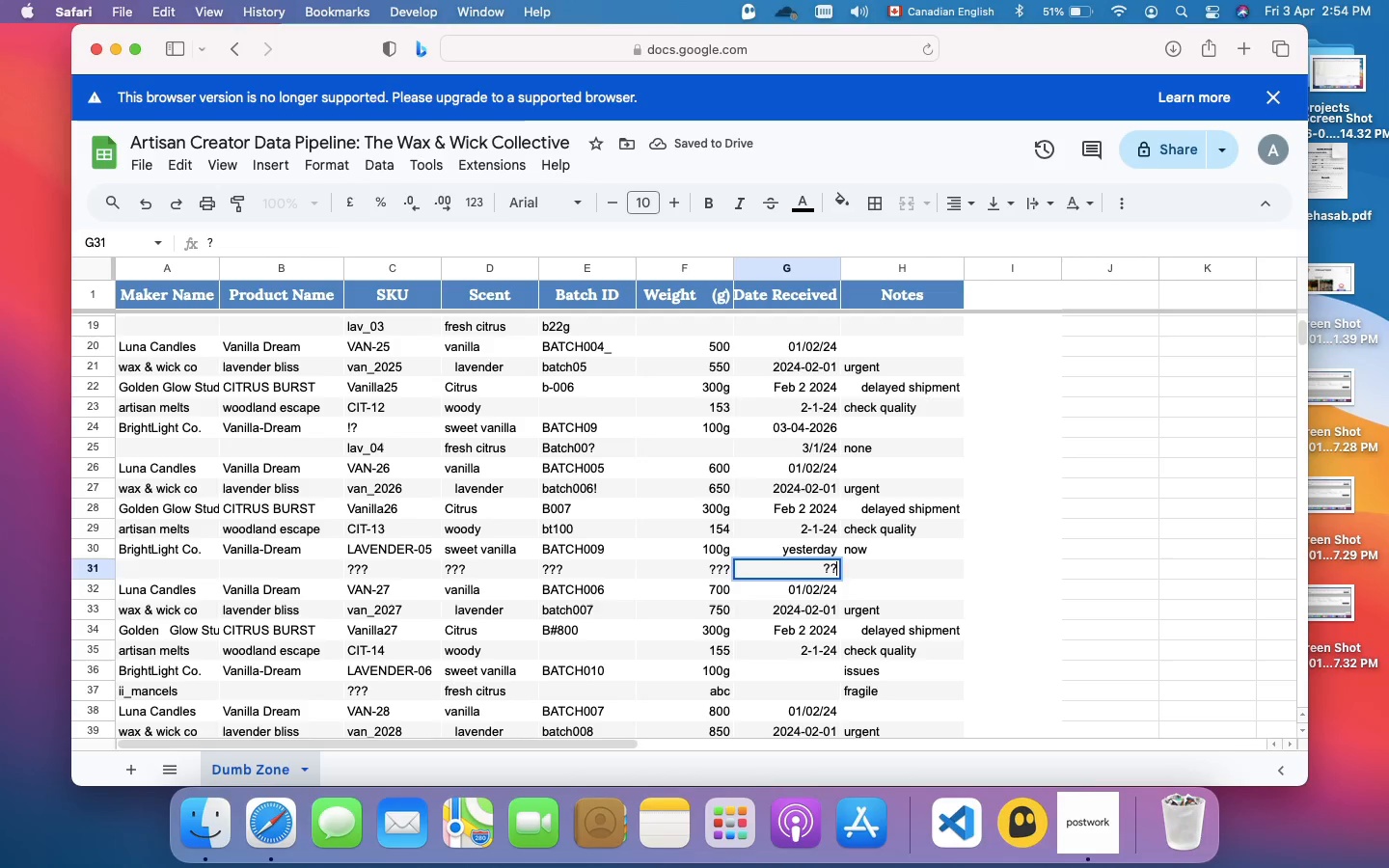 
key(Shift+Slash)
 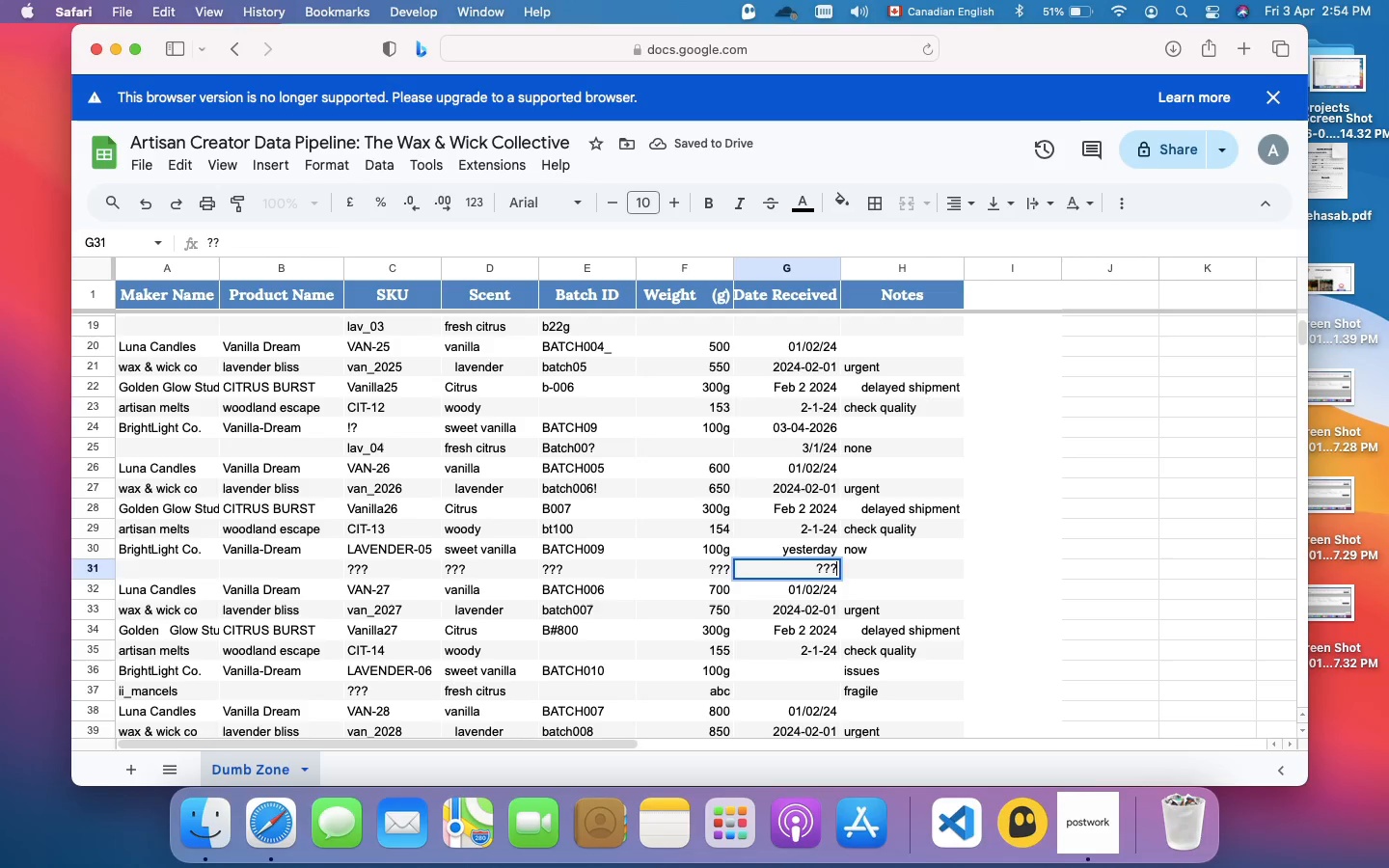 
key(Shift+Slash)
 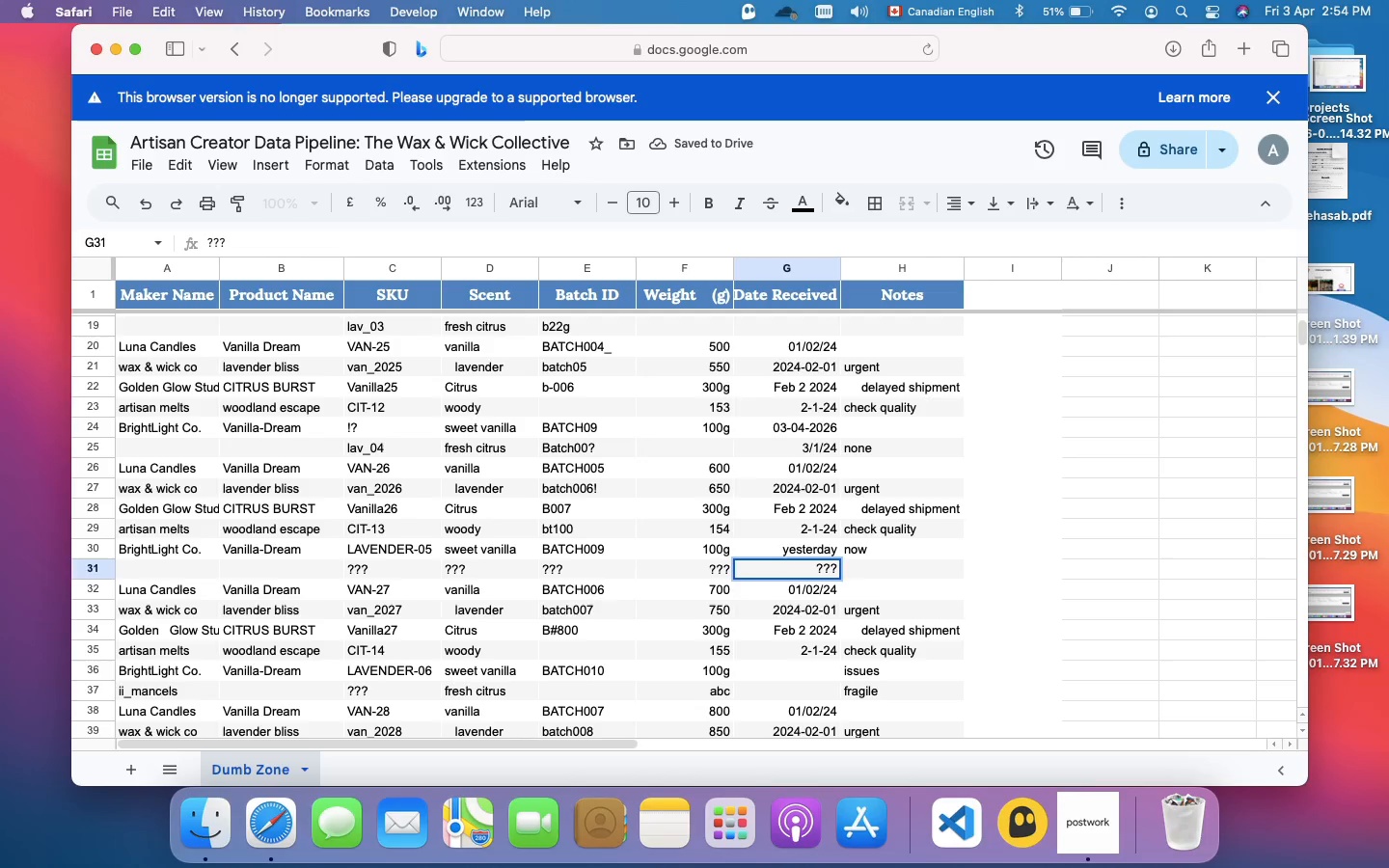 
key(Enter)
 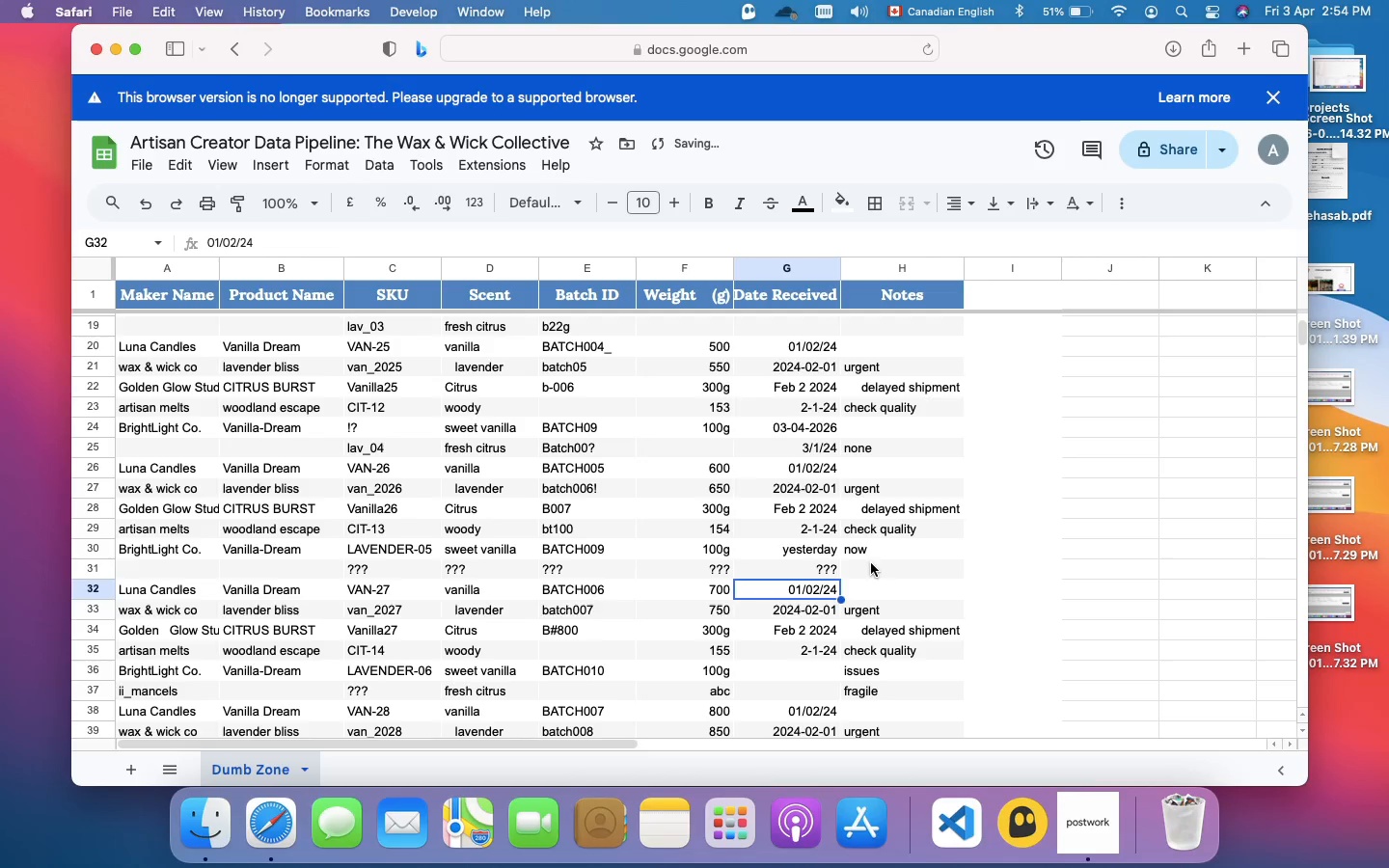 
left_click([871, 564])
 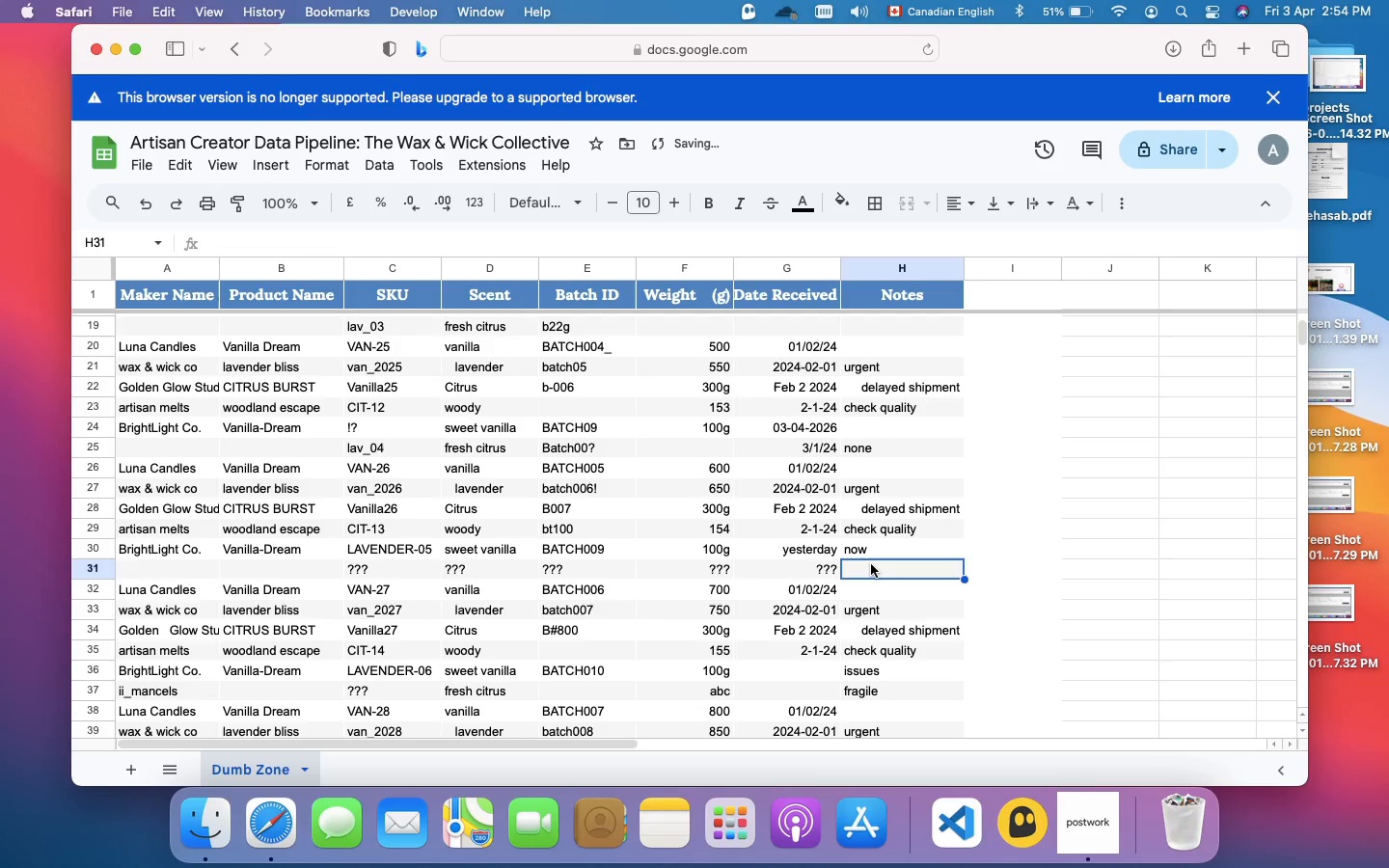 
key(Shift+Slash)
 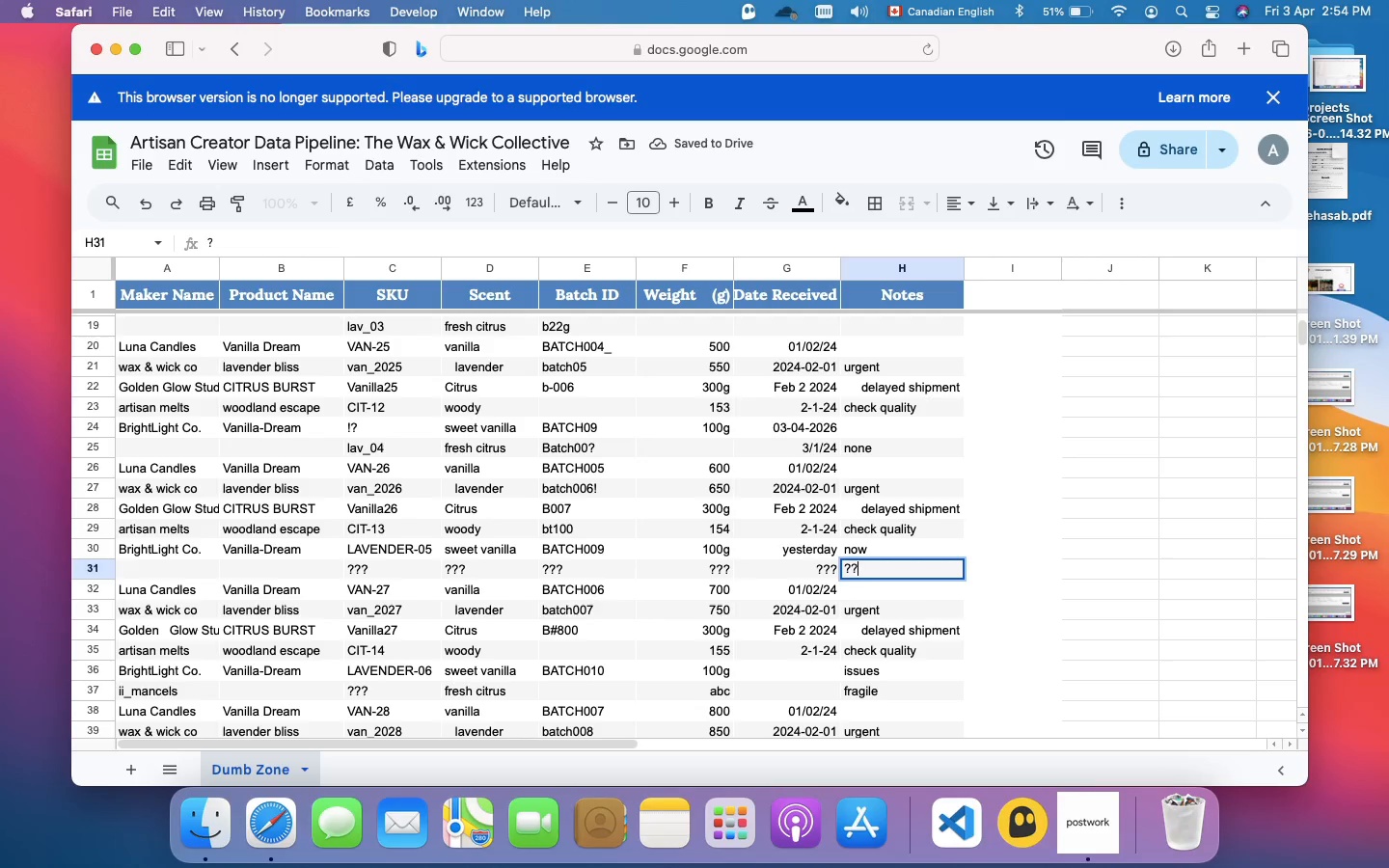 
key(Shift+Slash)
 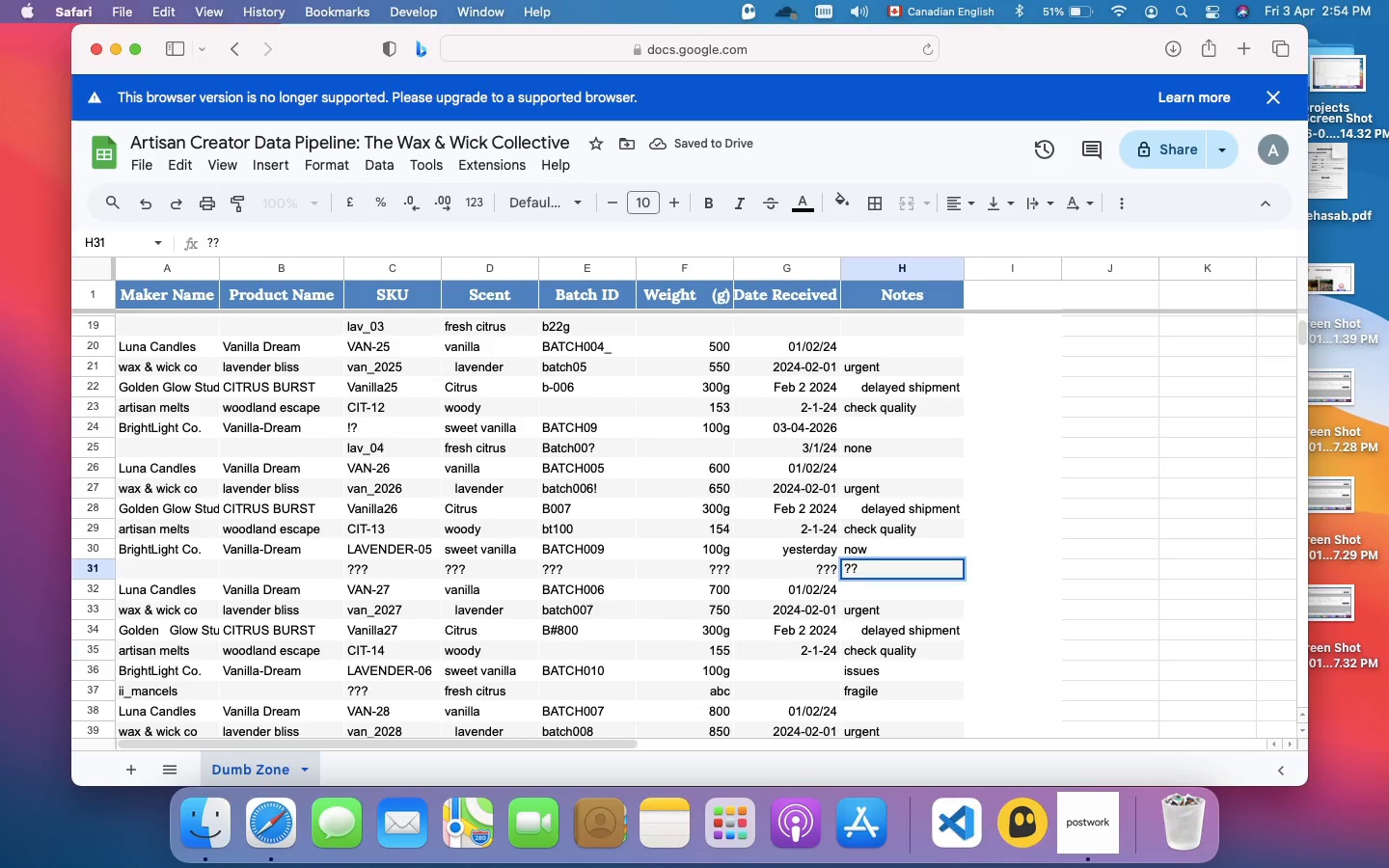 
key(Shift+Slash)
 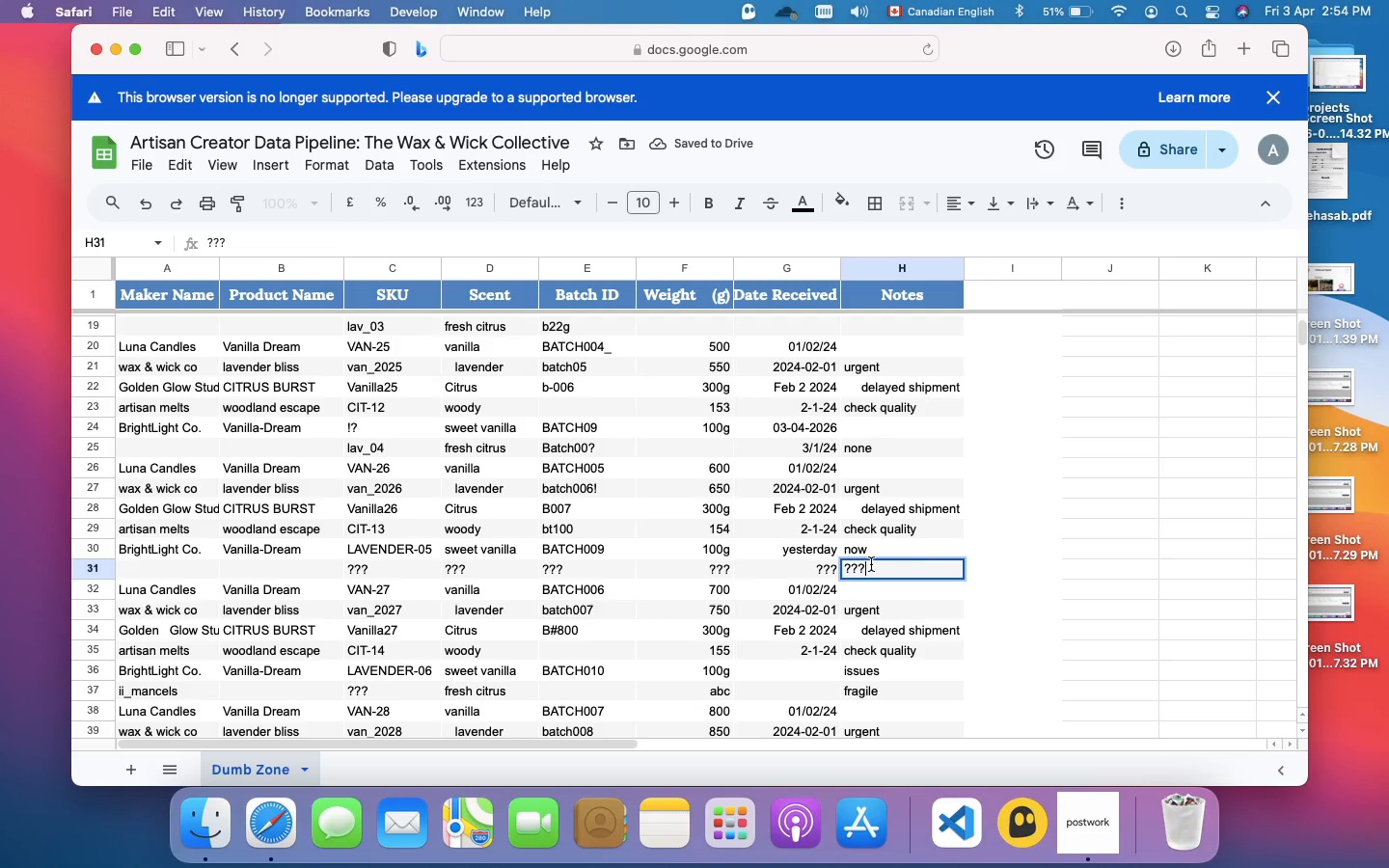 
key(Enter)
 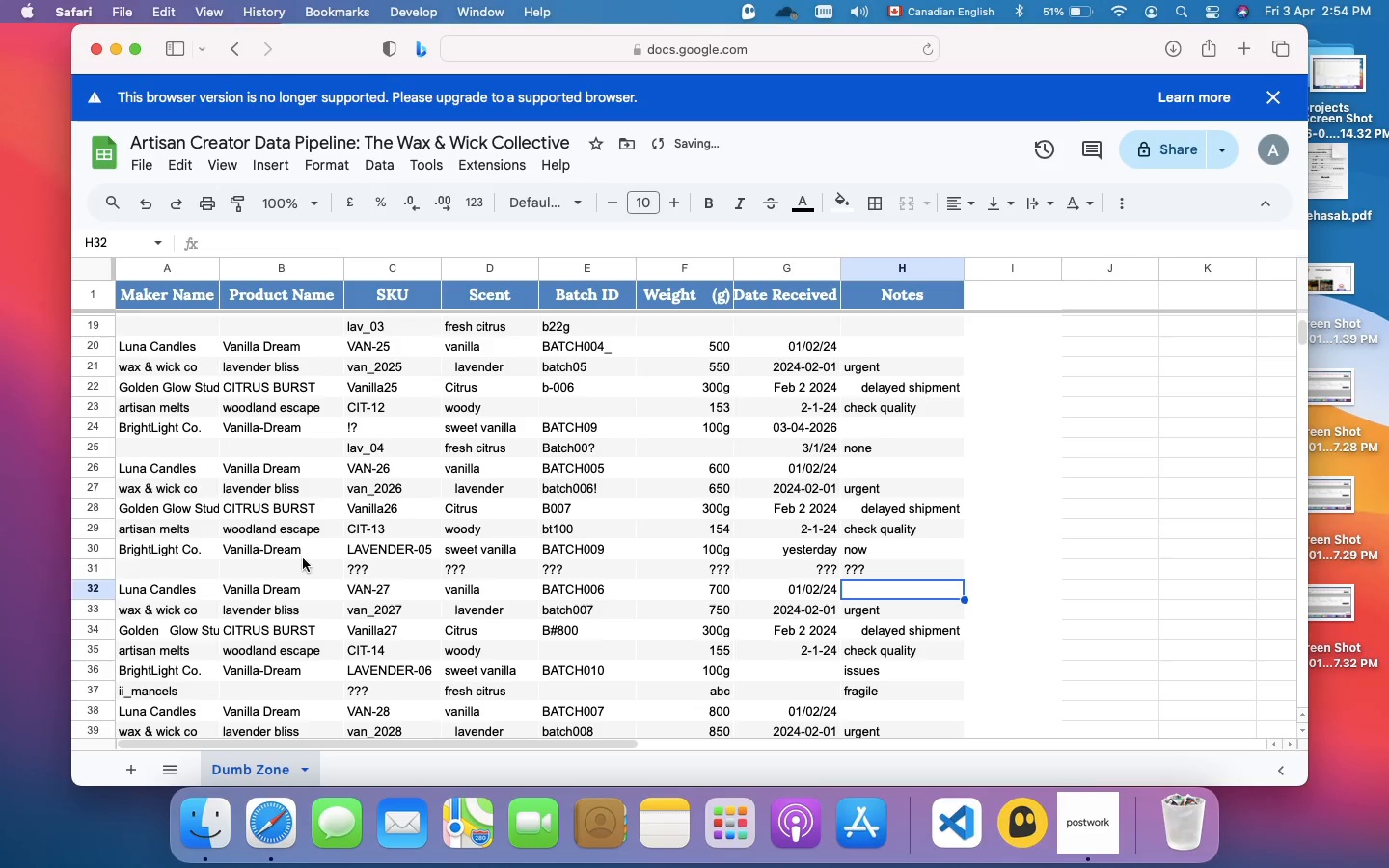 
left_click([297, 566])
 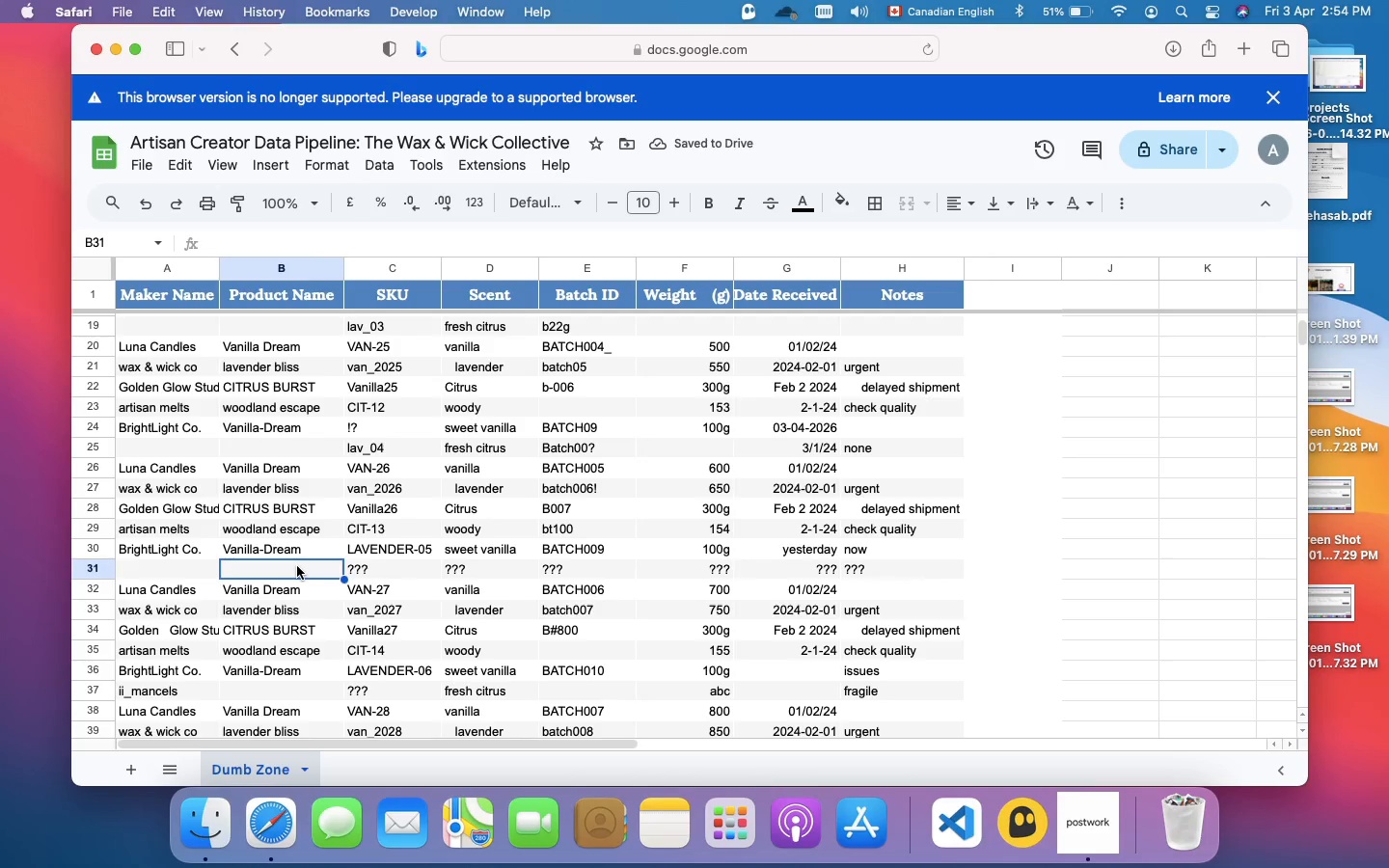 
key(Shift+Slash)
 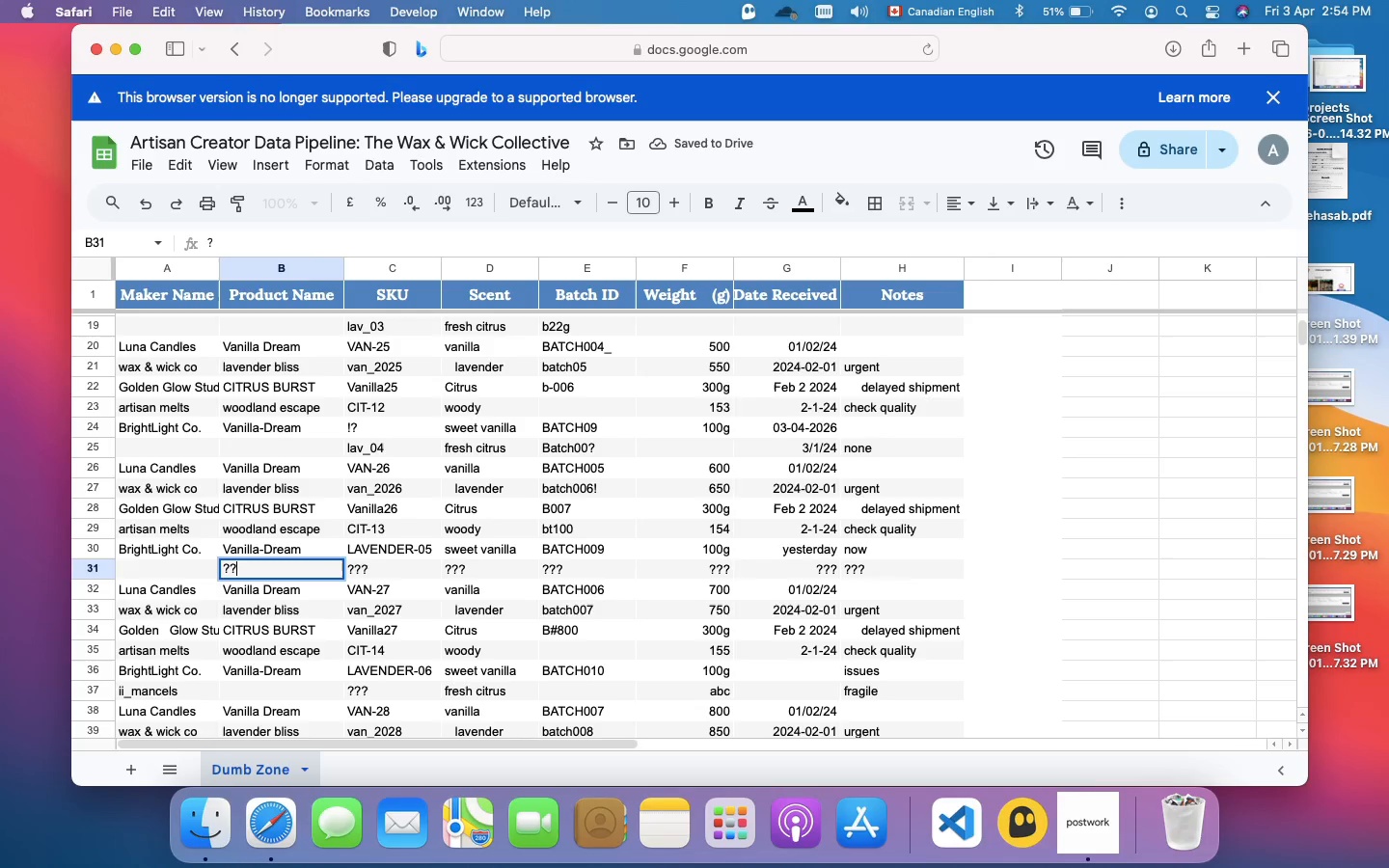 
key(Shift+Slash)
 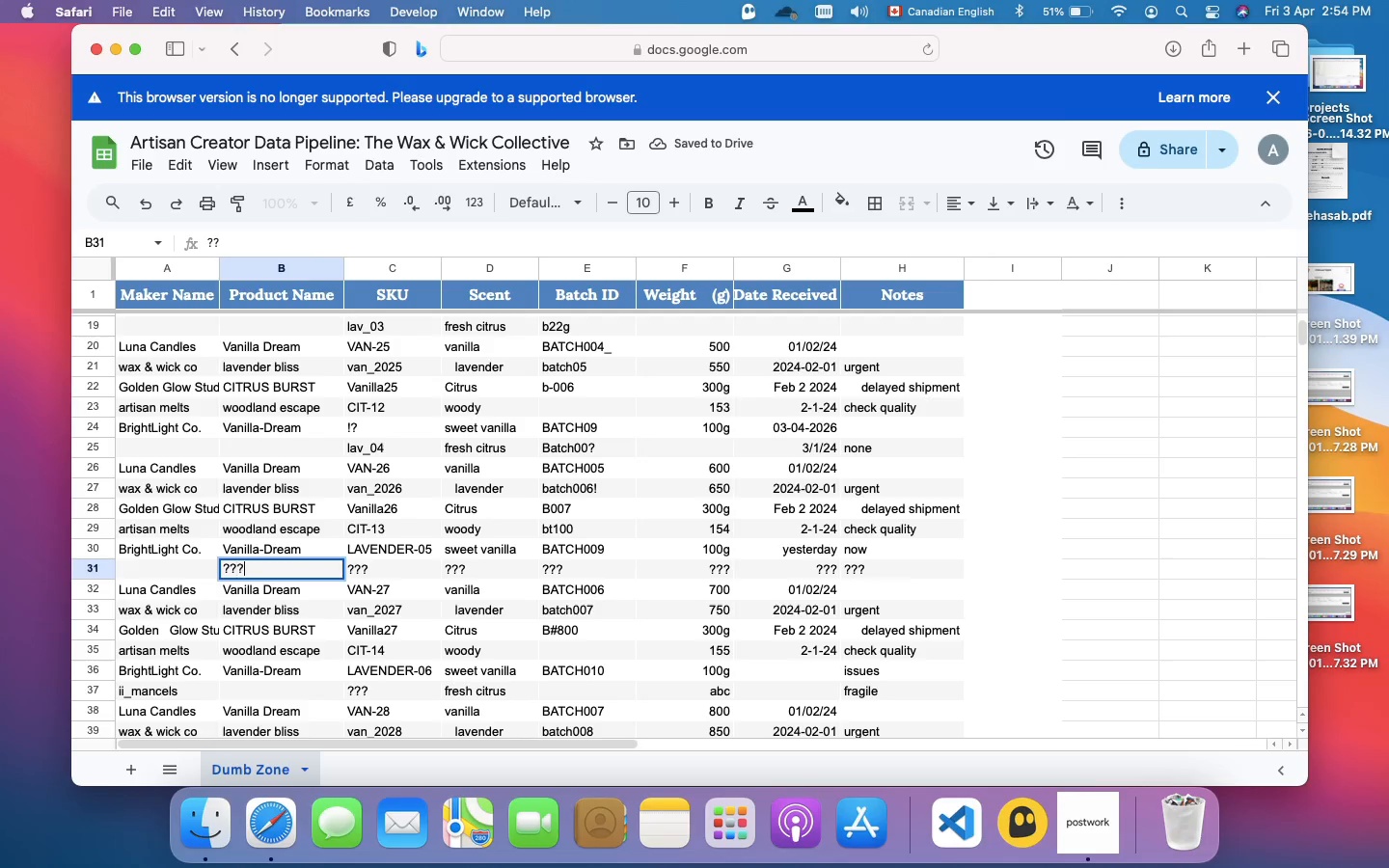 
key(Shift+Slash)
 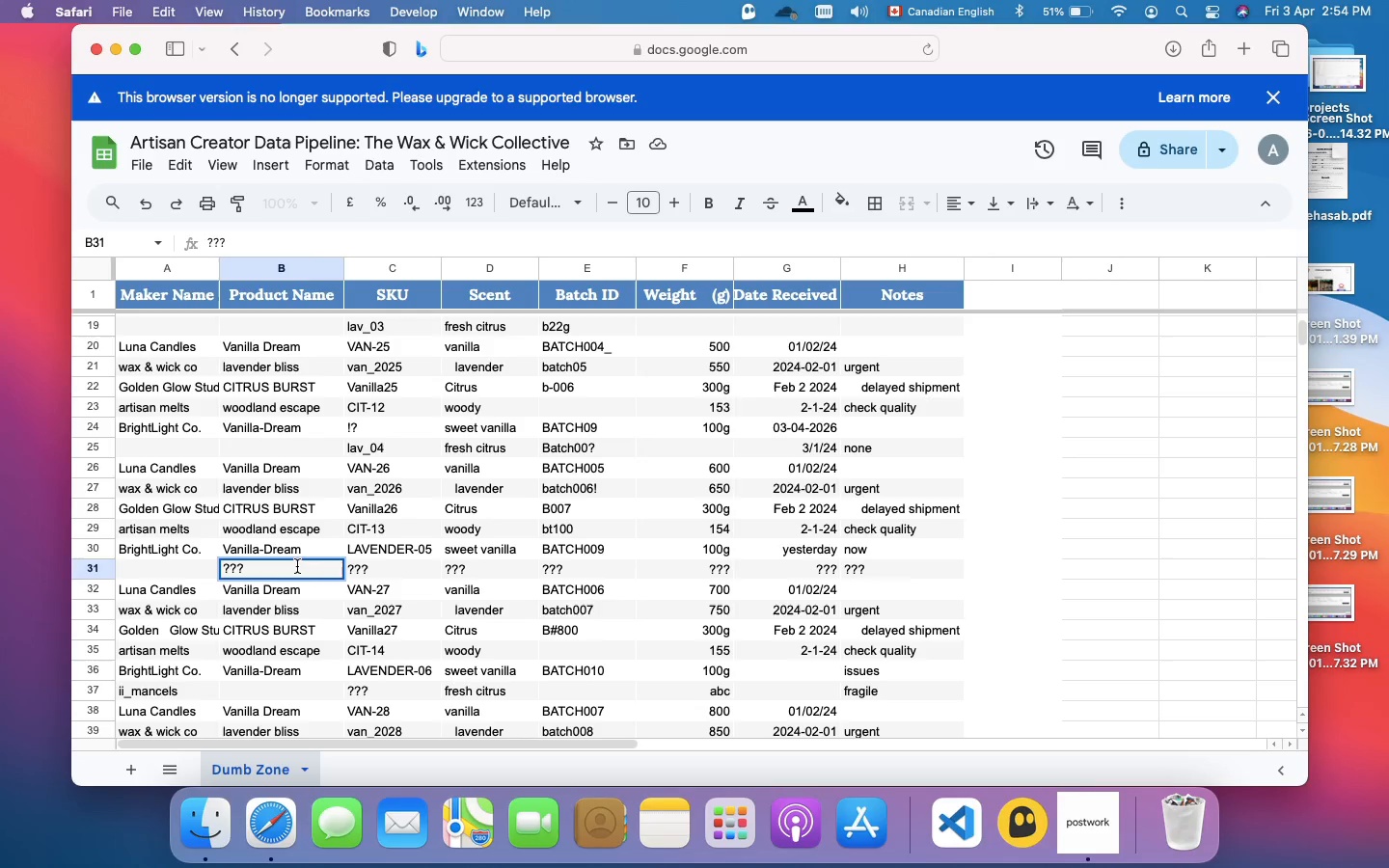 
key(Enter)
 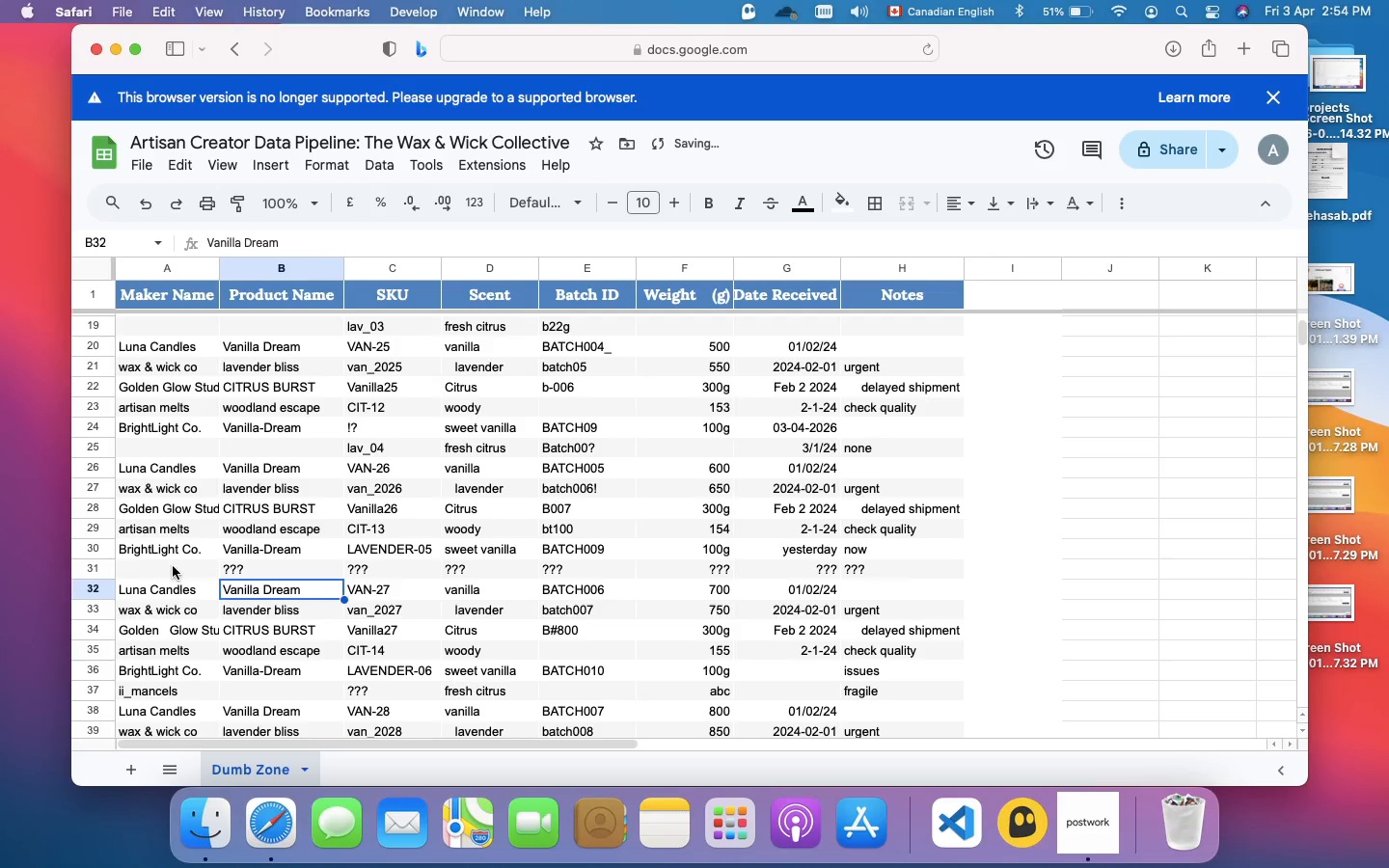 
left_click([171, 570])
 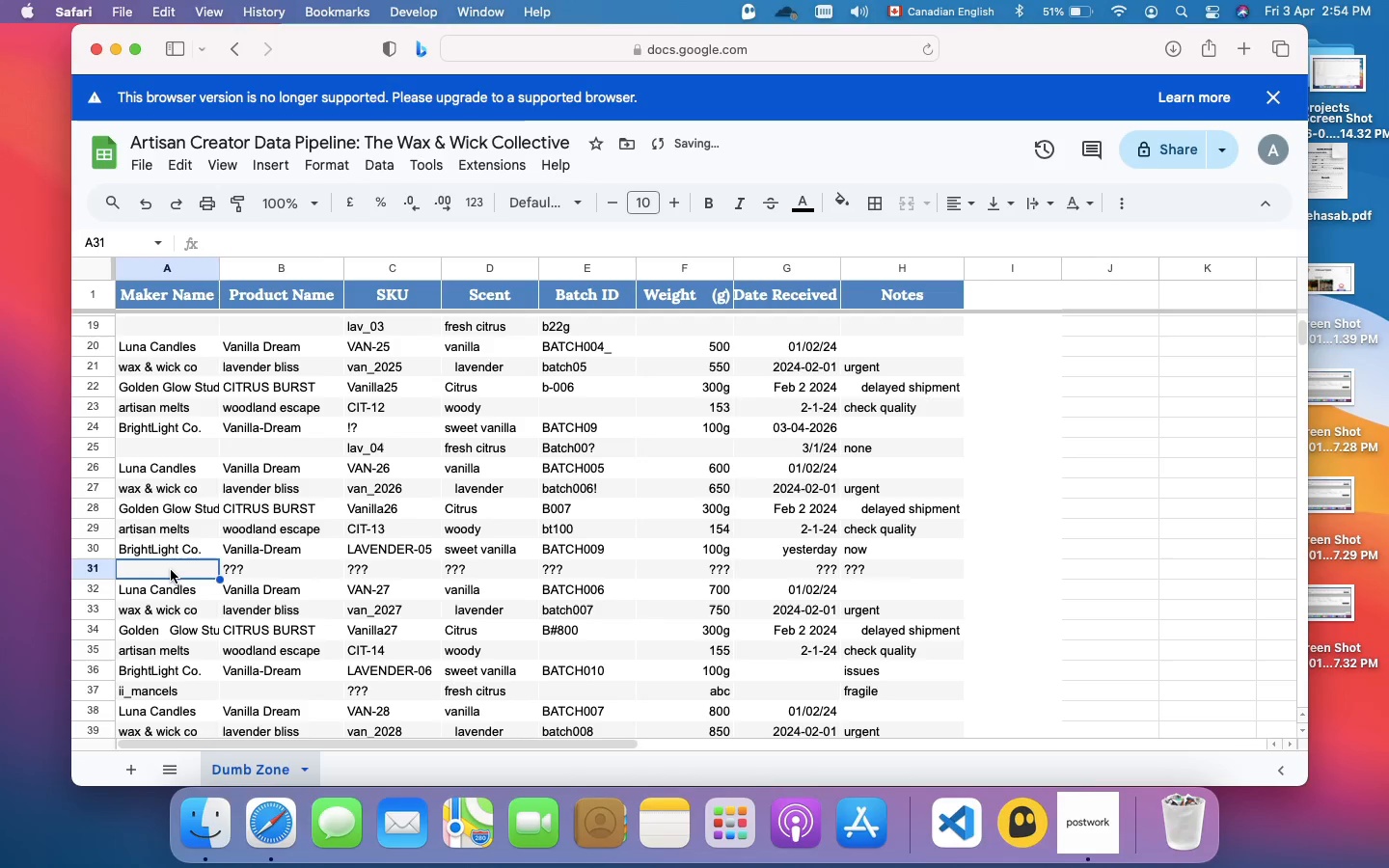 
key(Shift+Slash)
 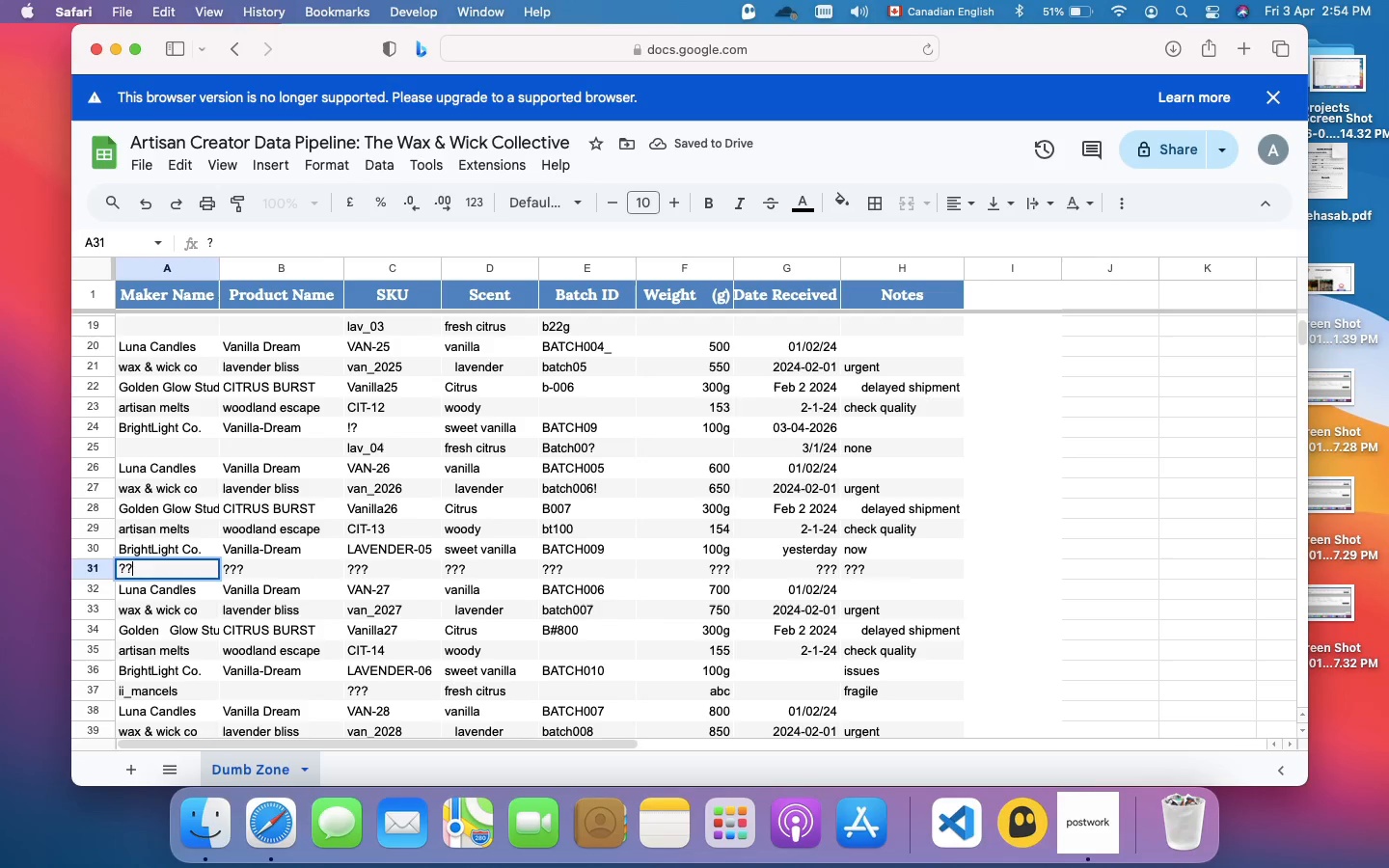 
key(Shift+Slash)
 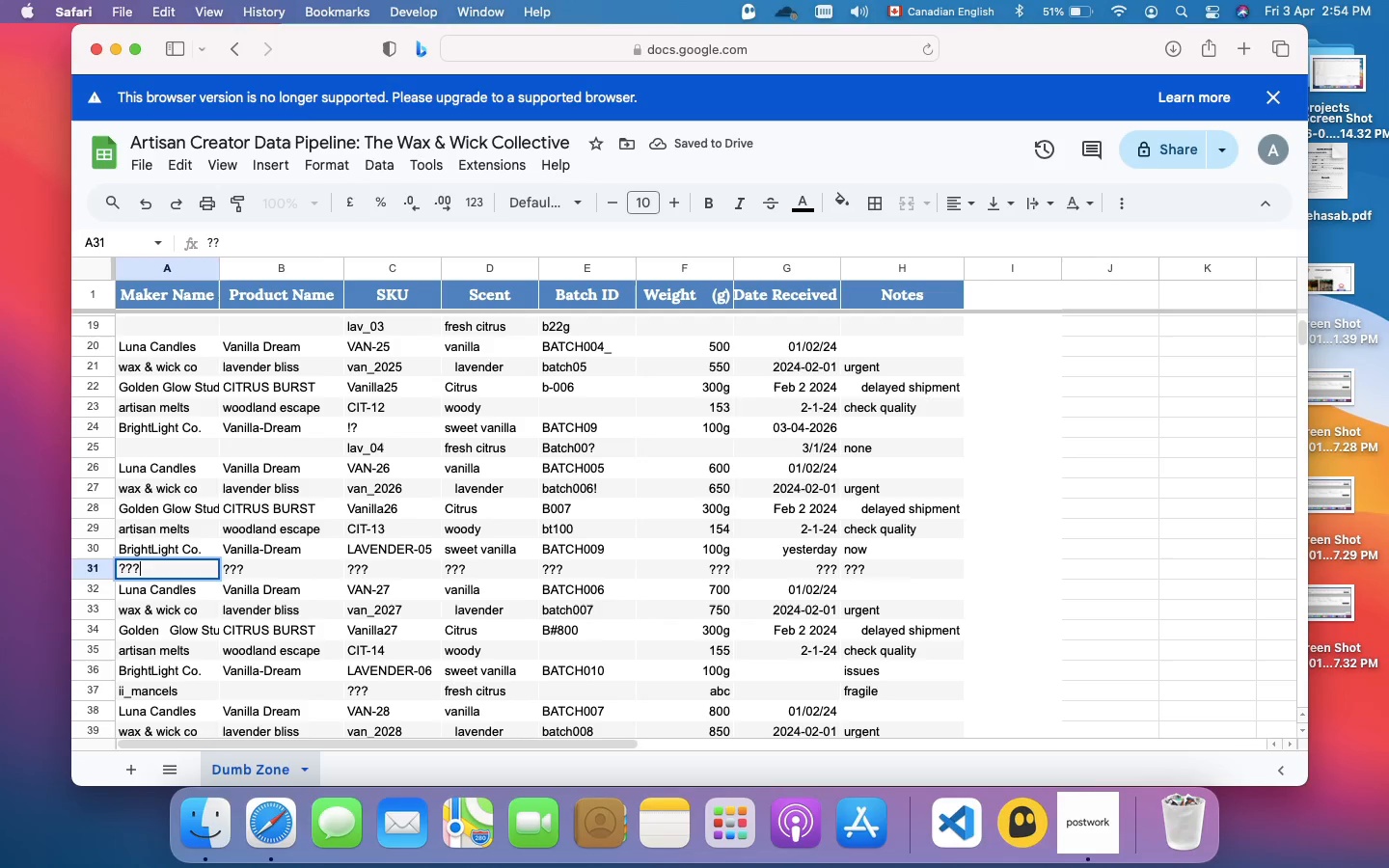 
key(Shift+Slash)
 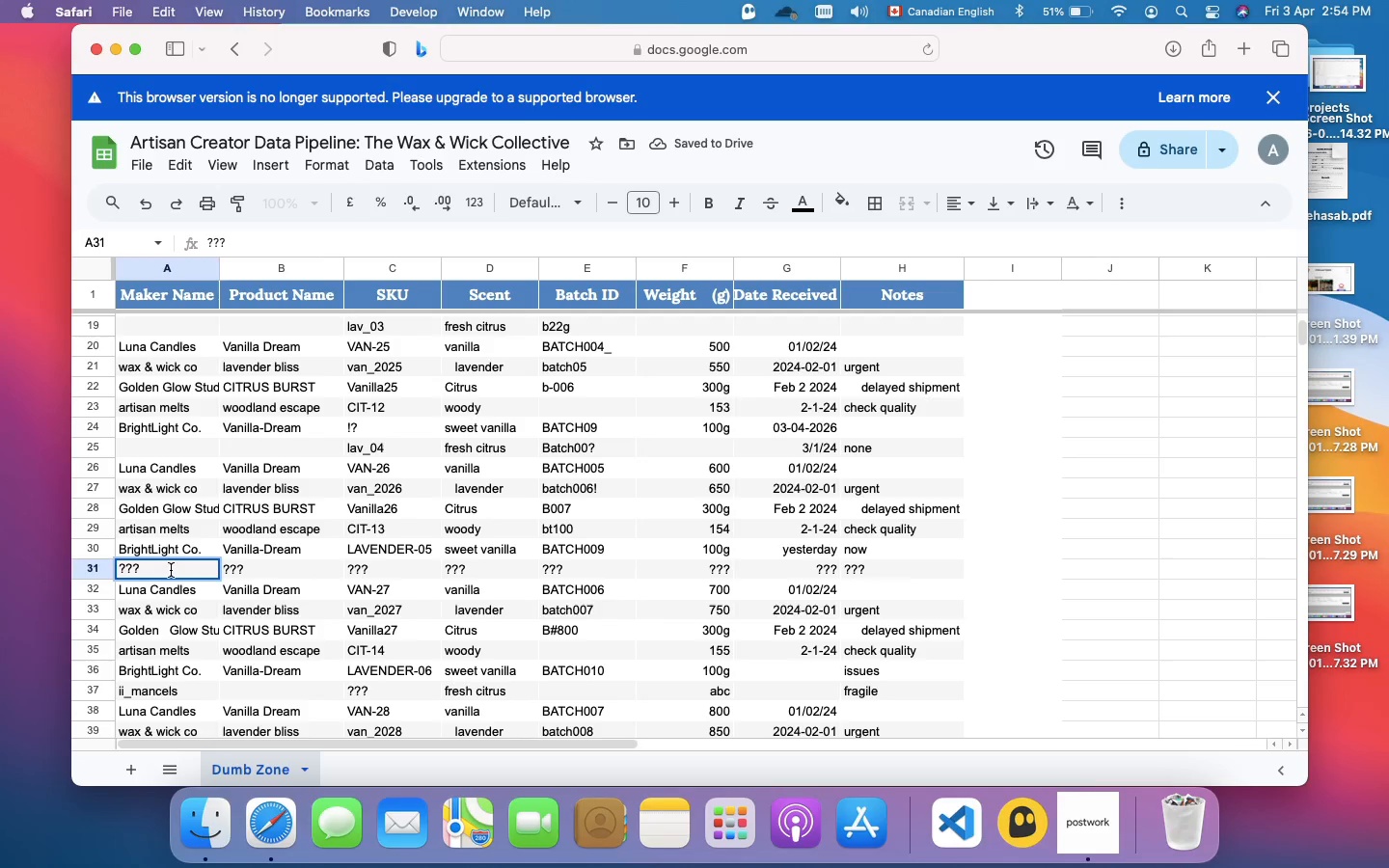 
key(Enter)
 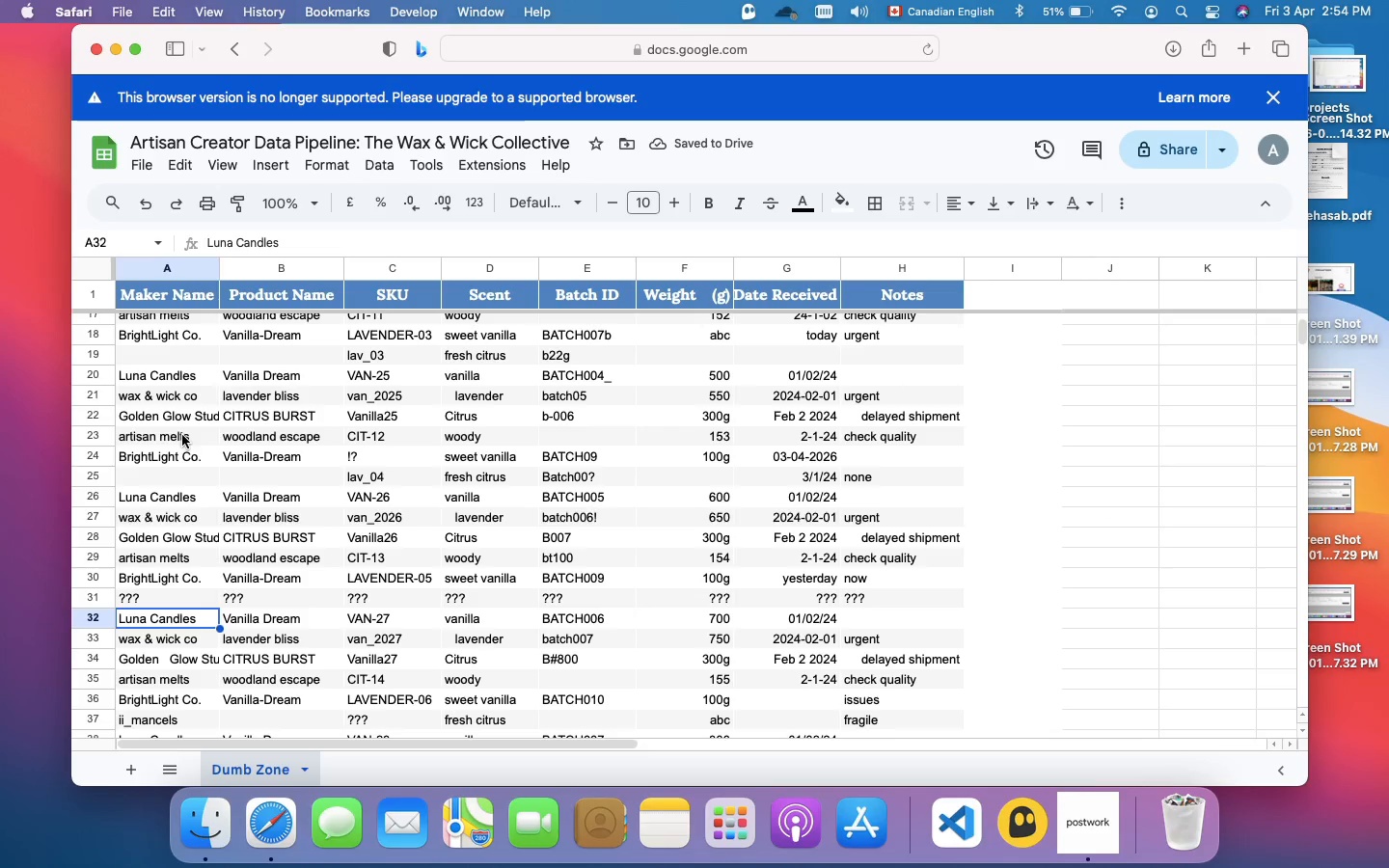 
wait(5.82)
 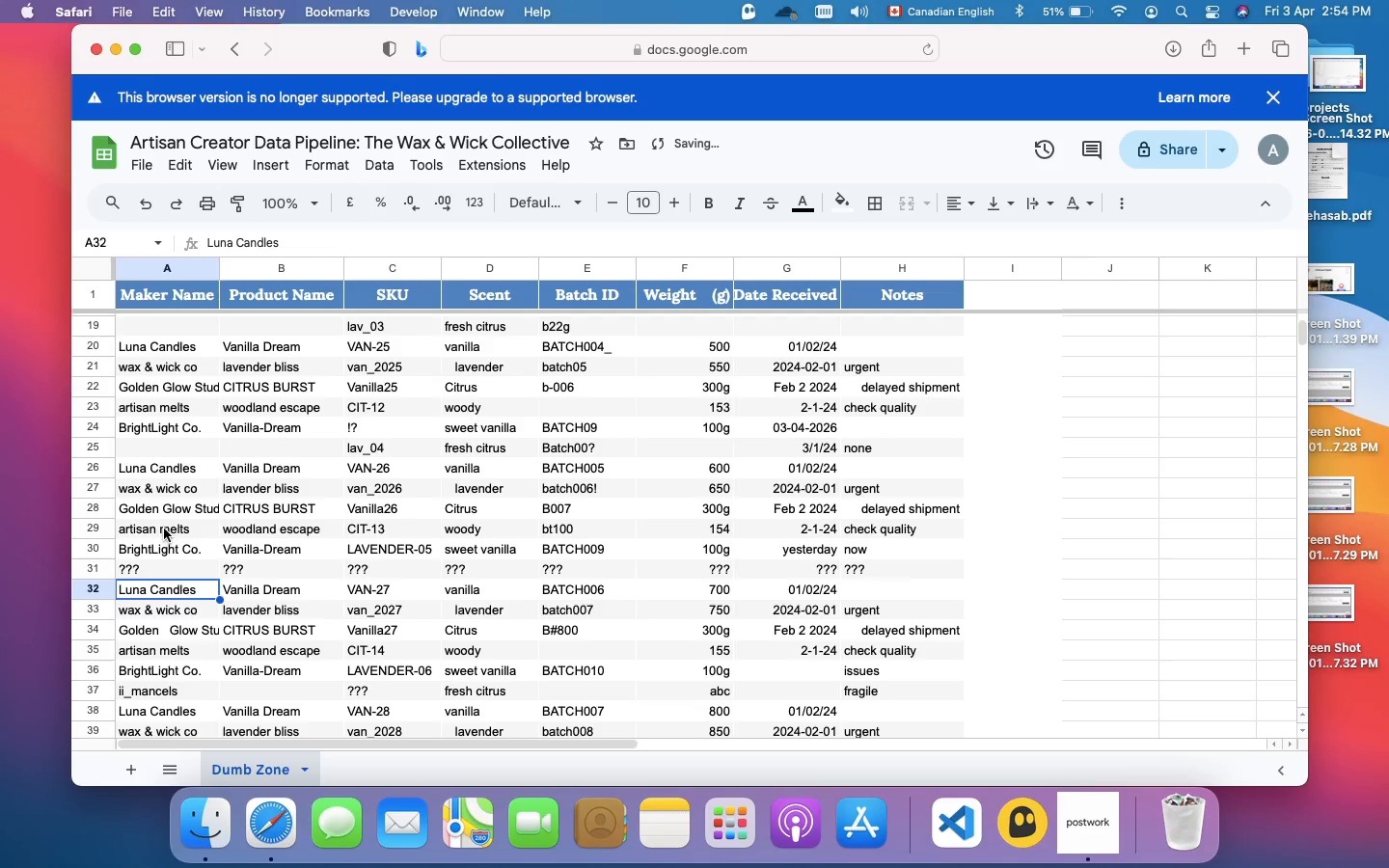 
double_click([153, 452])
 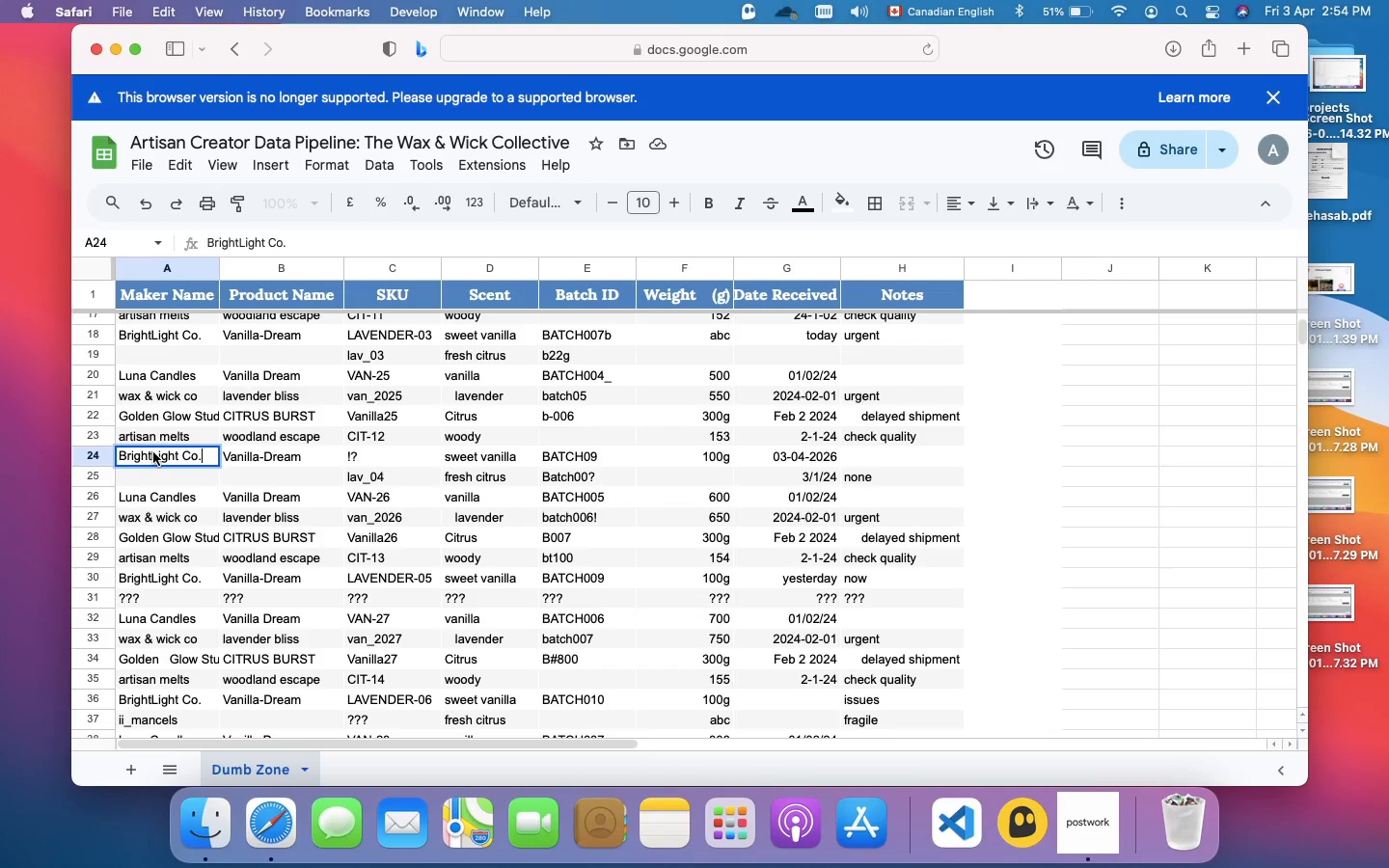 
key(Meta+A)
 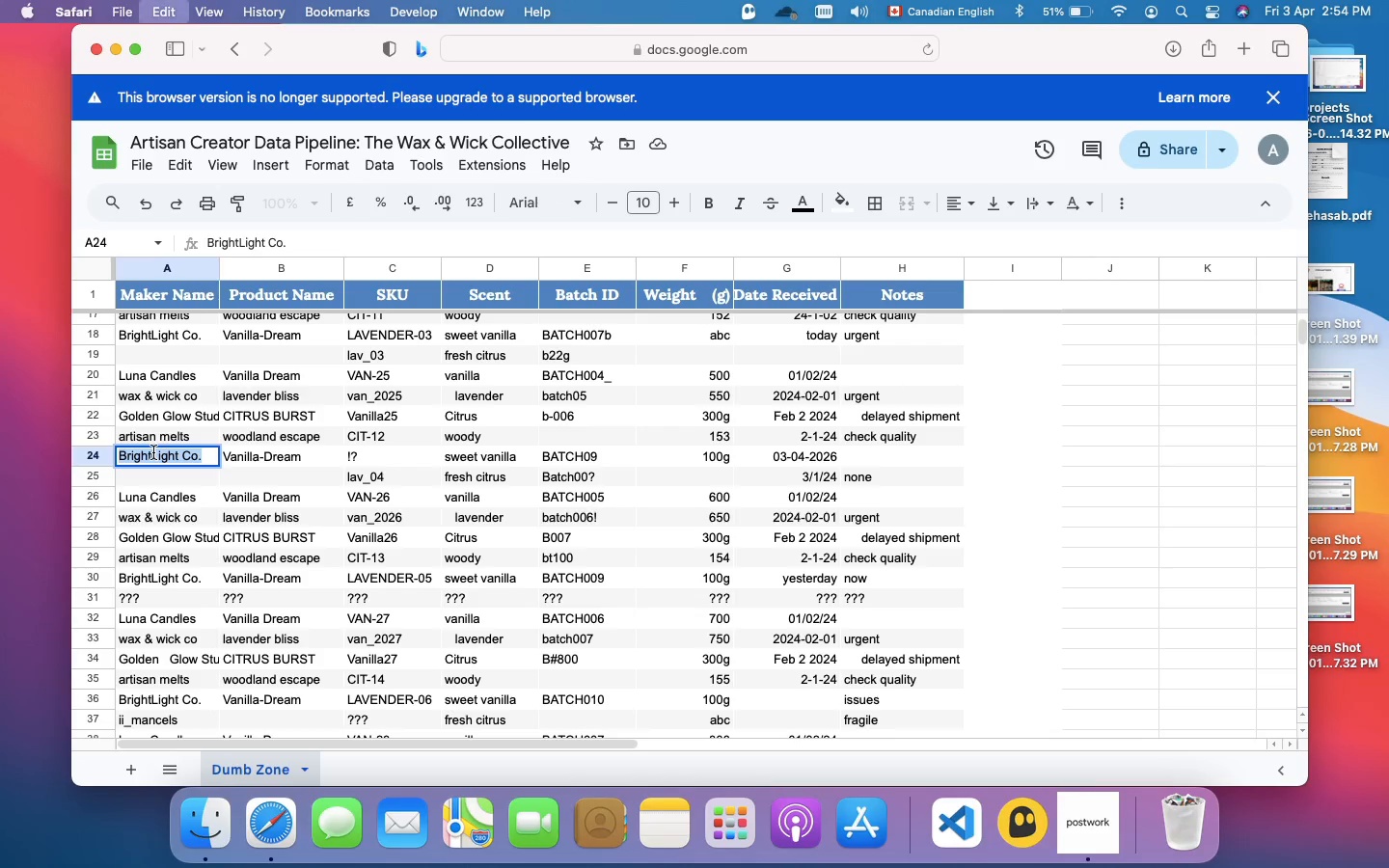 
key(Meta+C)
 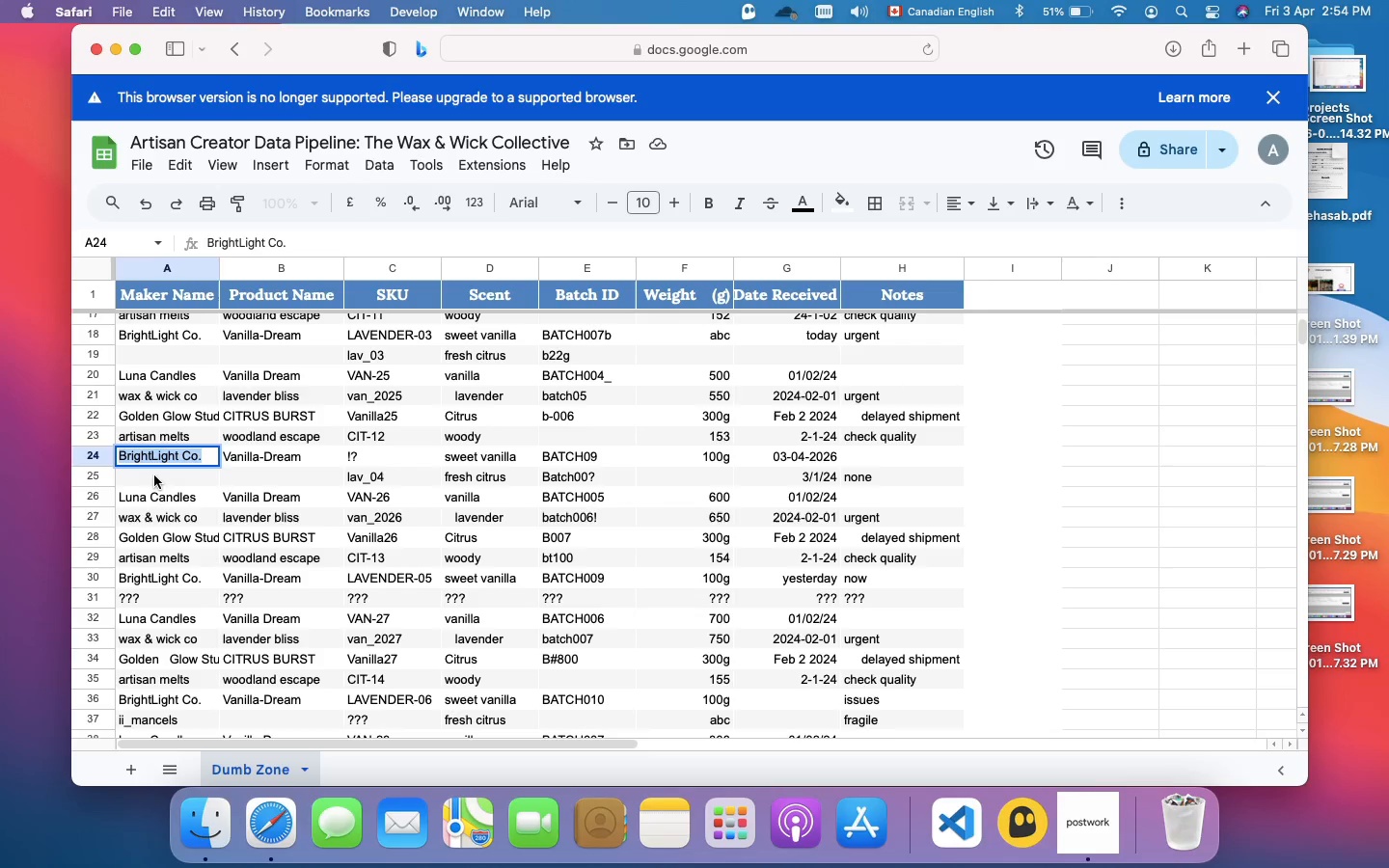 
left_click([155, 474])
 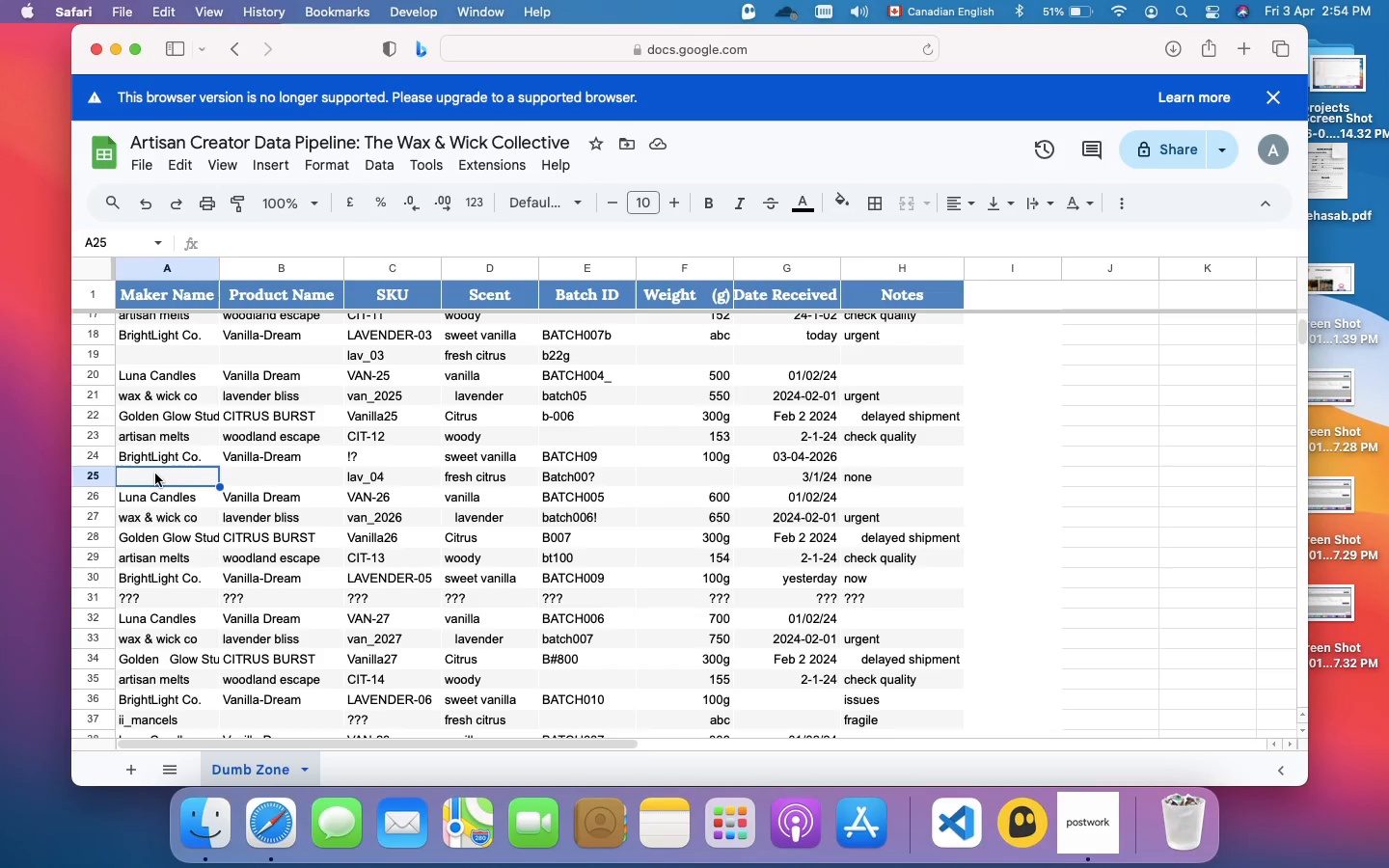 
key(Meta+V)
 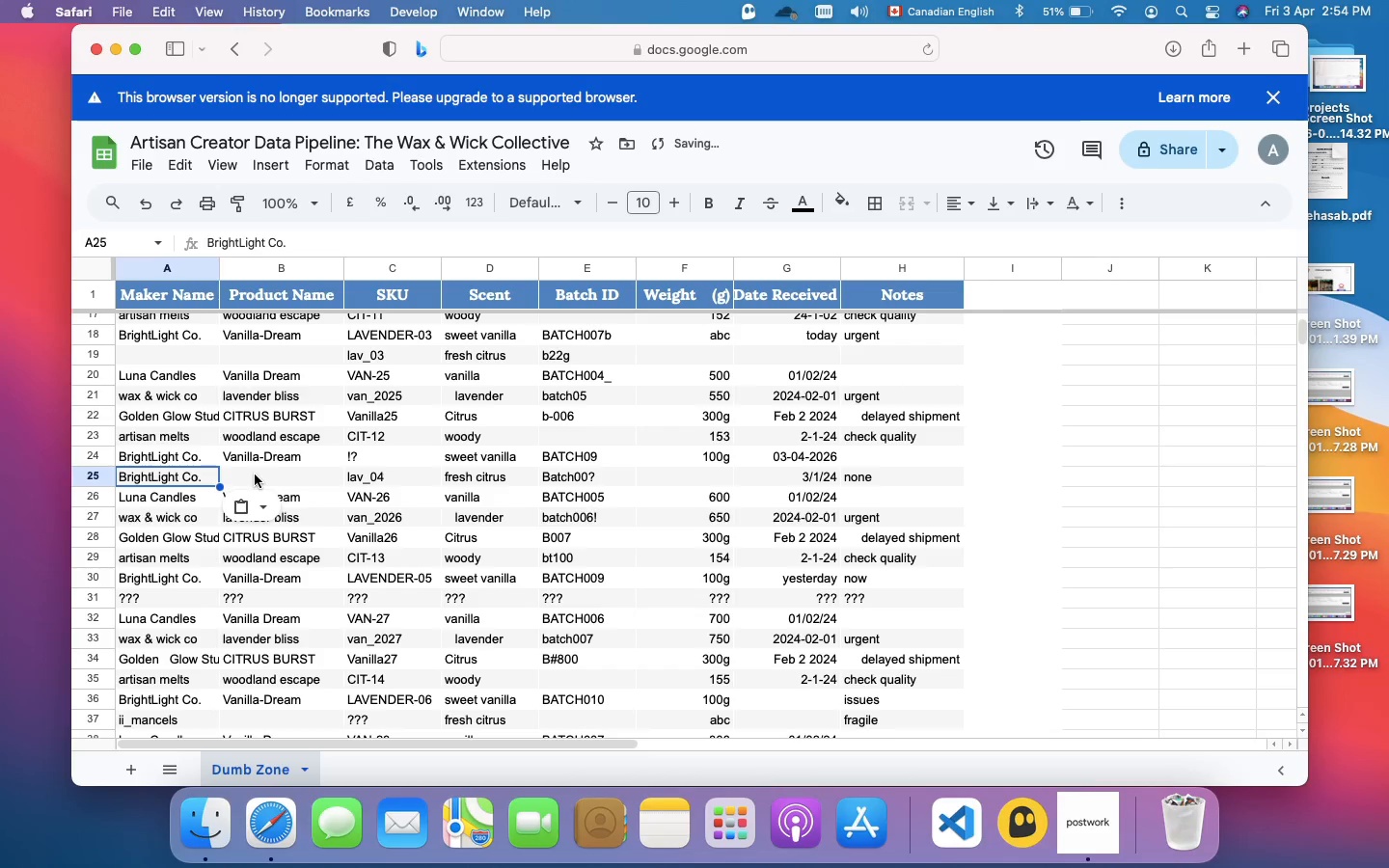 
left_click([255, 475])
 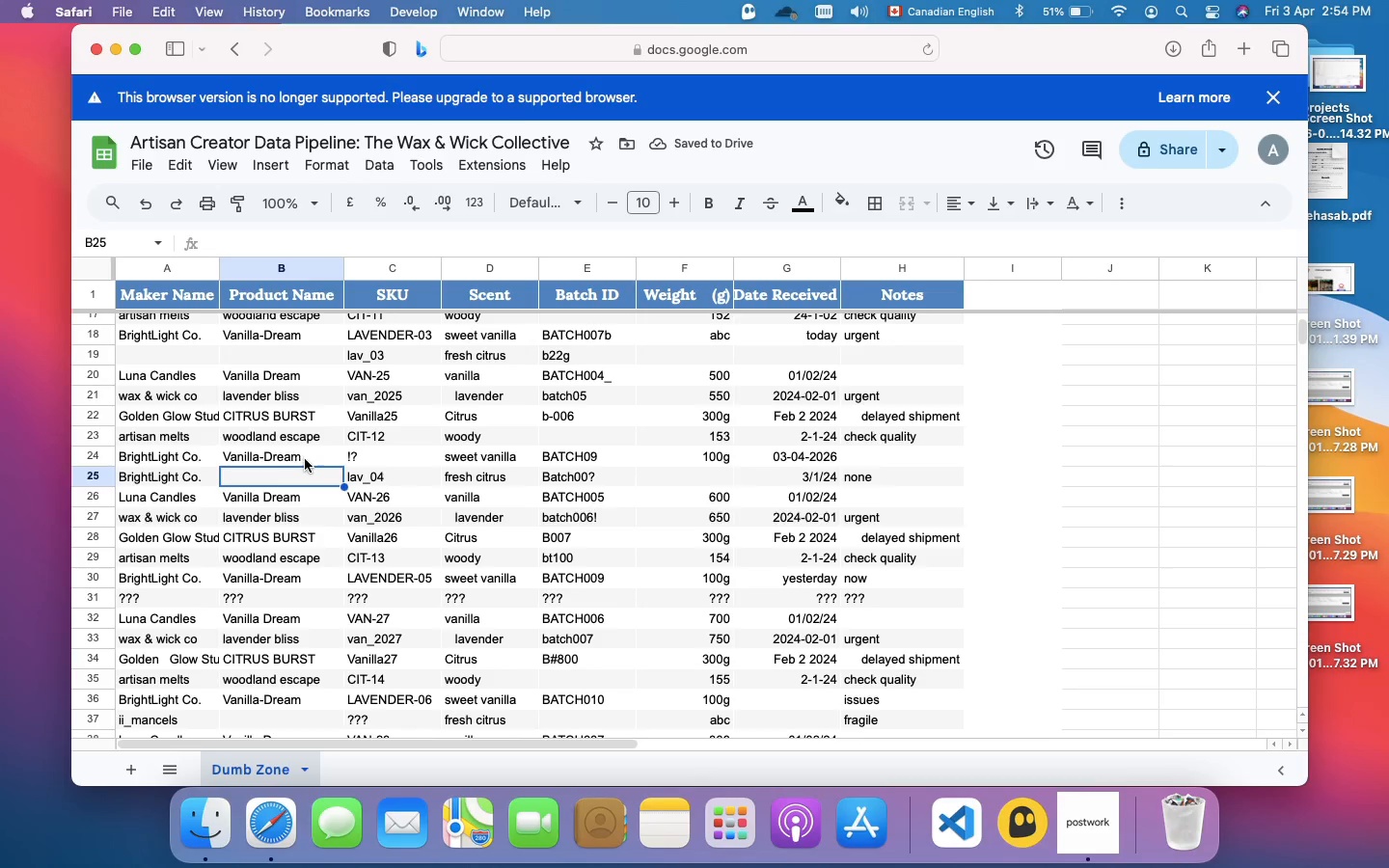 
left_click([306, 459])
 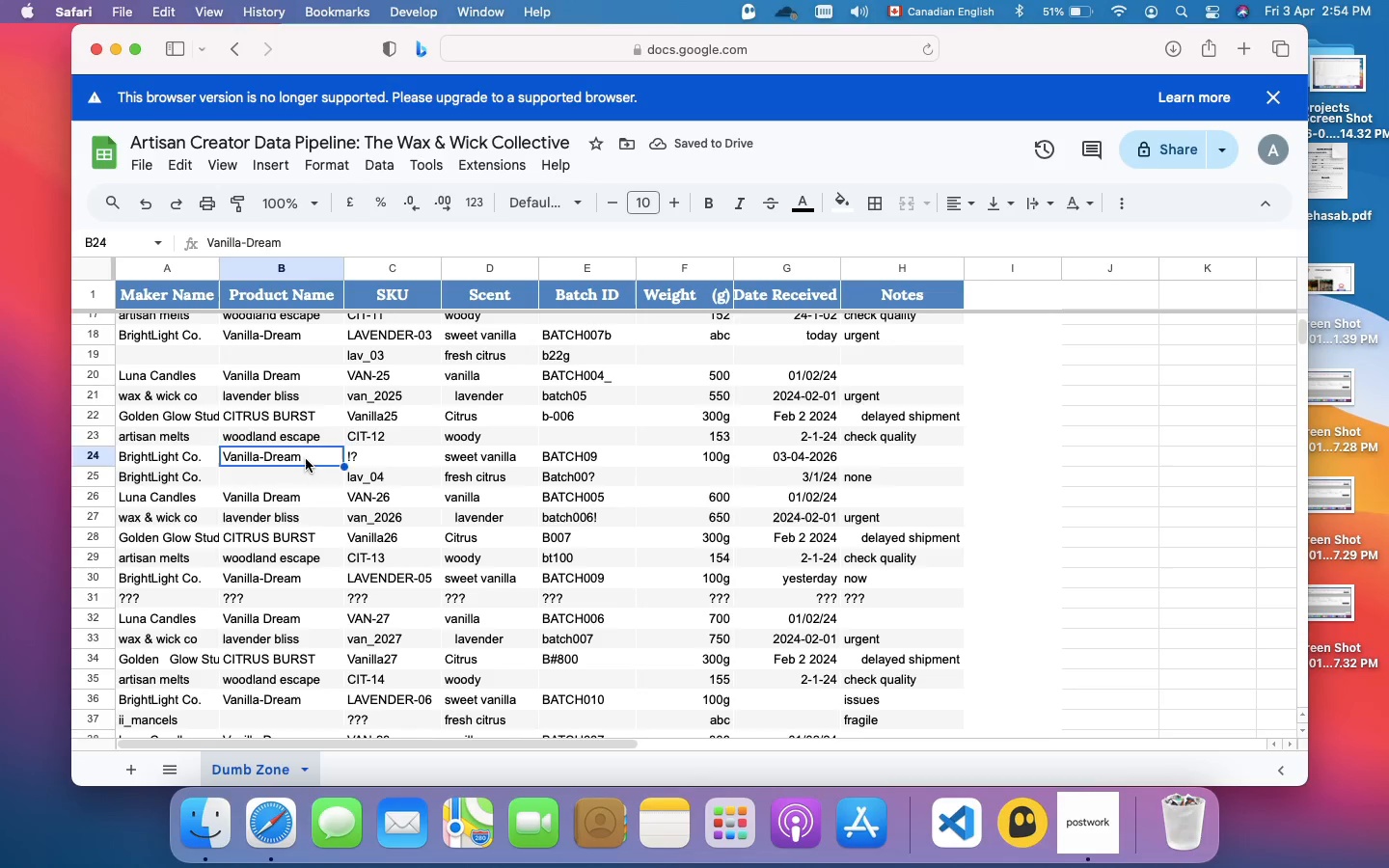 
key(Meta+A)
 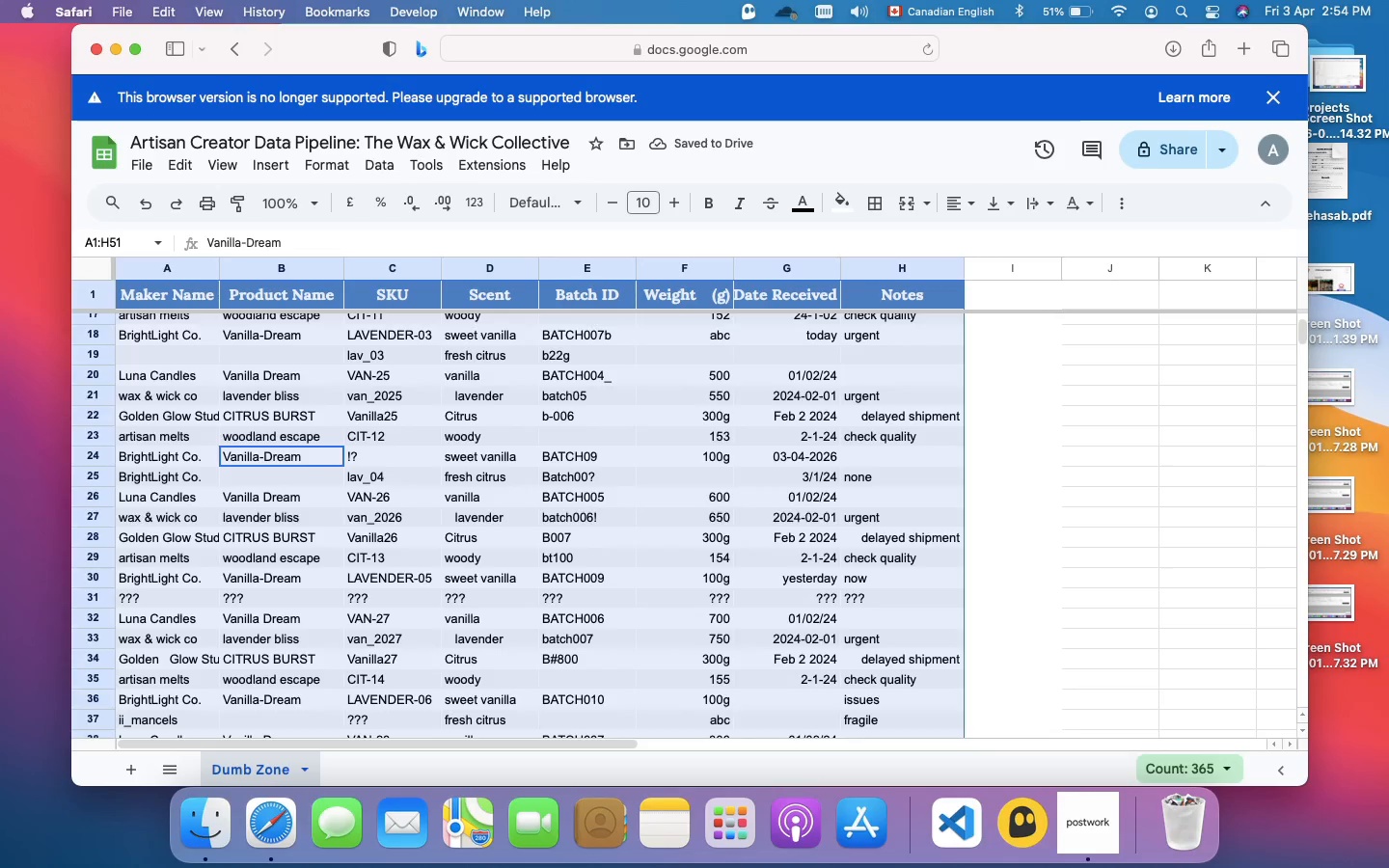 
left_click([306, 459])
 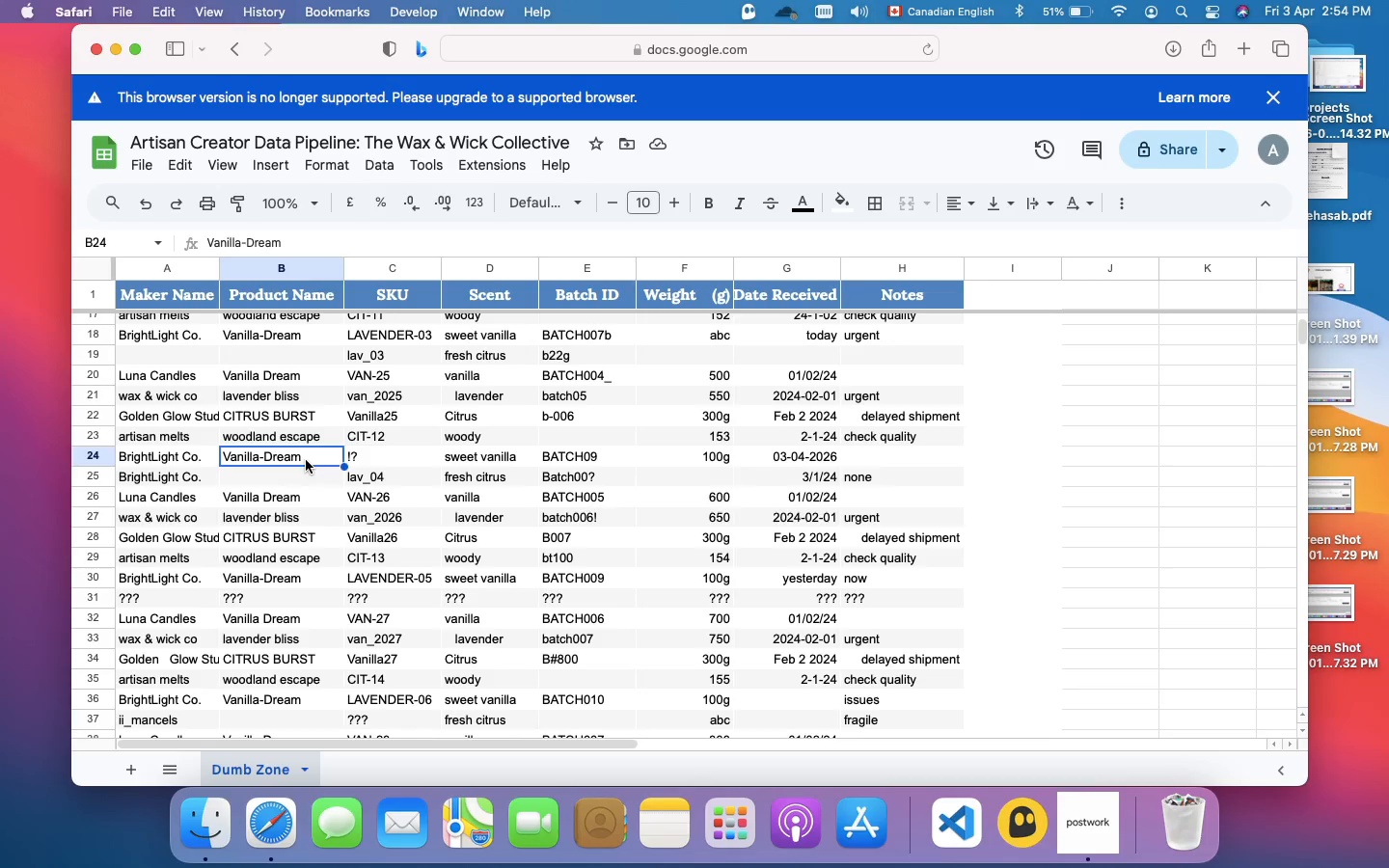 
double_click([305, 459])
 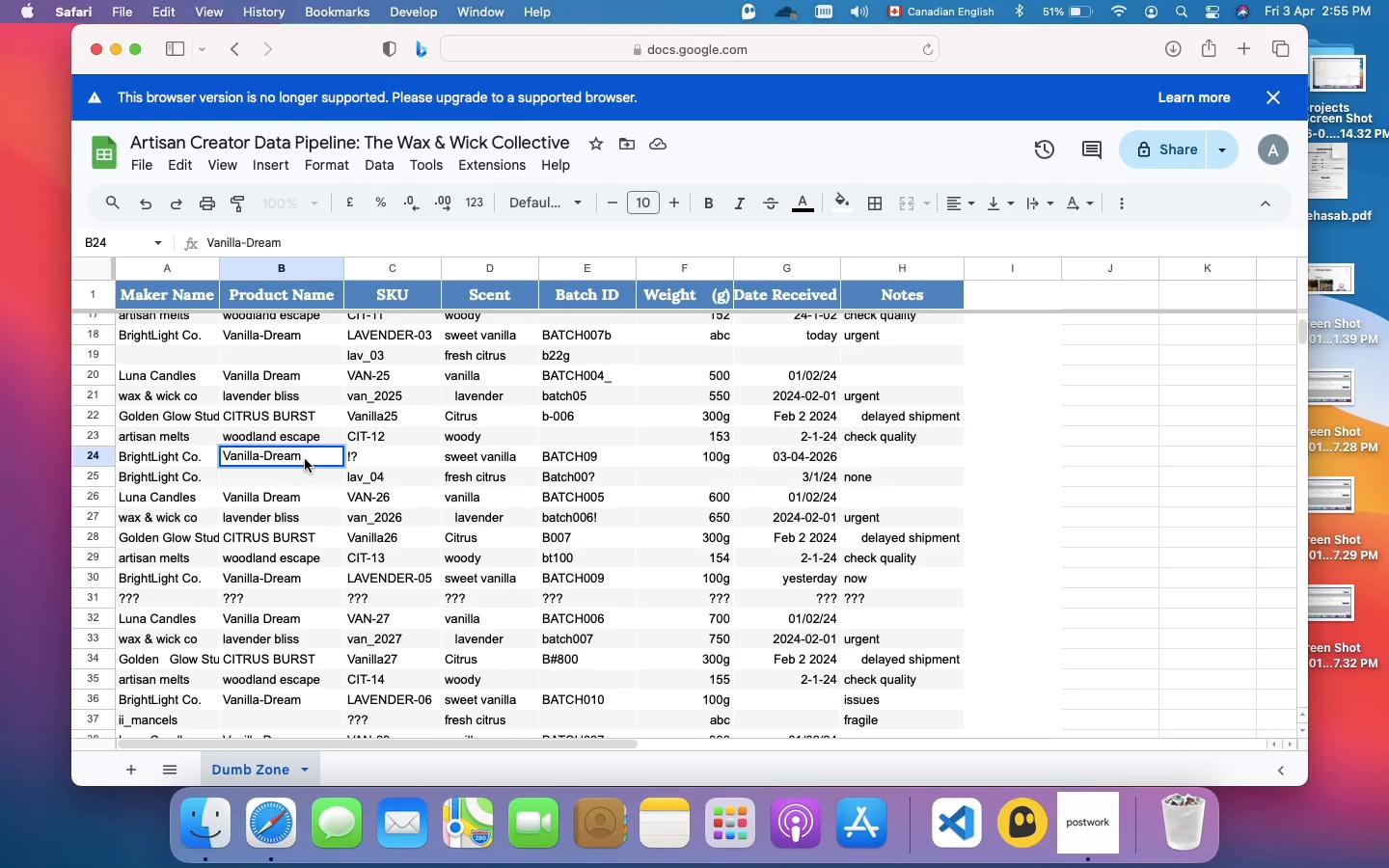 
key(Meta+A)
 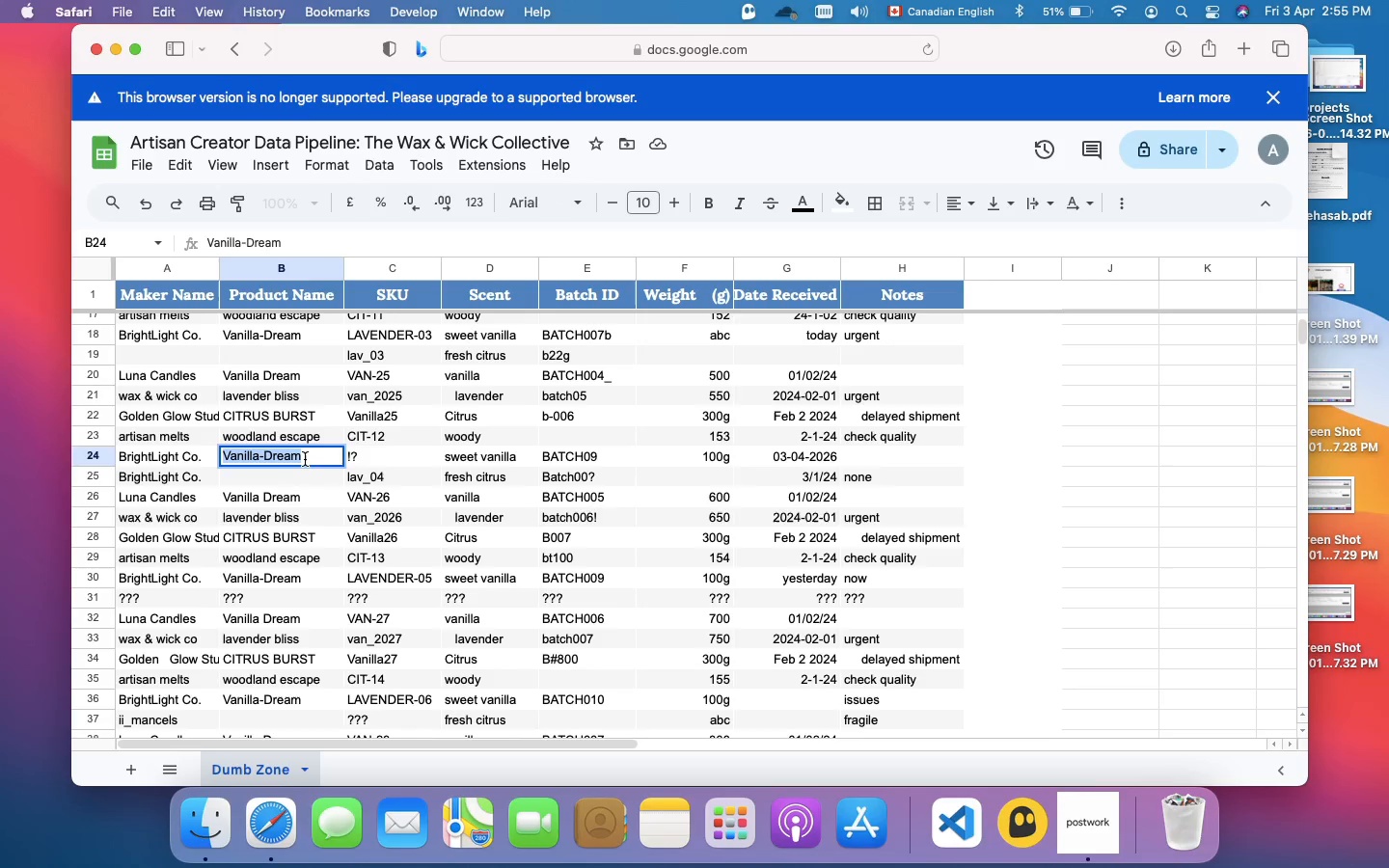 
key(Meta+C)
 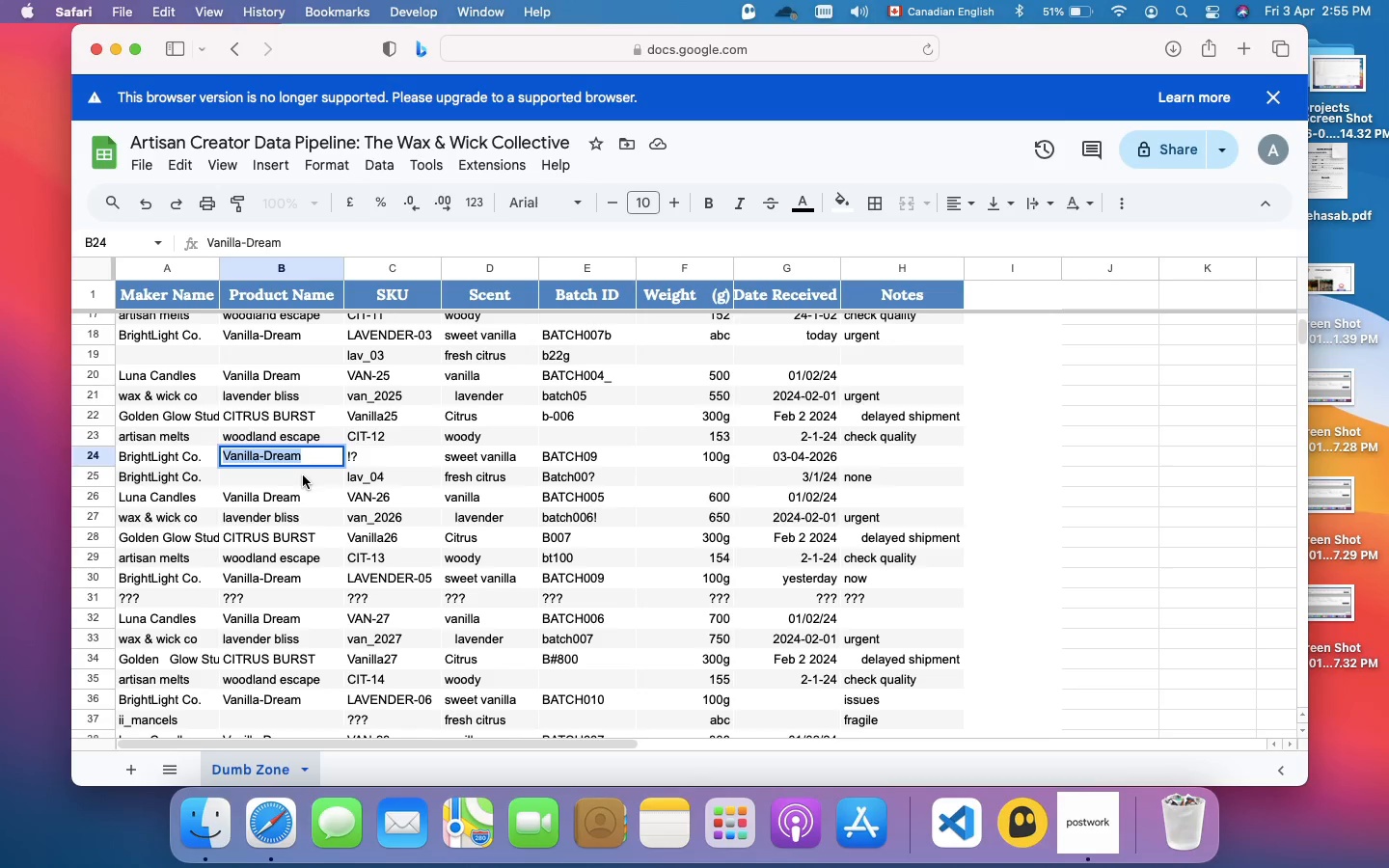 
left_click([303, 475])
 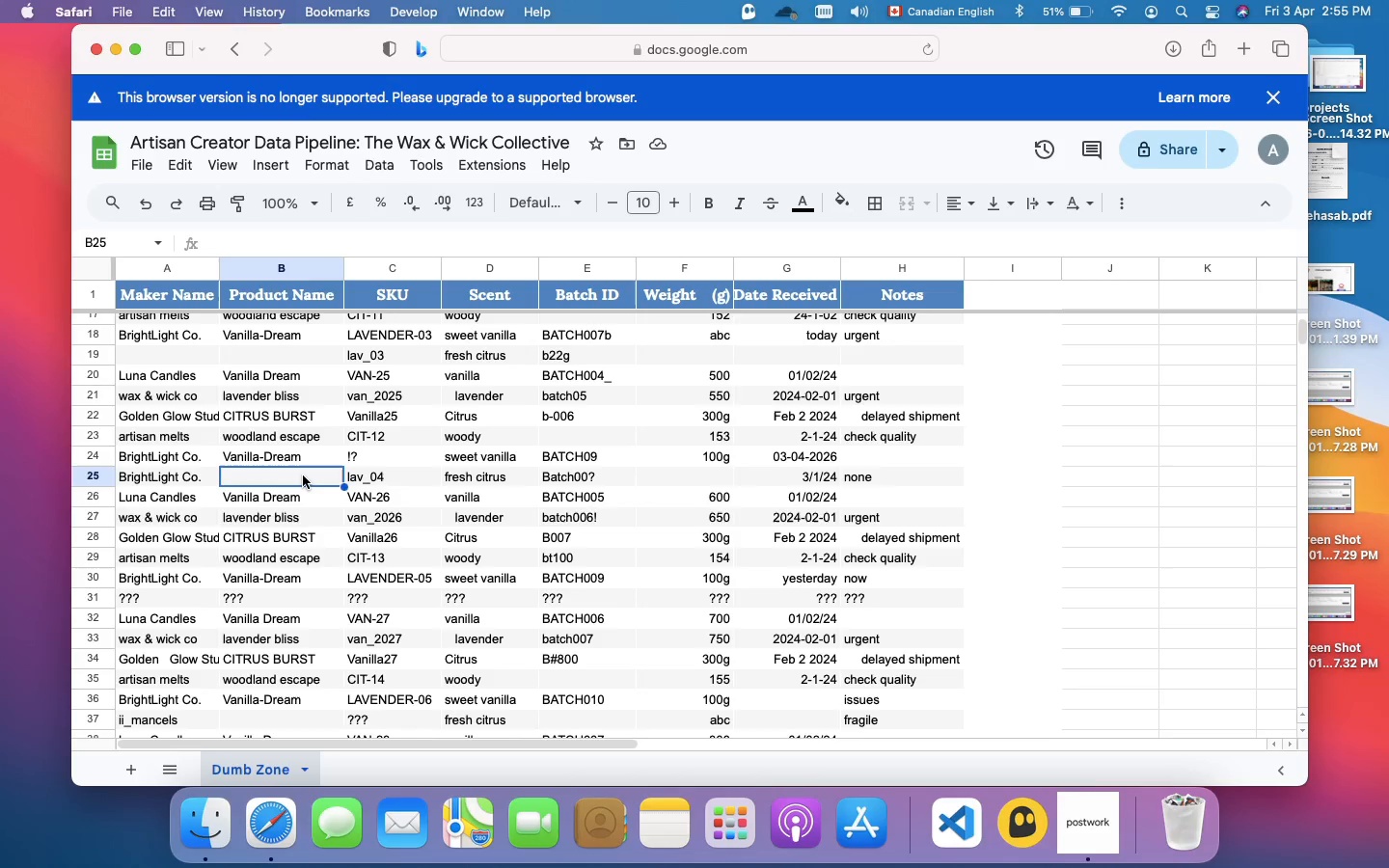 
key(Meta+V)
 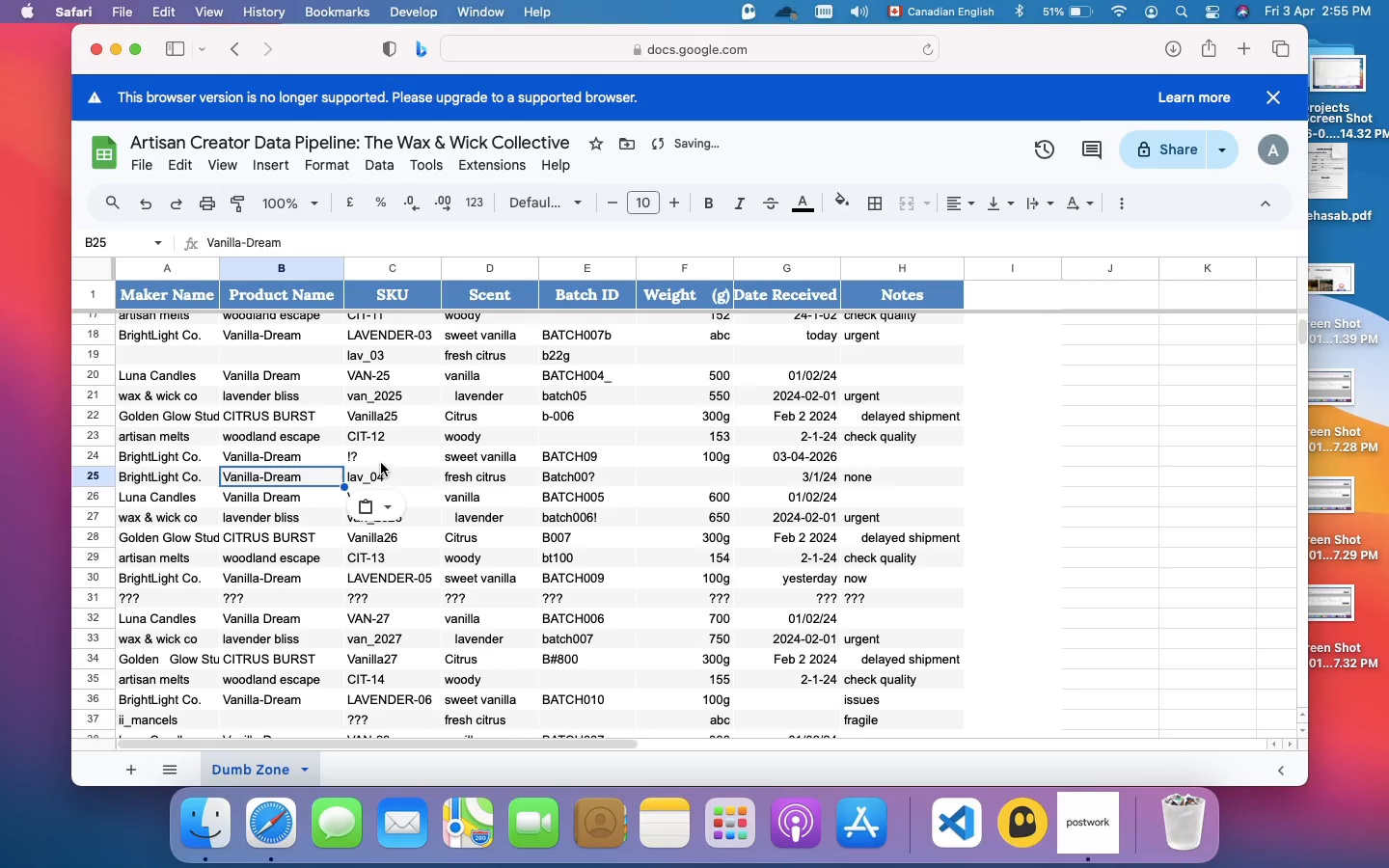 
left_click([379, 456])
 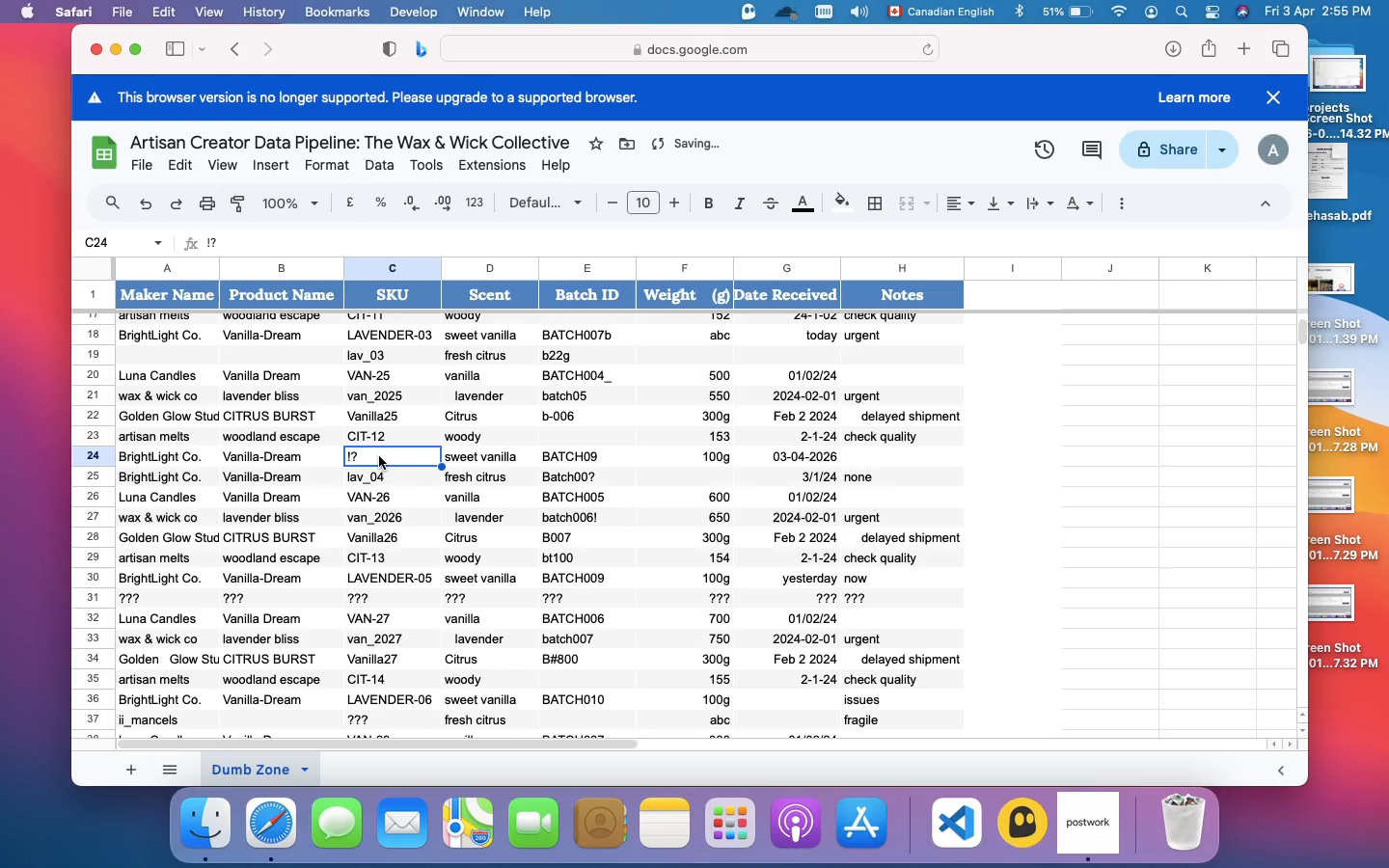 
hold_key(key=CommandLeft, duration=0.67)
left_click([379, 456])
 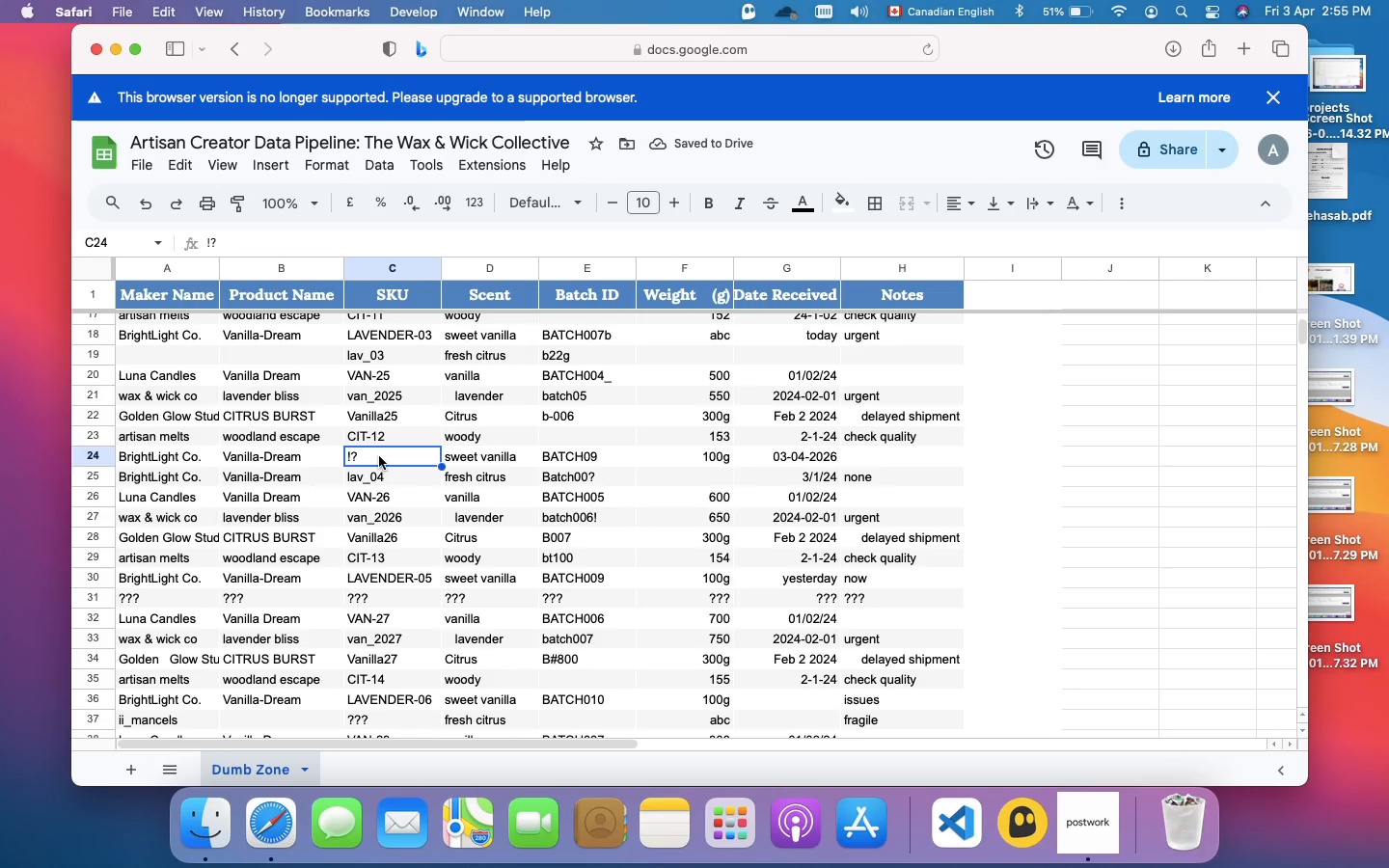 
double_click([379, 456])
 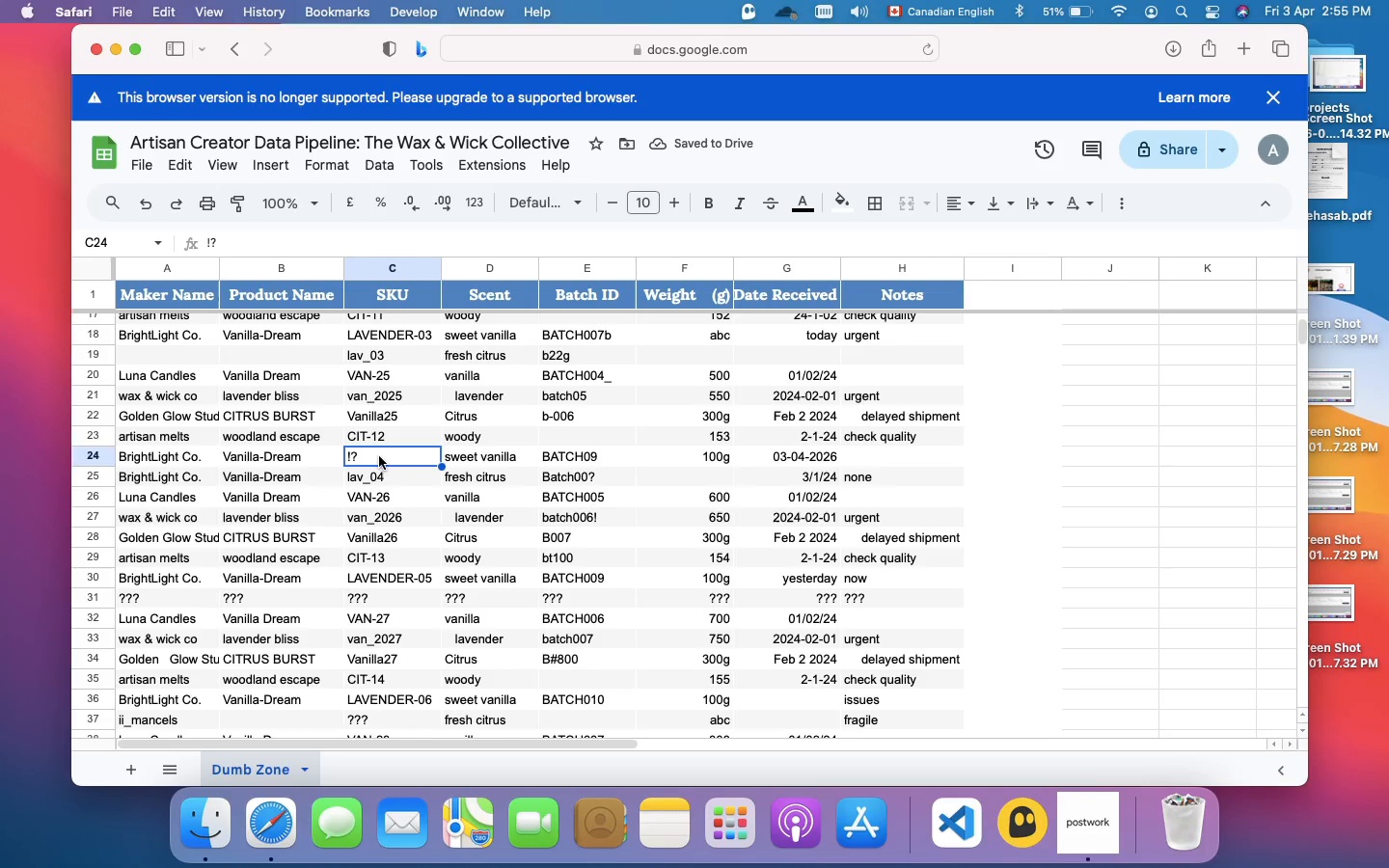 
key(A)
 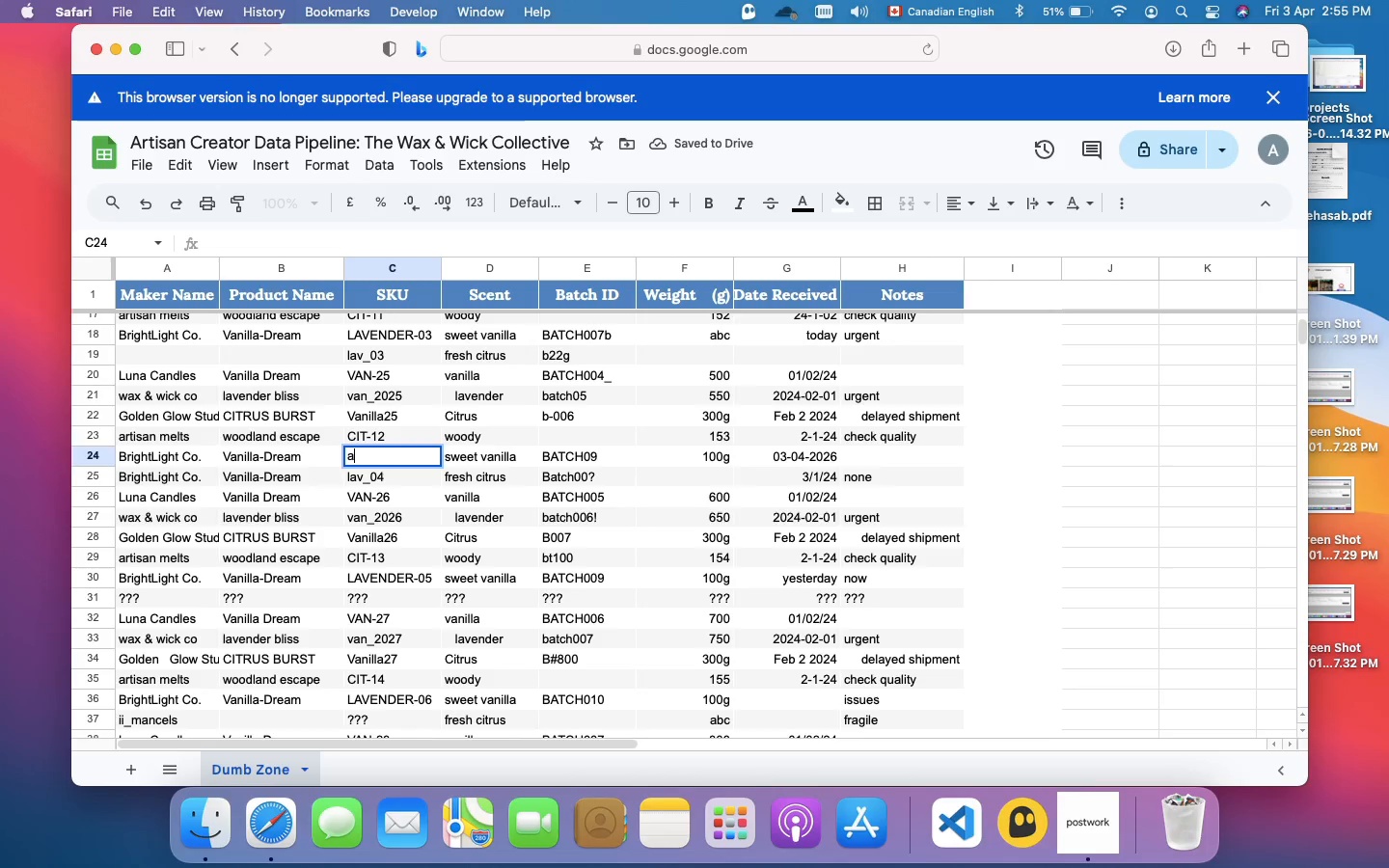 
hold_key(key=CommandLeft, duration=0.63)
 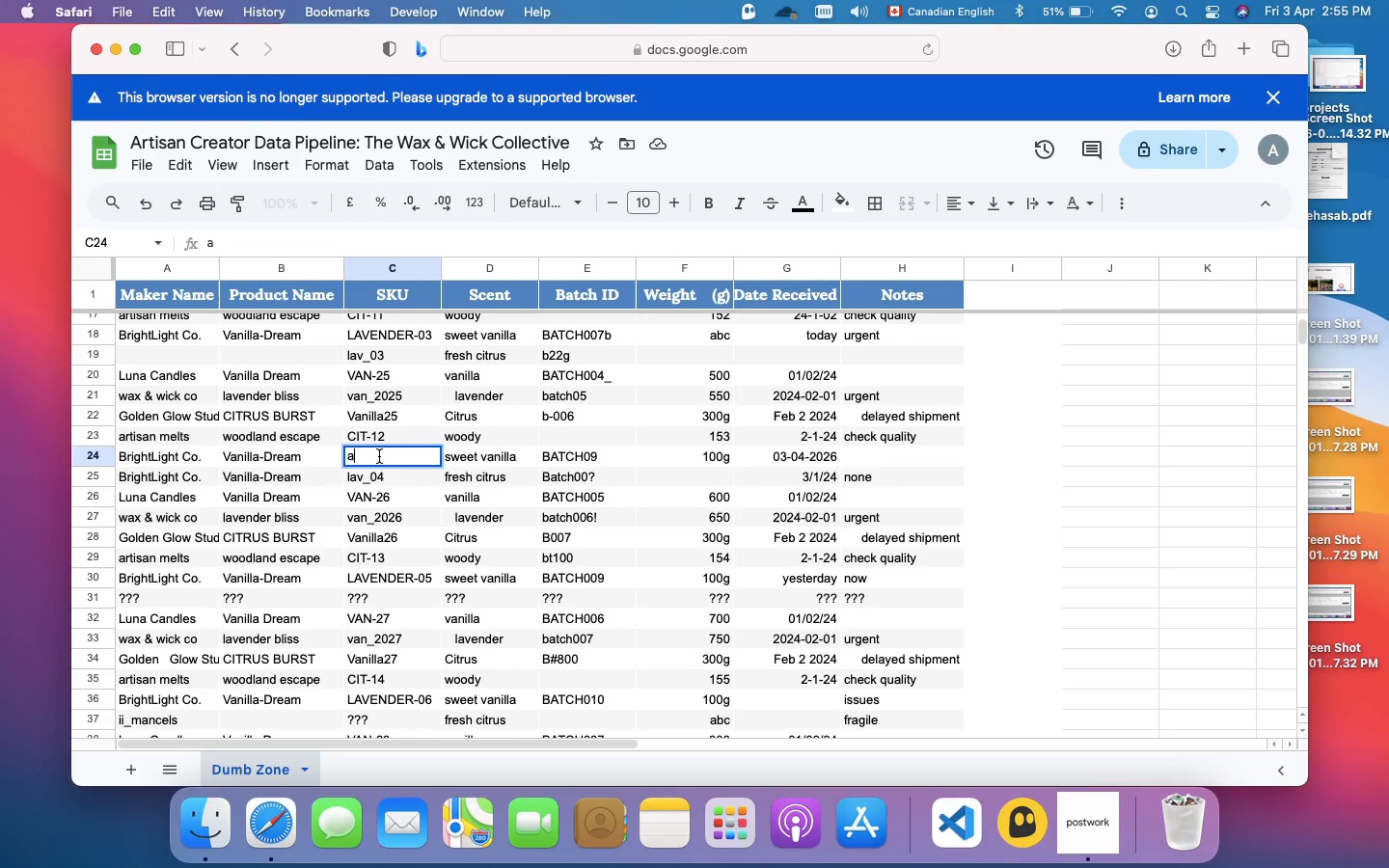 
key(Meta+Z)
 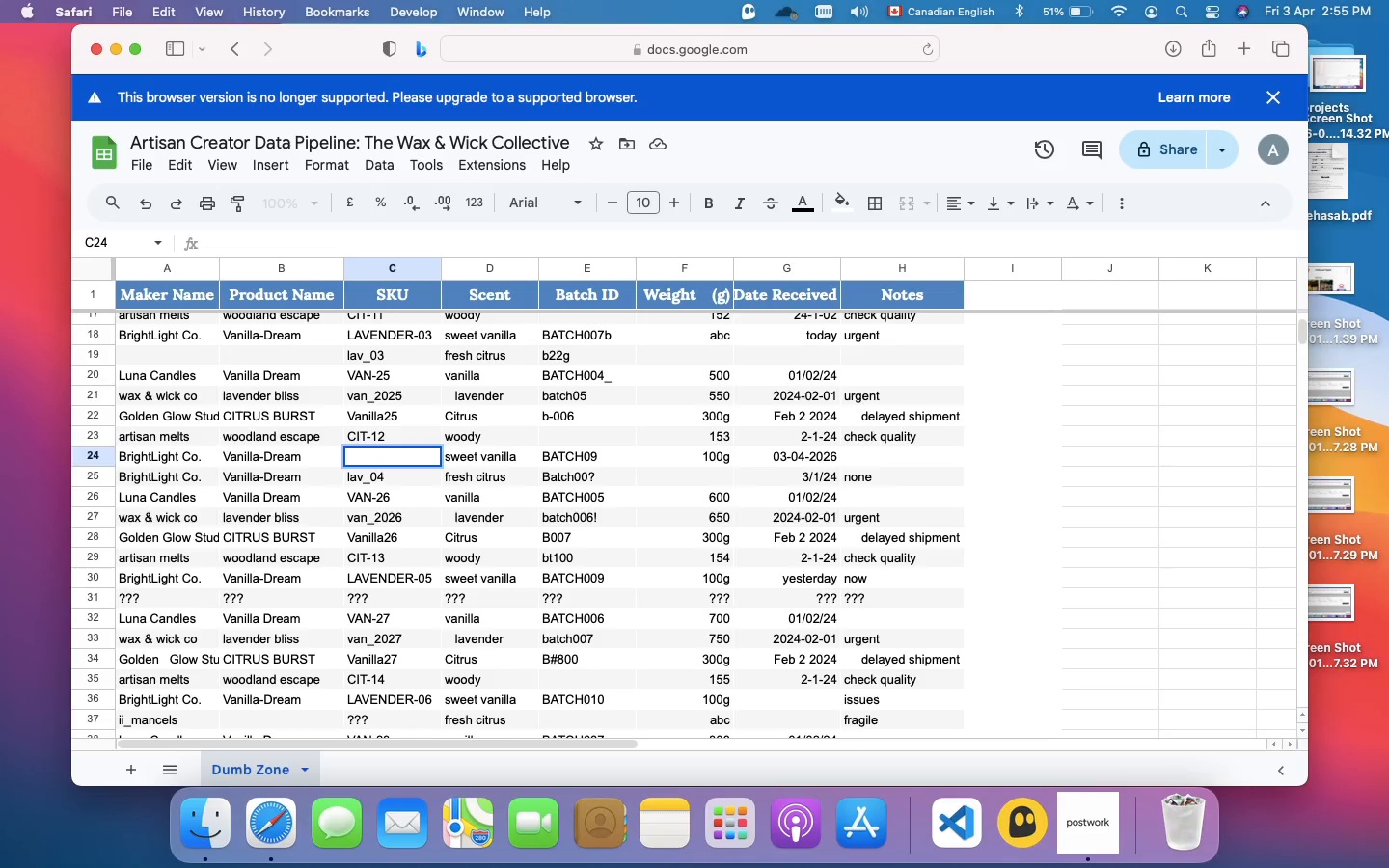 
key(Meta+Z)
 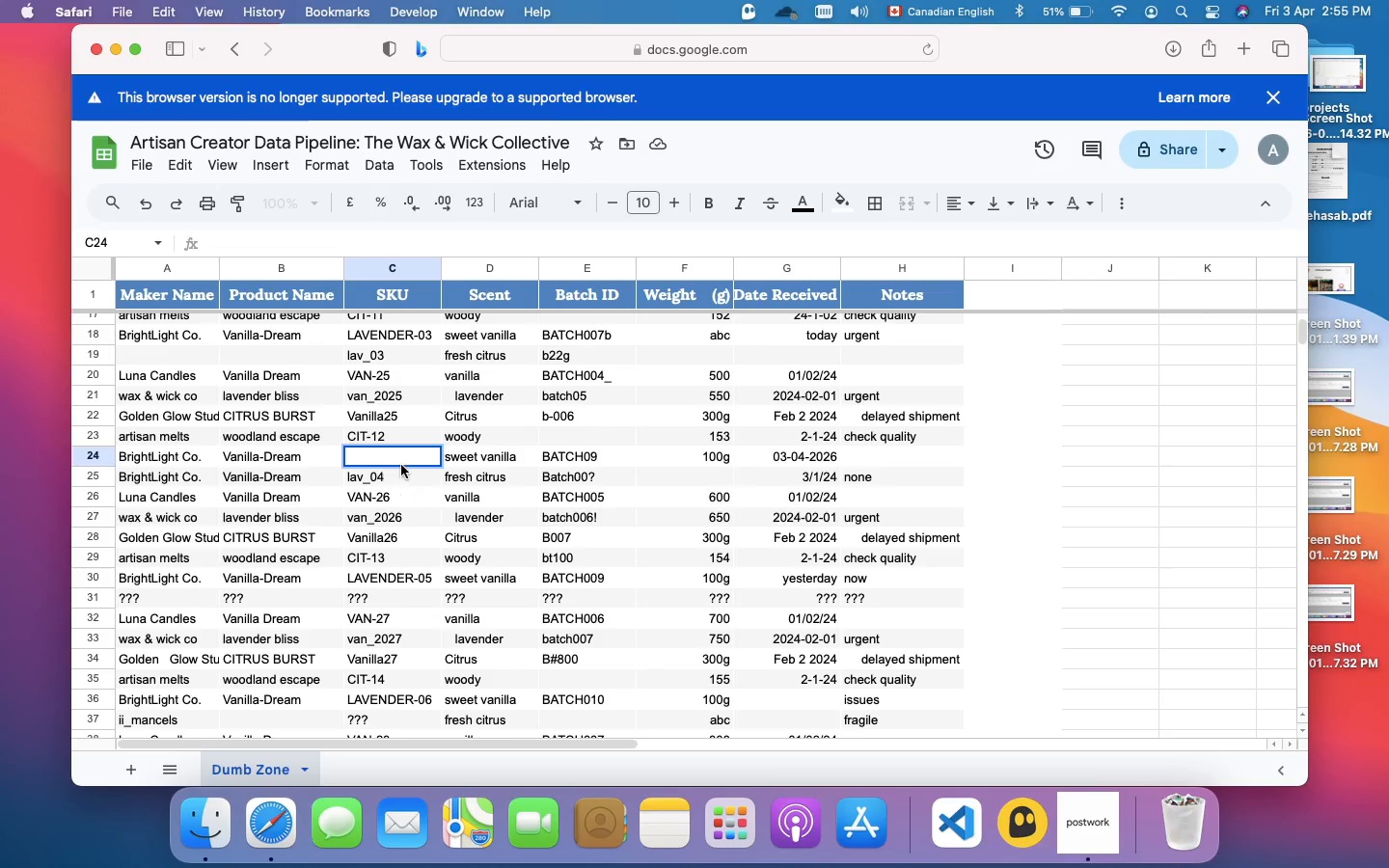 
left_click([401, 455])
 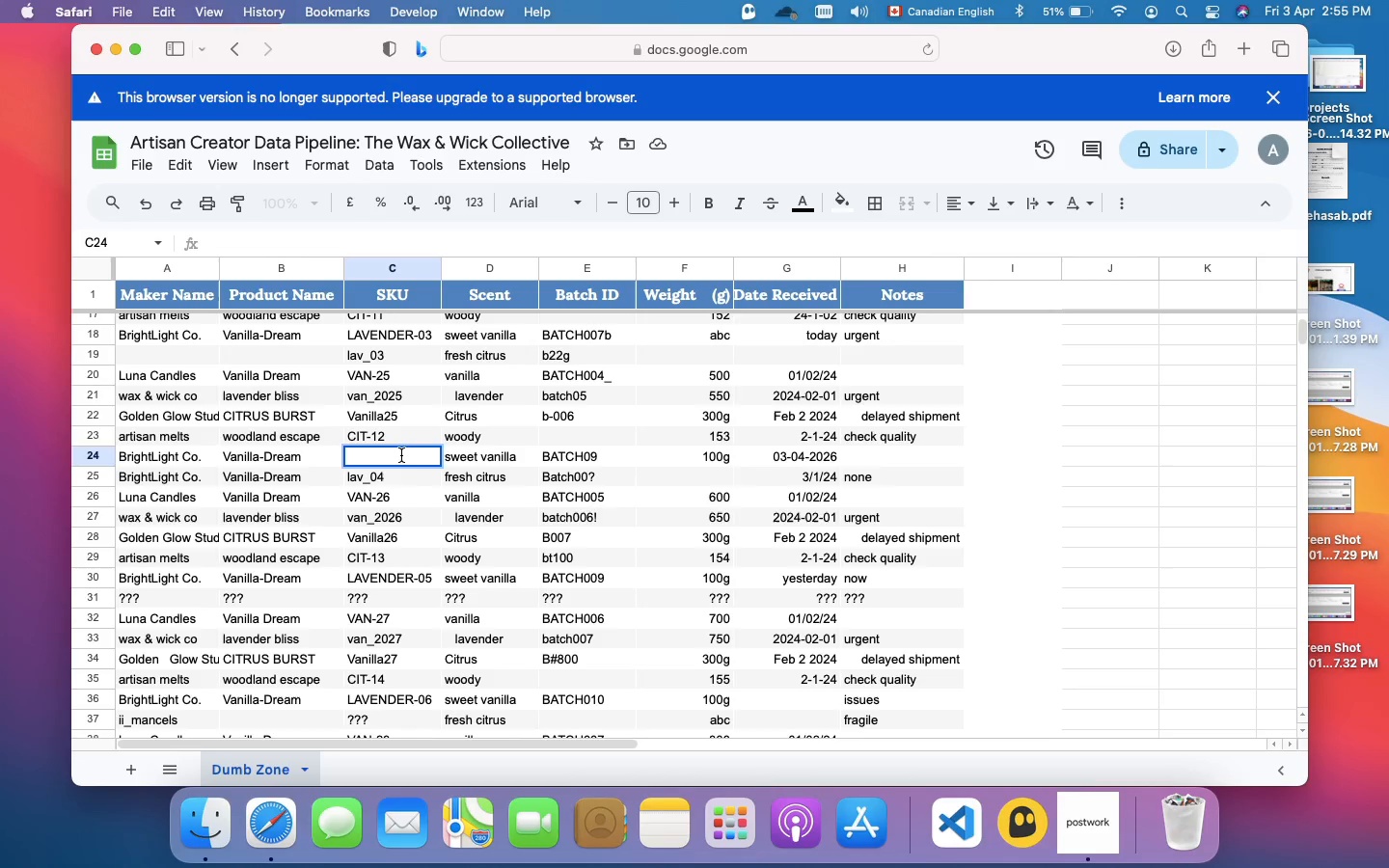 
key(Shift+1)
 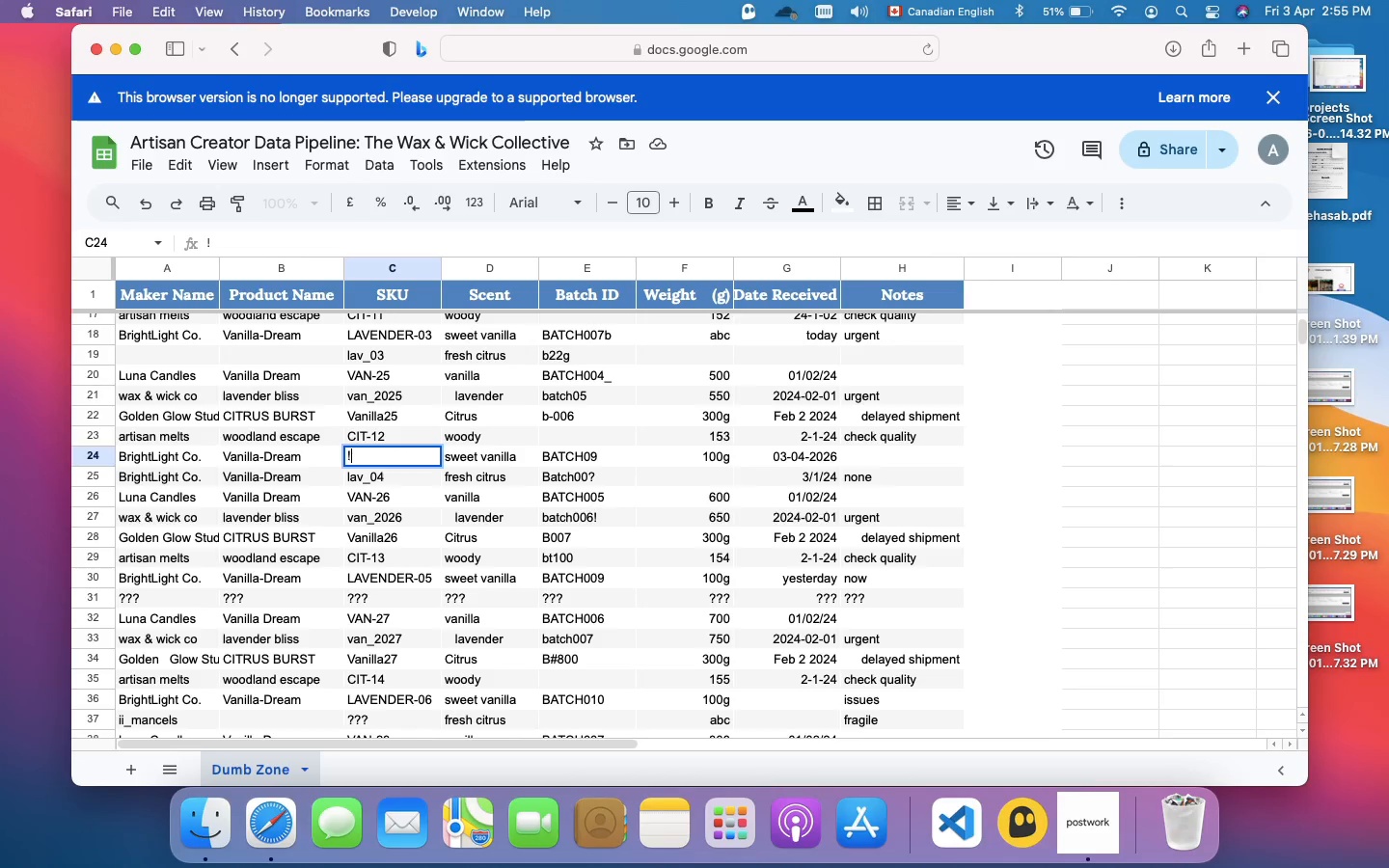 
key(Shift+Slash)
 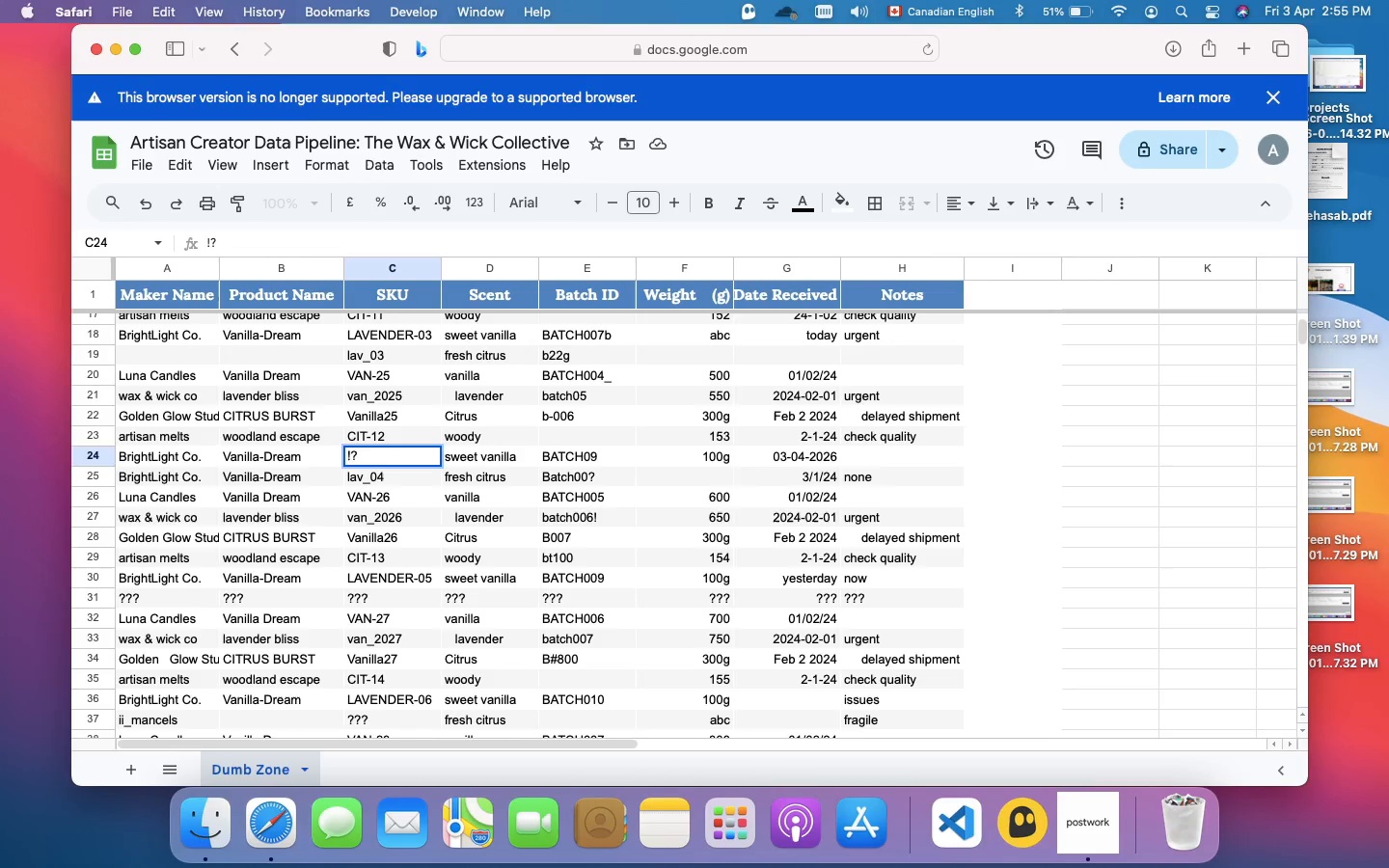 
key(Meta+A)
 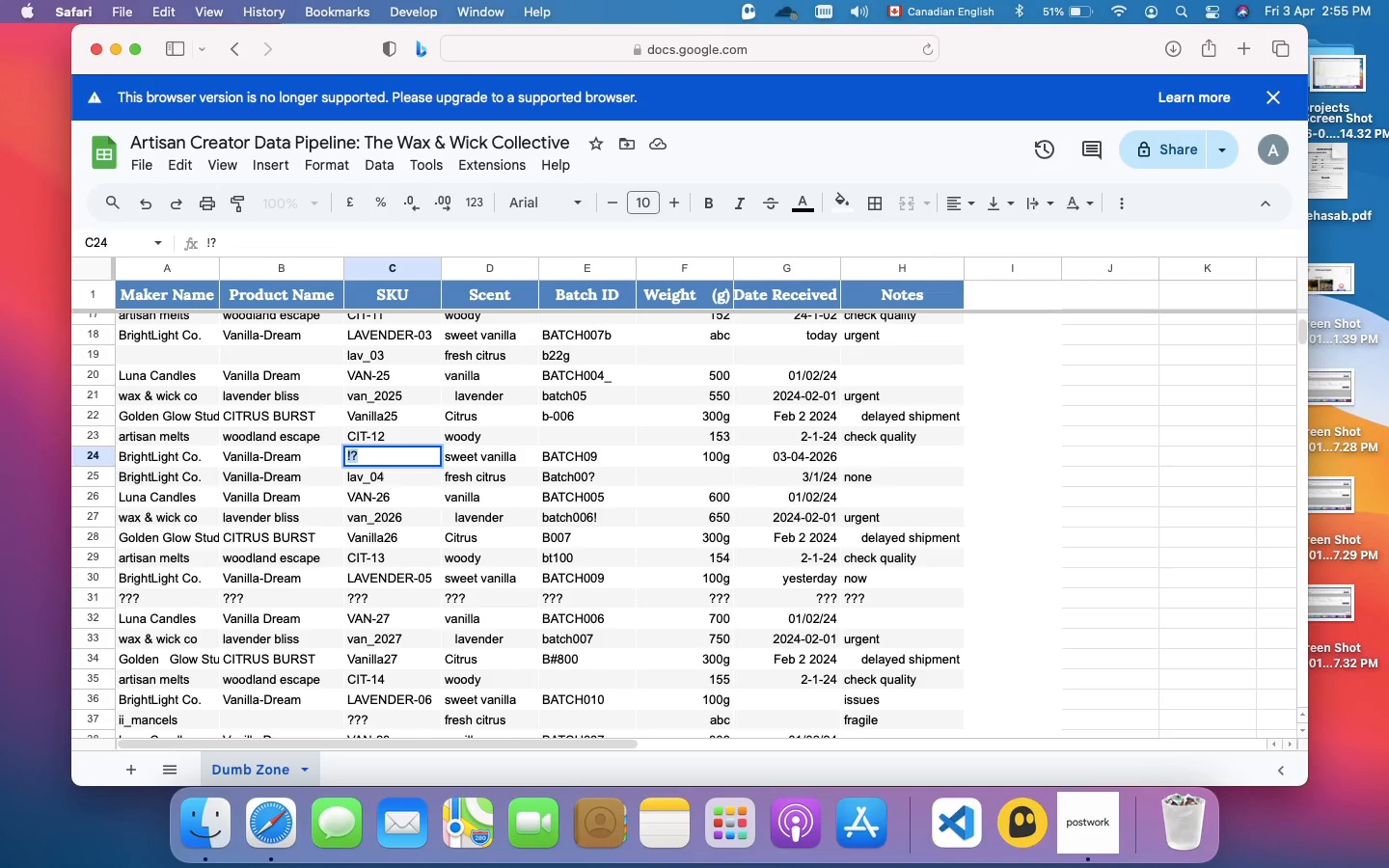 
key(Meta+C)
 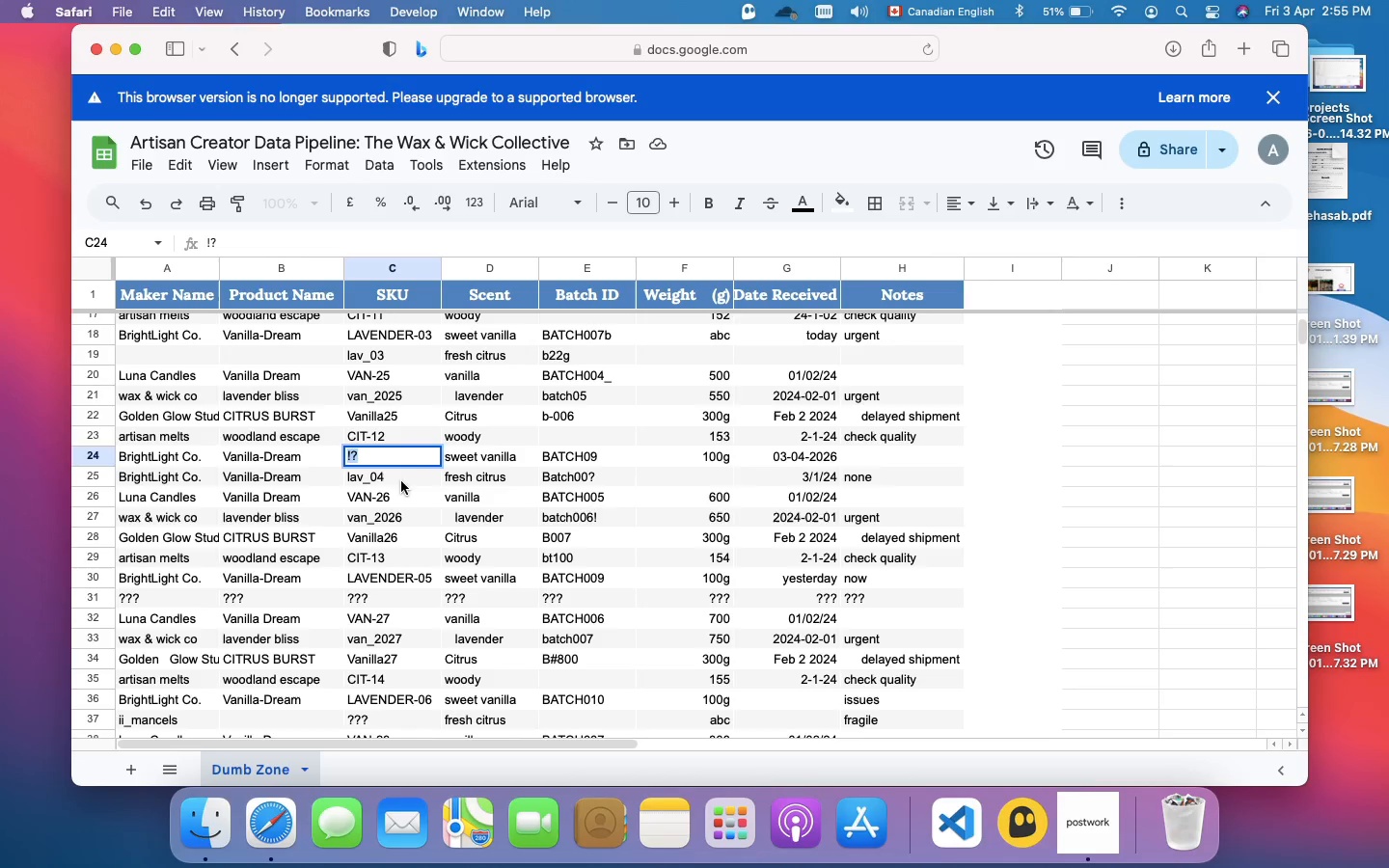 
left_click([401, 481])
 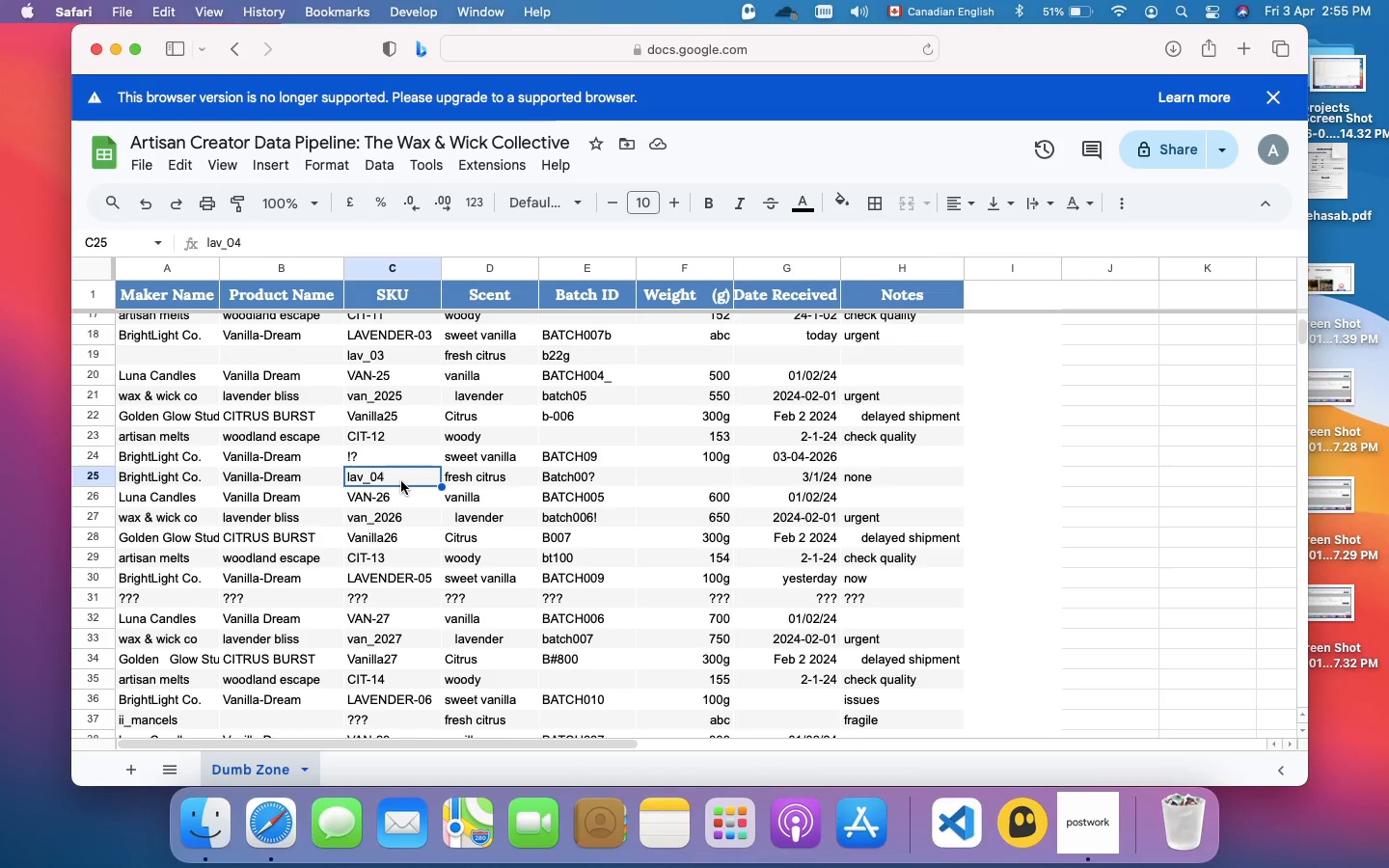 
hold_key(key=CommandLeft, duration=1.8)
double_click([401, 481])
 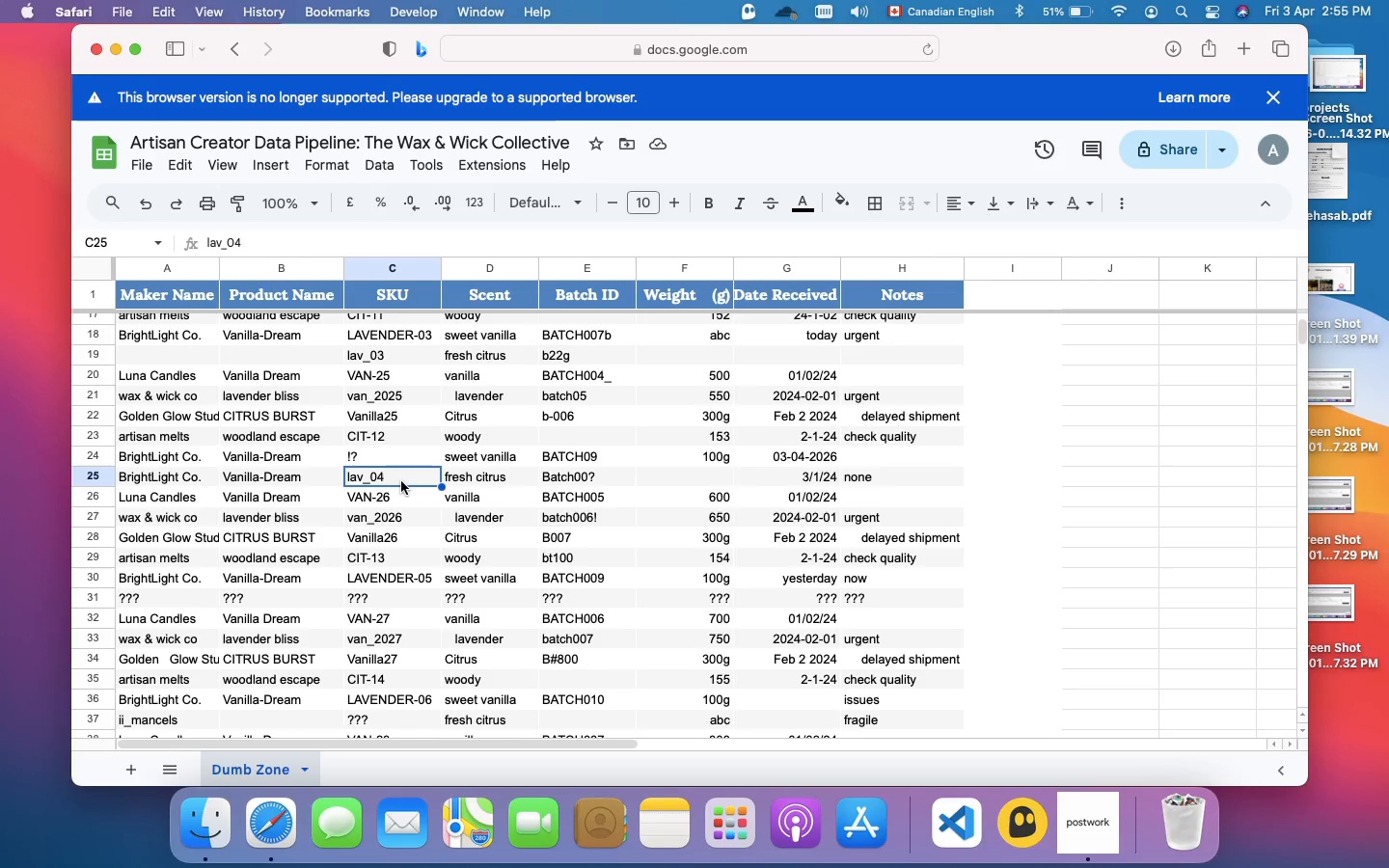 
double_click([401, 481])
 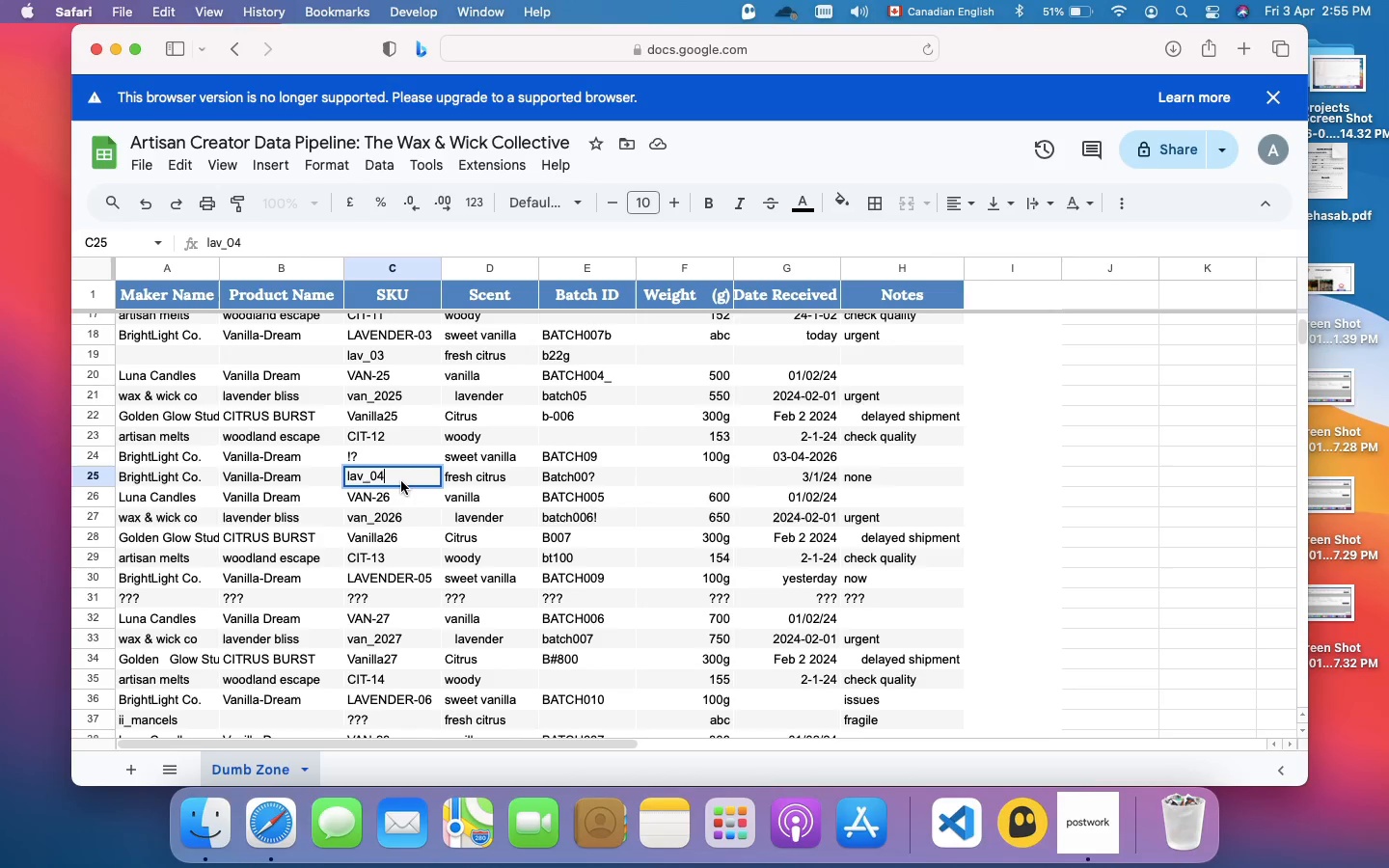 
key(Meta+A)
 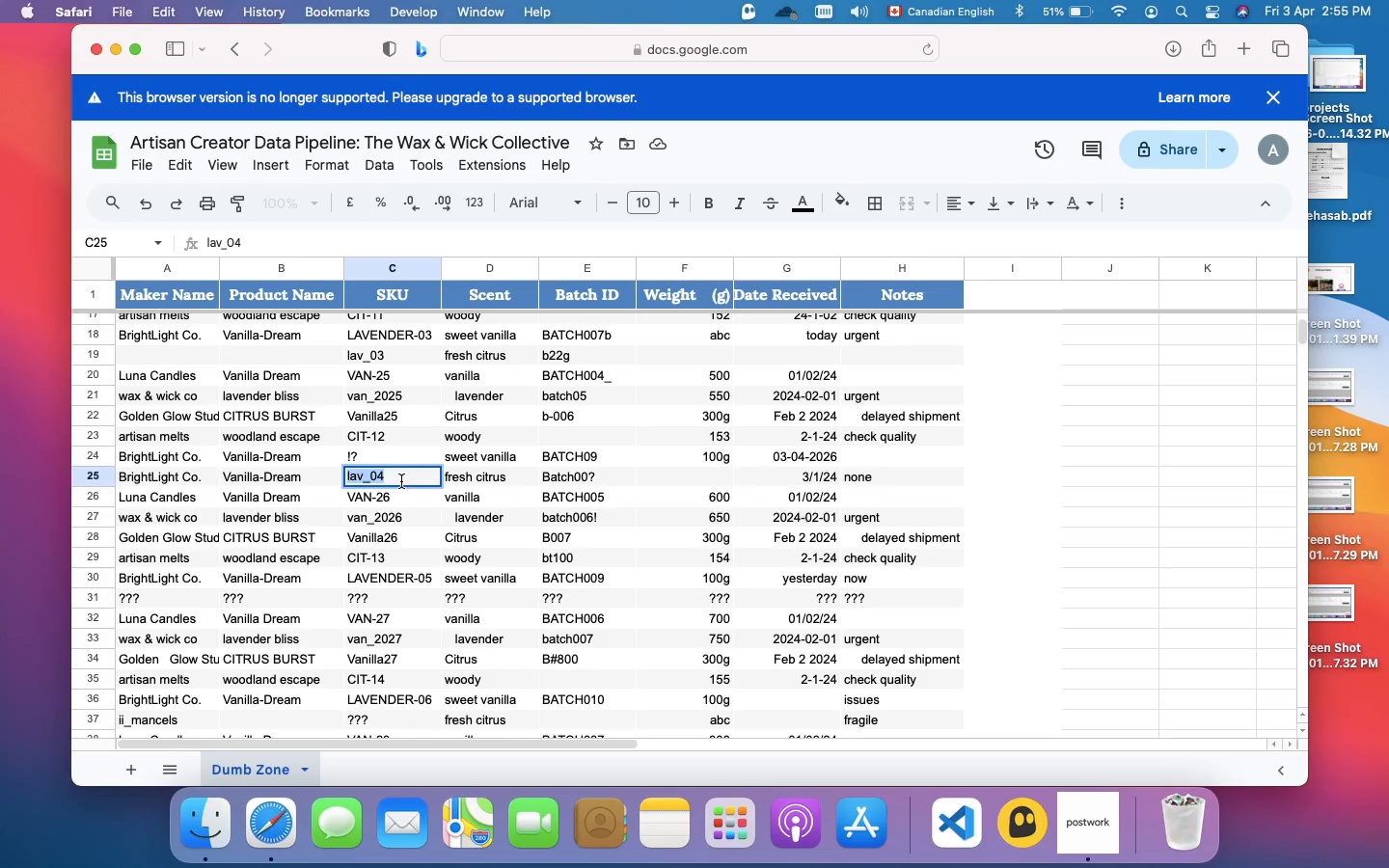 
key(Meta+V)
 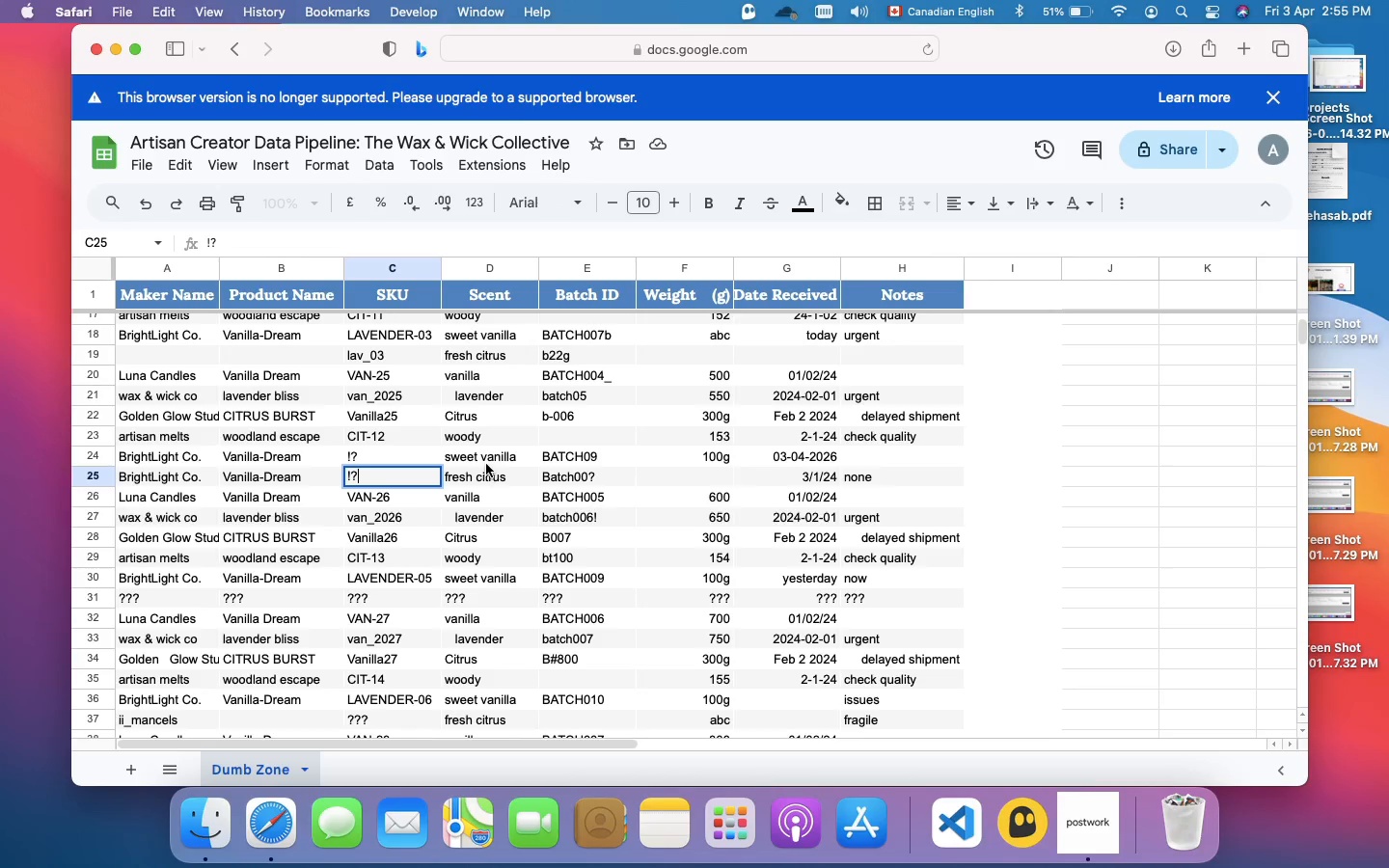 
left_click([497, 452])
 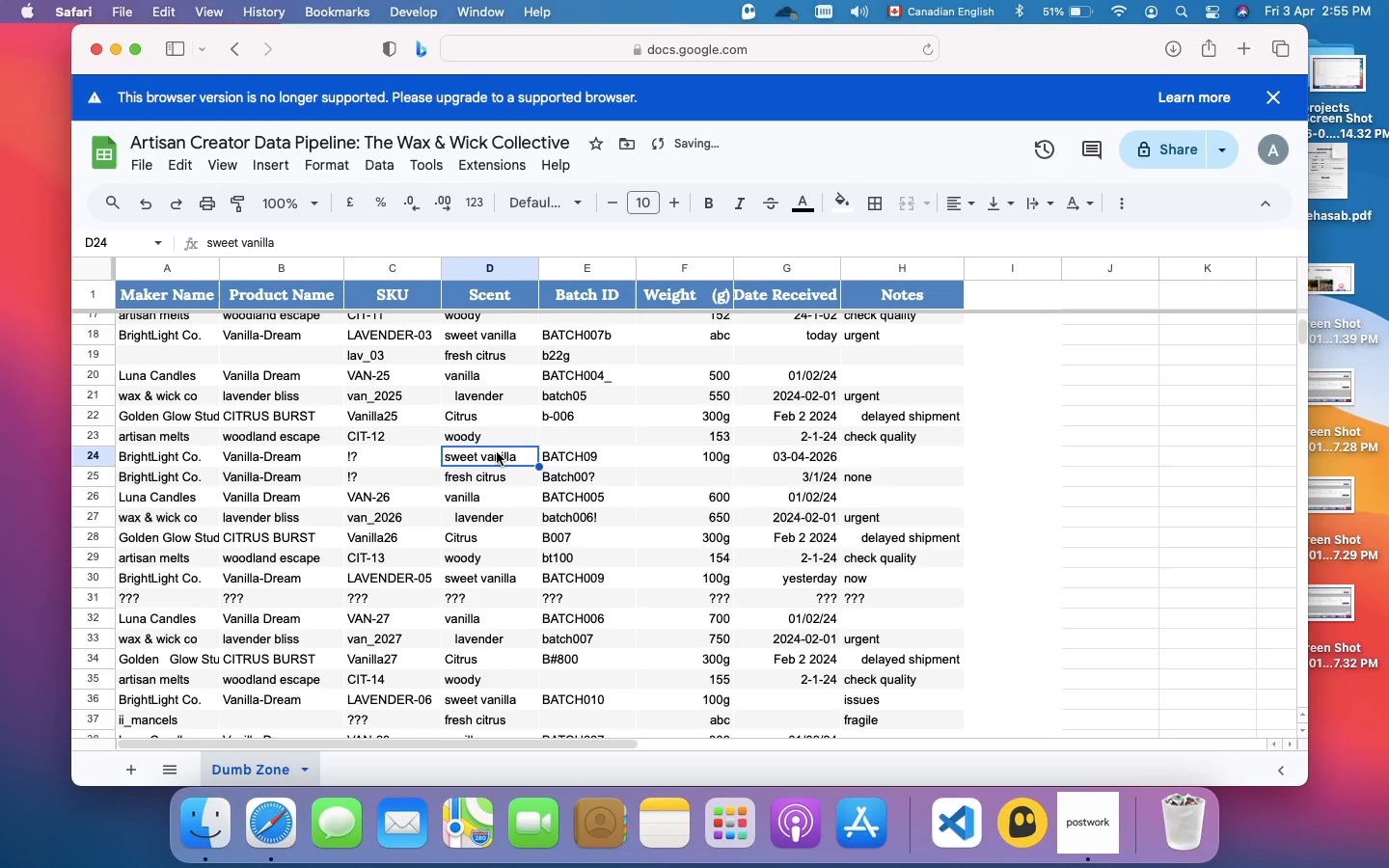 
double_click([497, 452])
 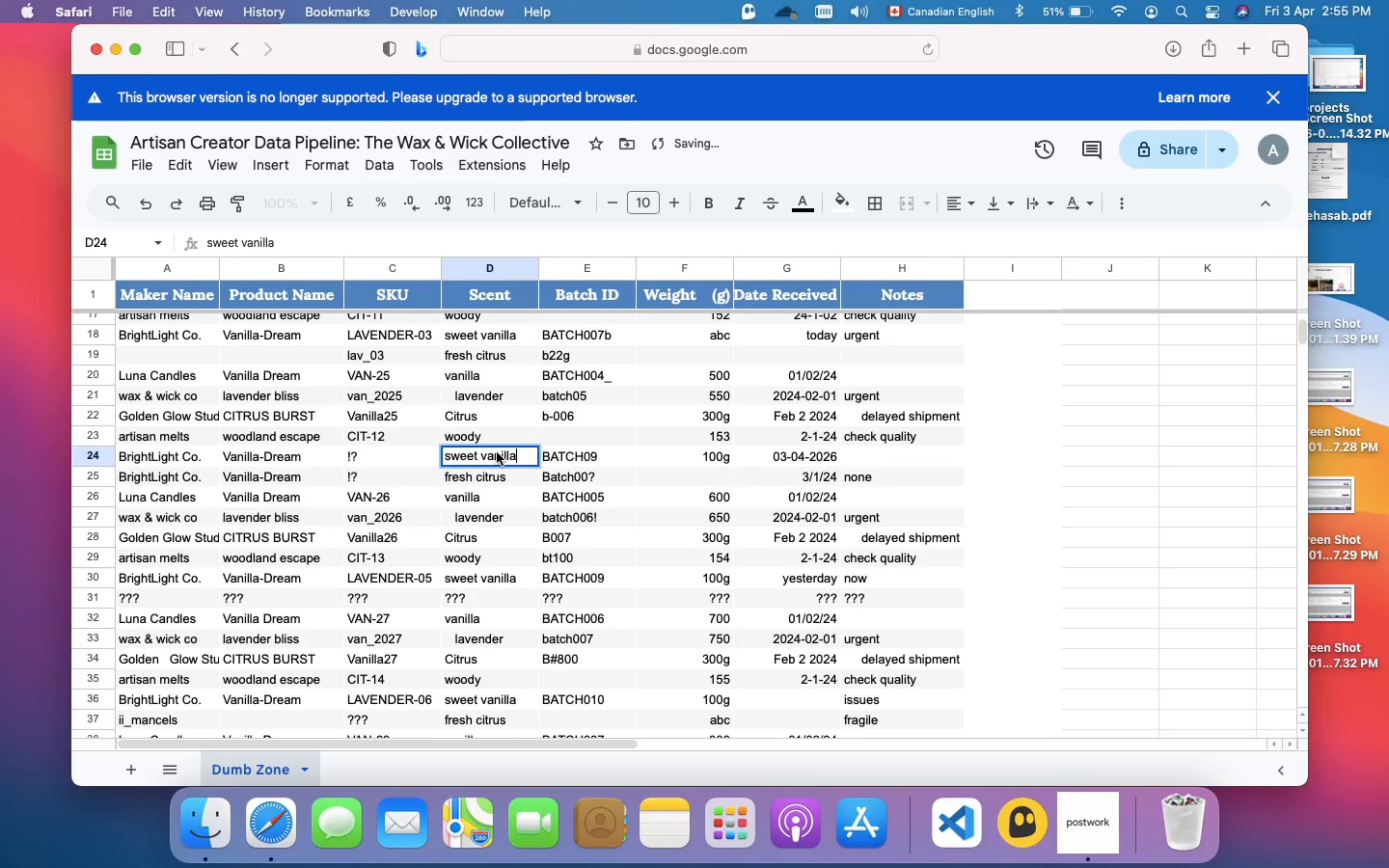 
key(Meta+A)
 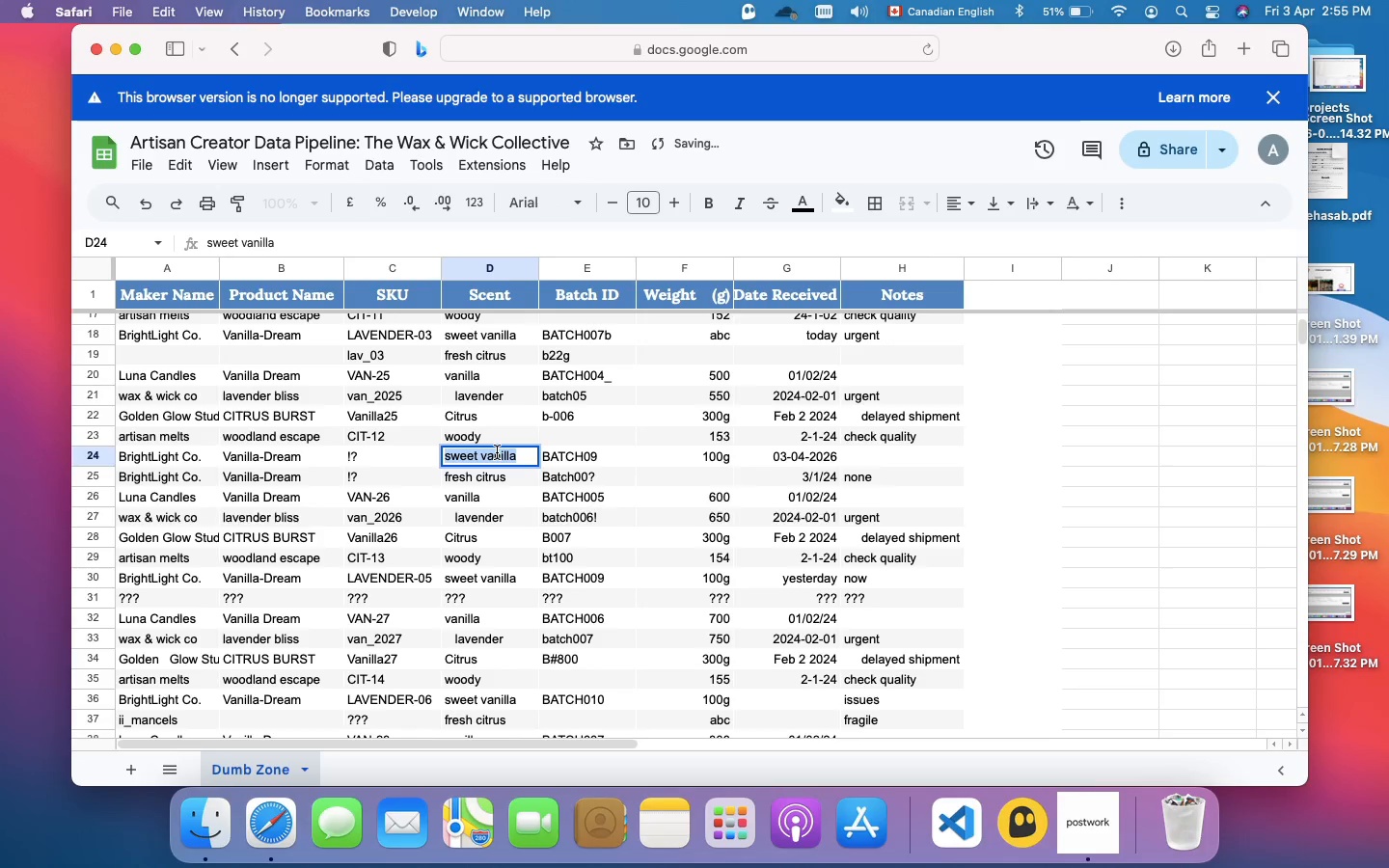 
key(Meta+C)
 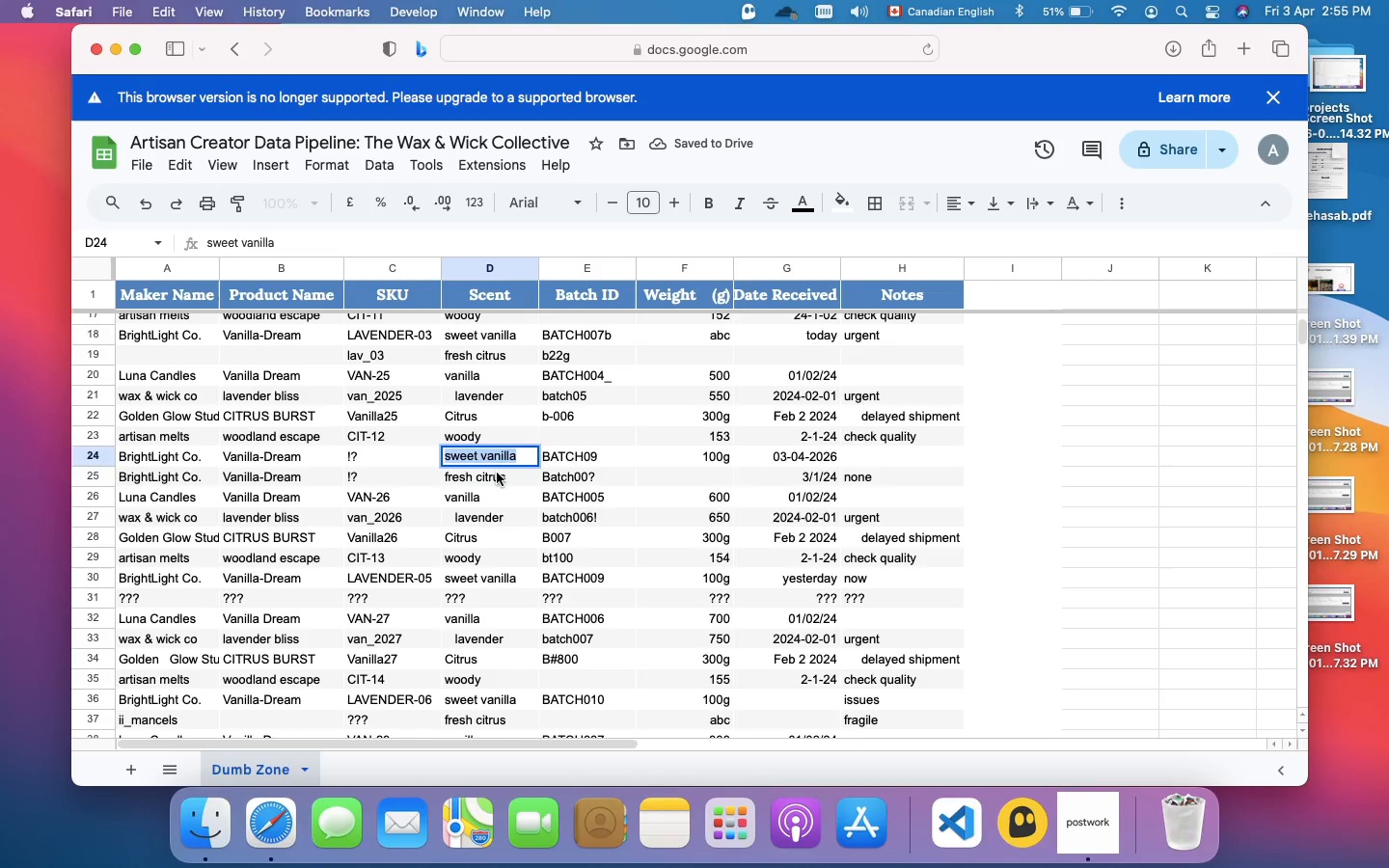 
double_click([497, 473])
 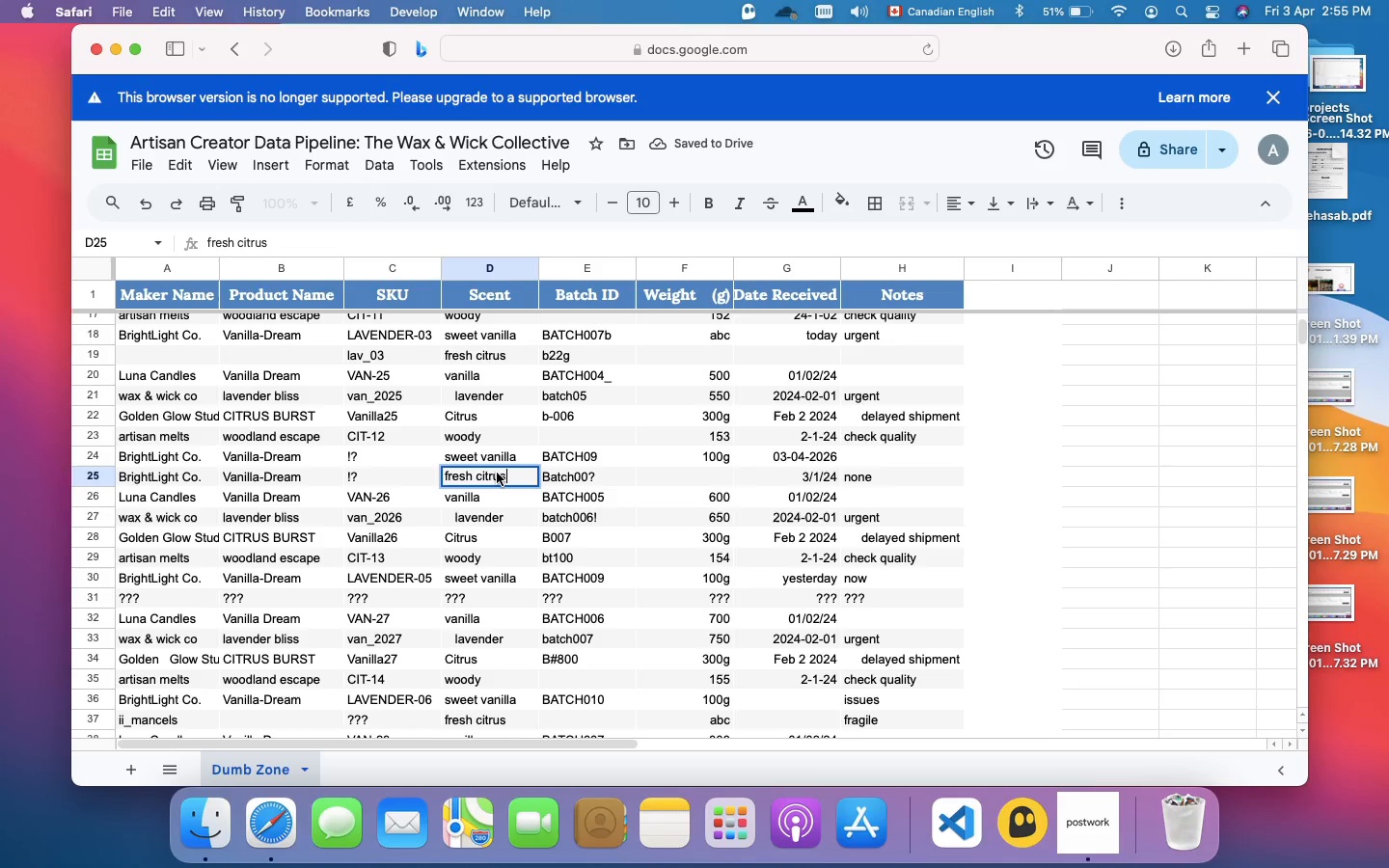 
key(Meta+A)
 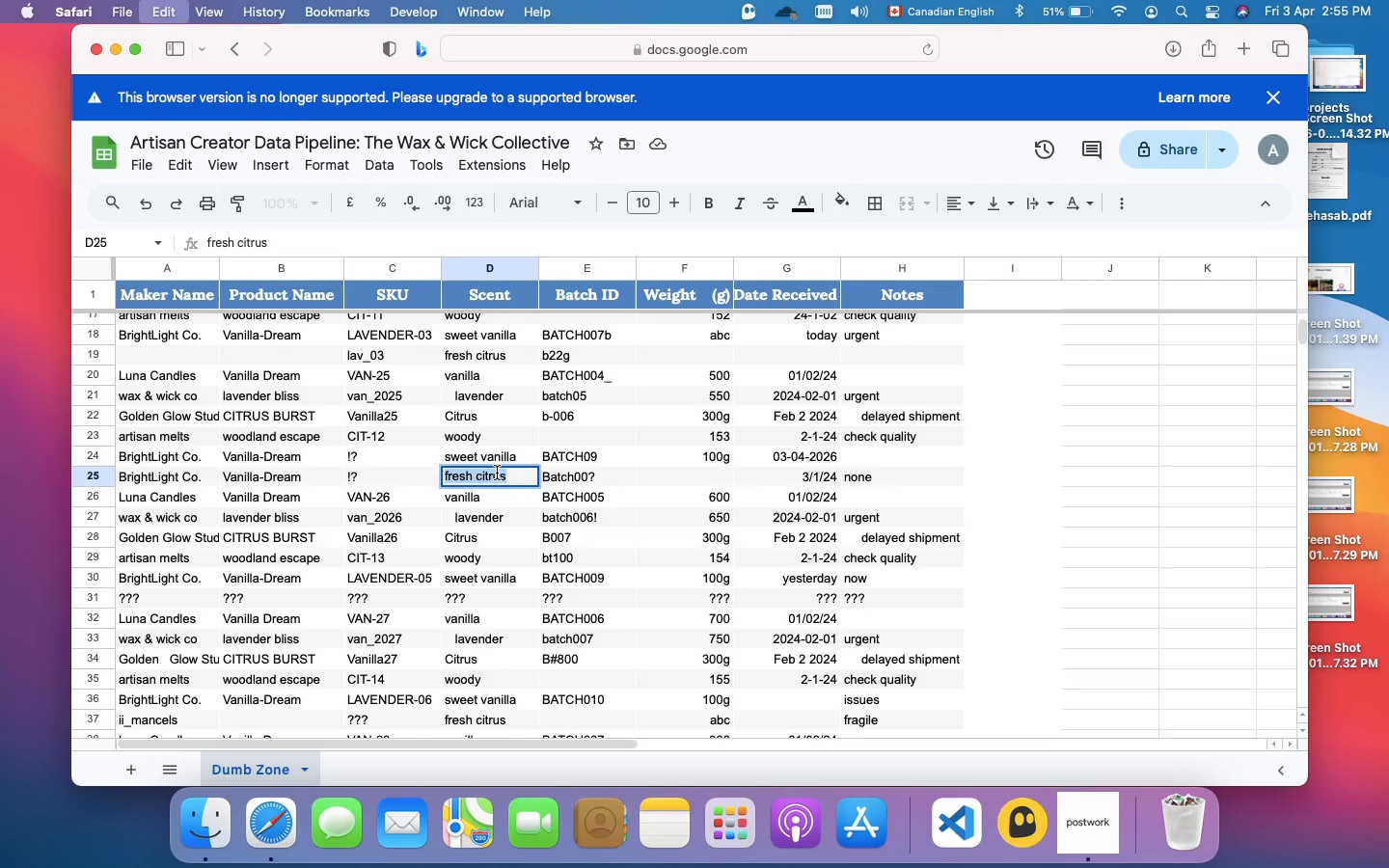 
key(Meta+V)
 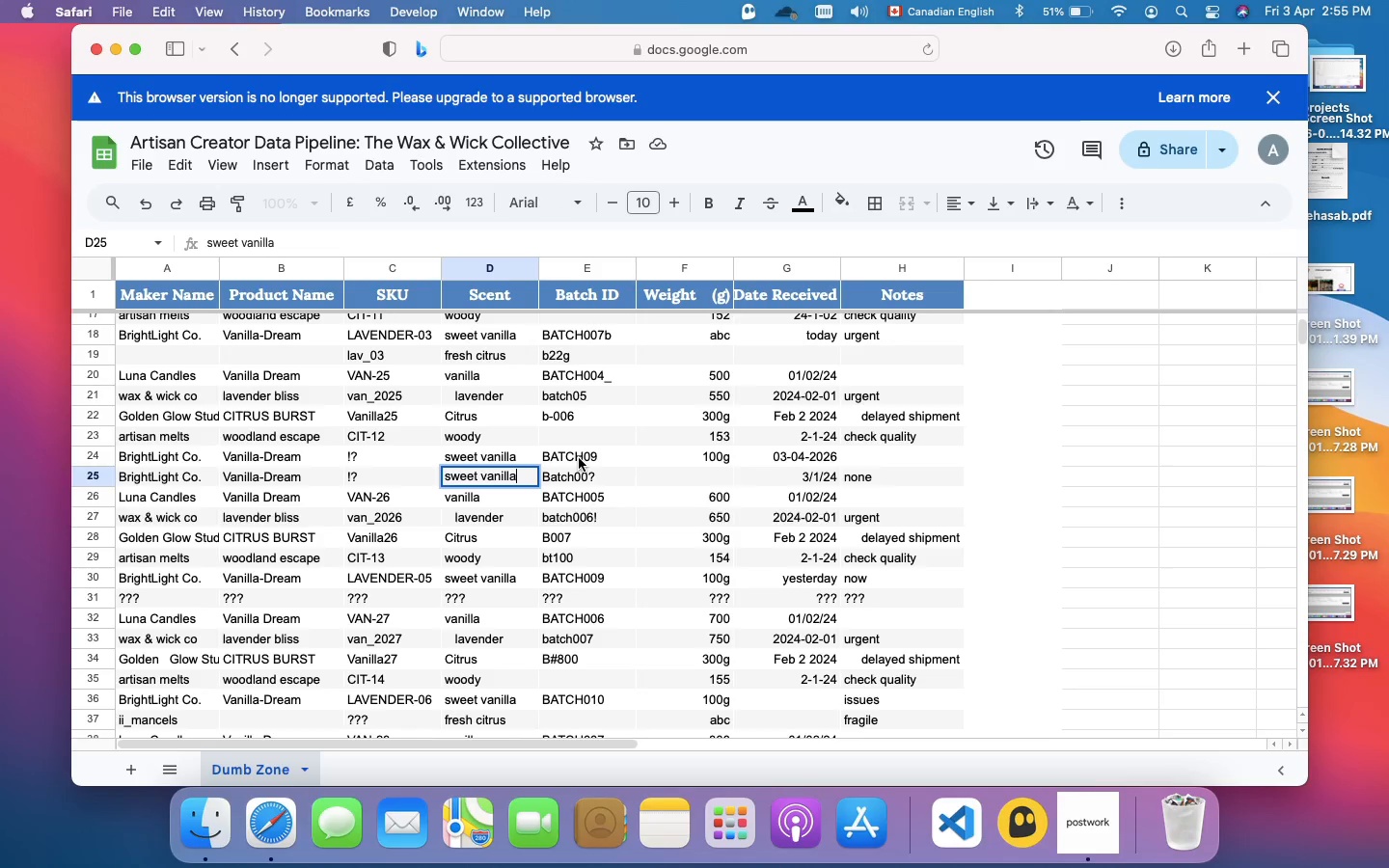 
double_click([579, 458])
 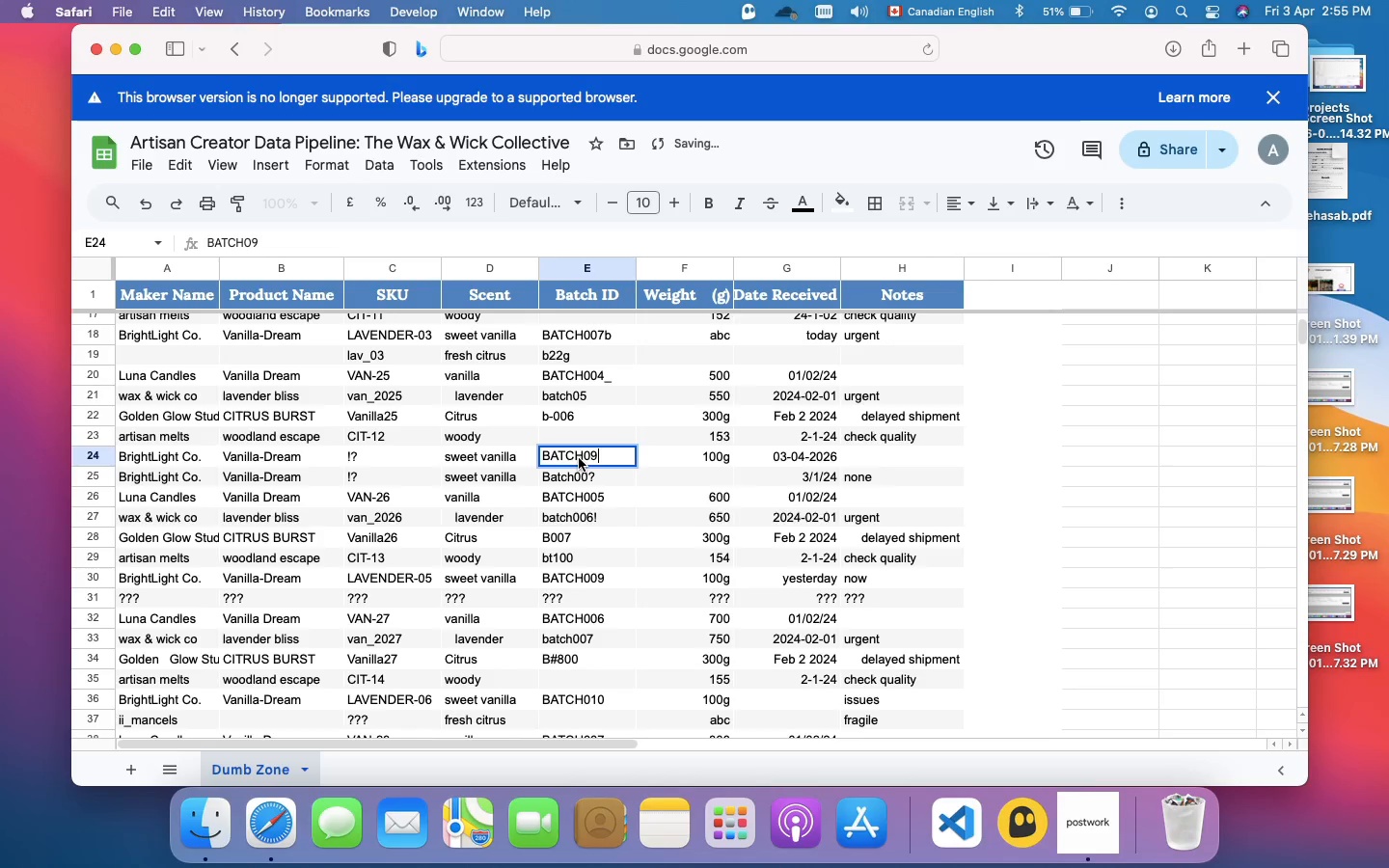 
key(Meta+A)
 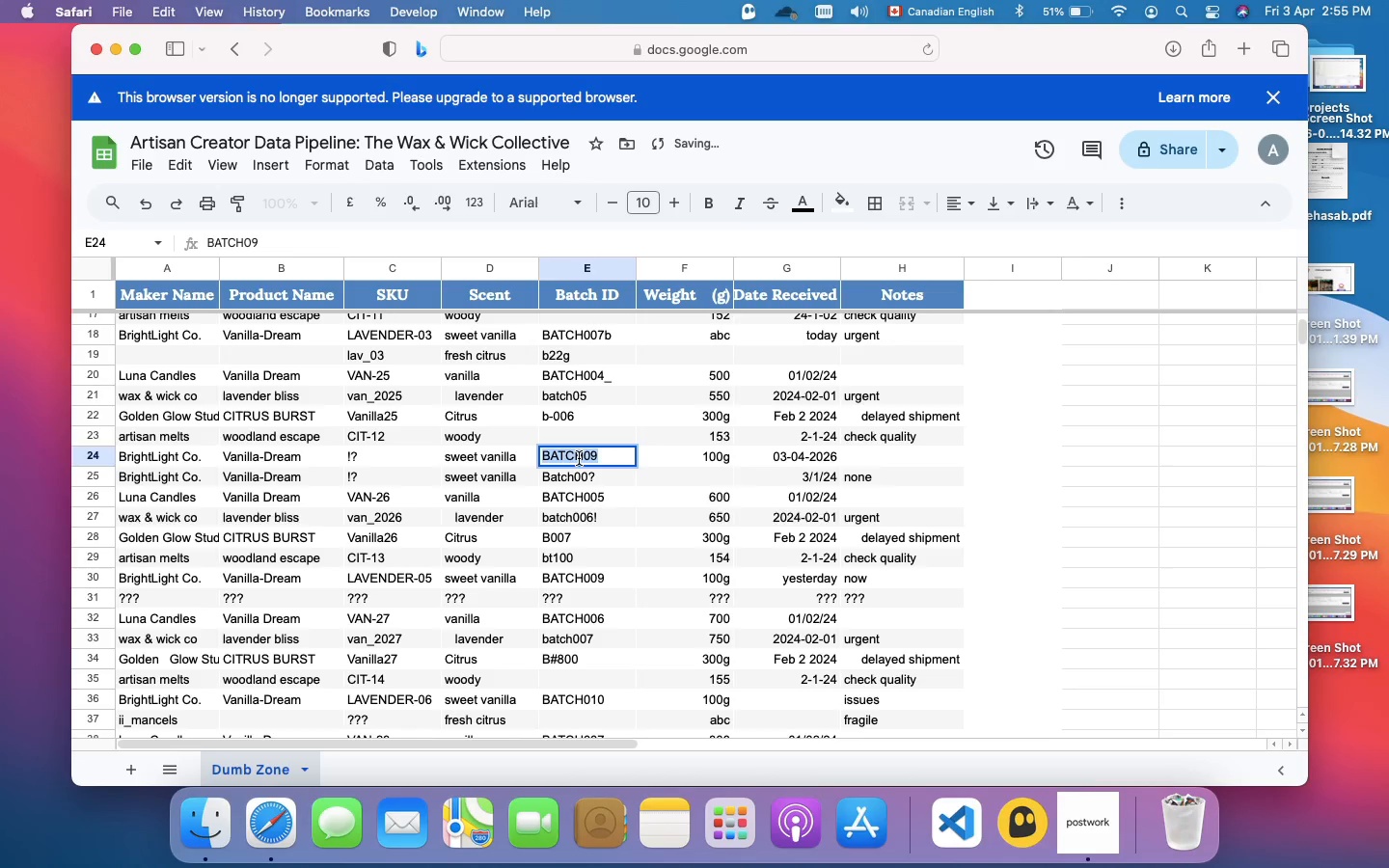 
key(Meta+C)
 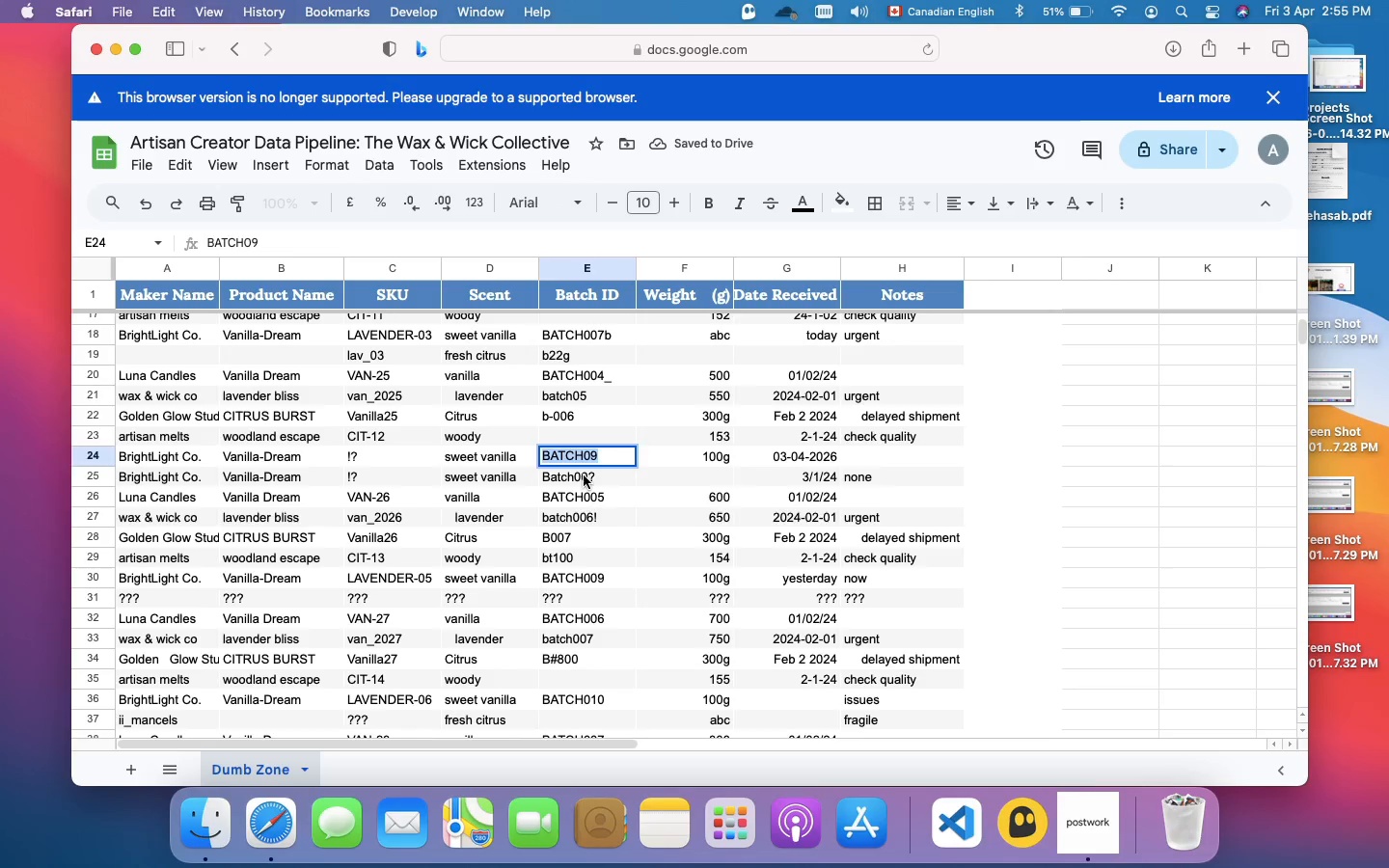 
double_click([584, 475])
 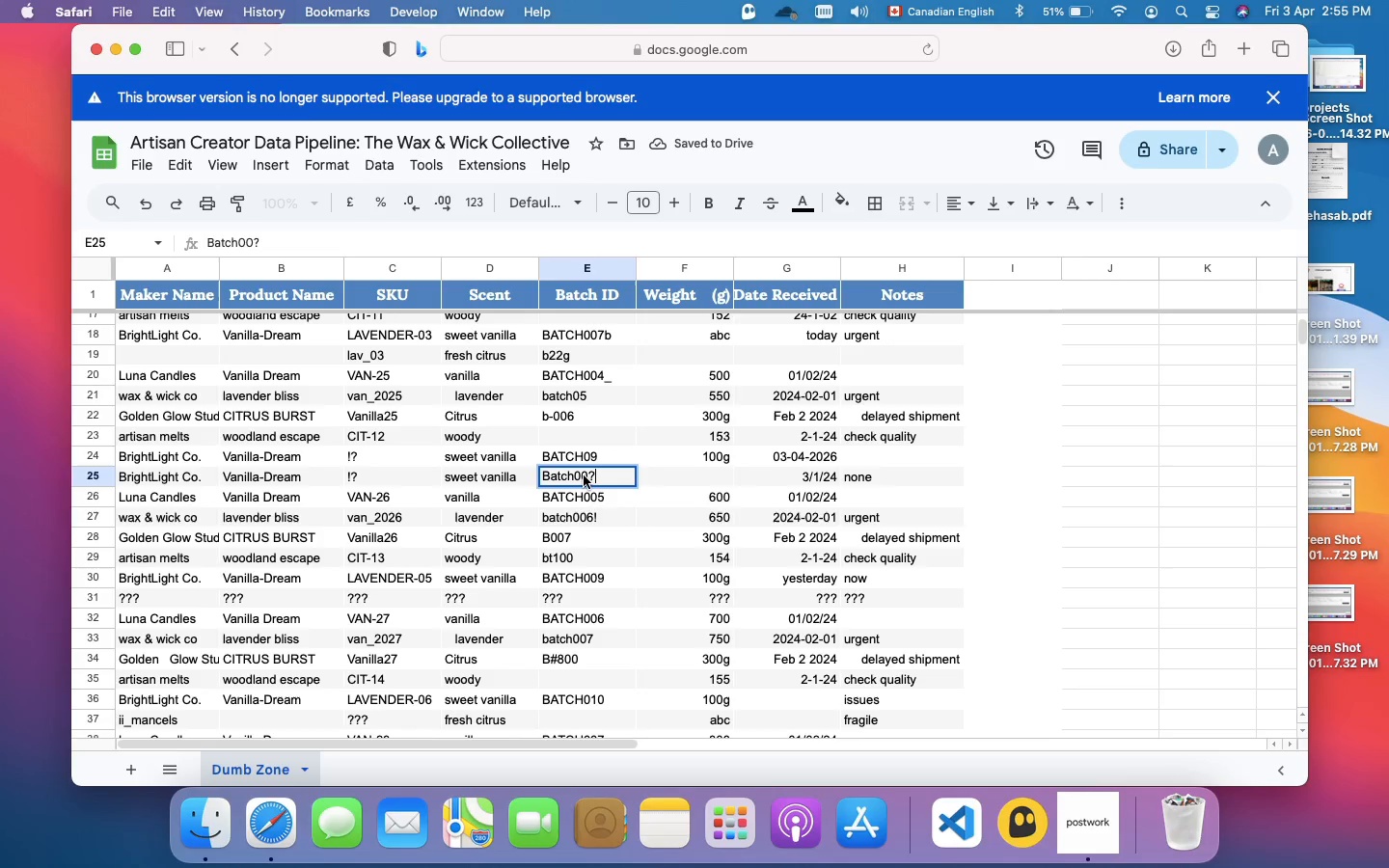 
key(Meta+A)
 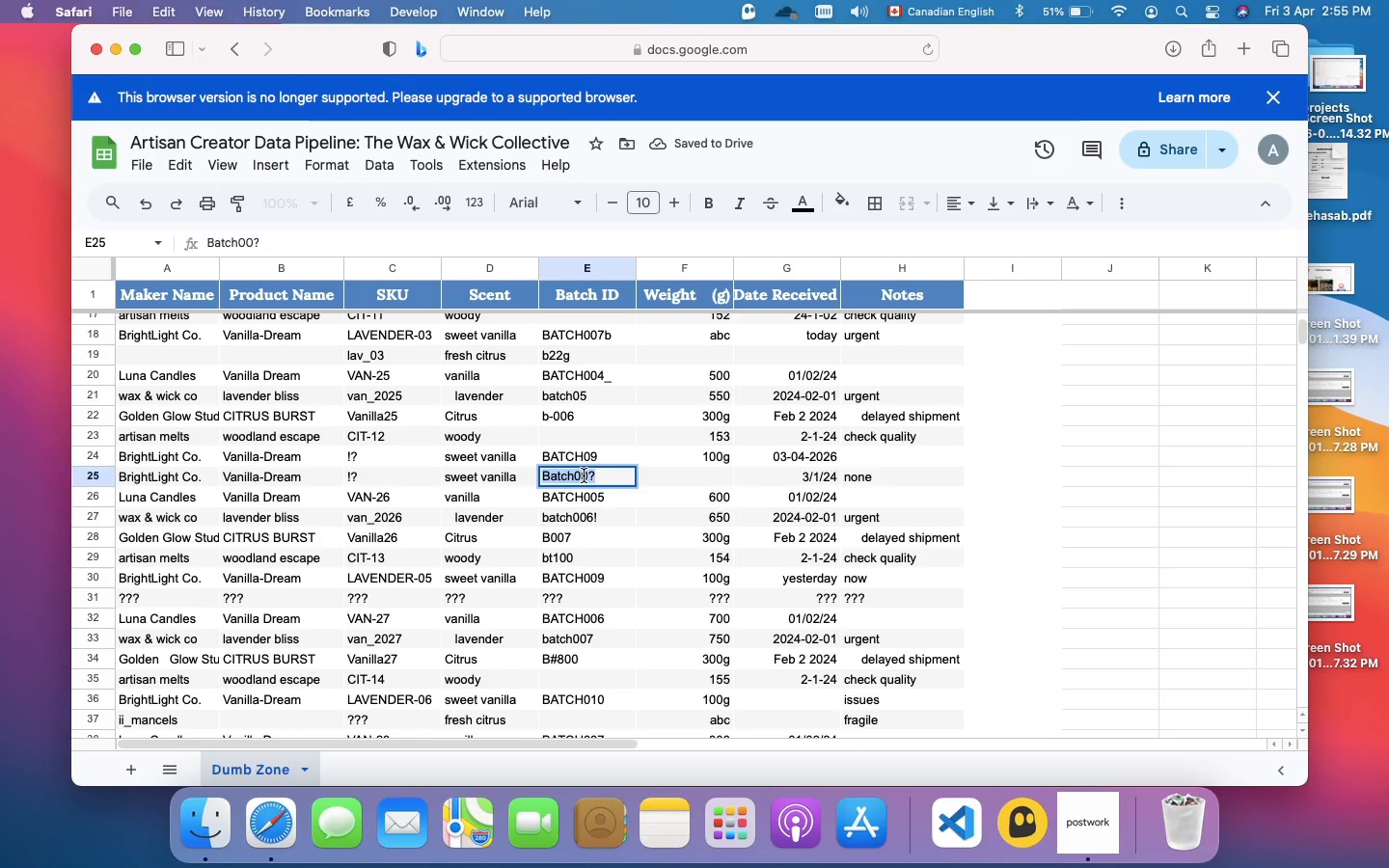 
key(Meta+V)
 